 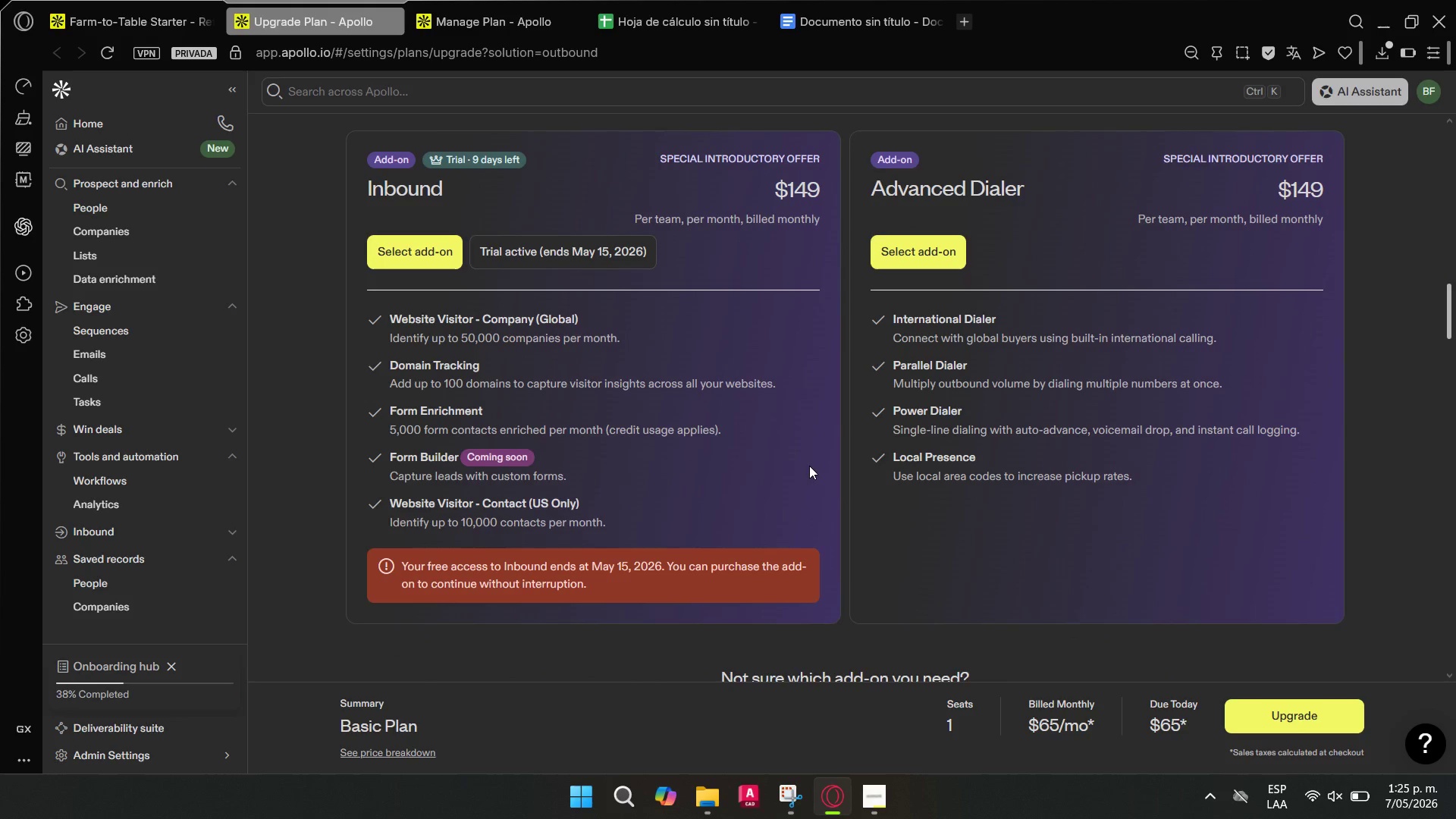 
scroll: coordinate [814, 451], scroll_direction: down, amount: 28.0
 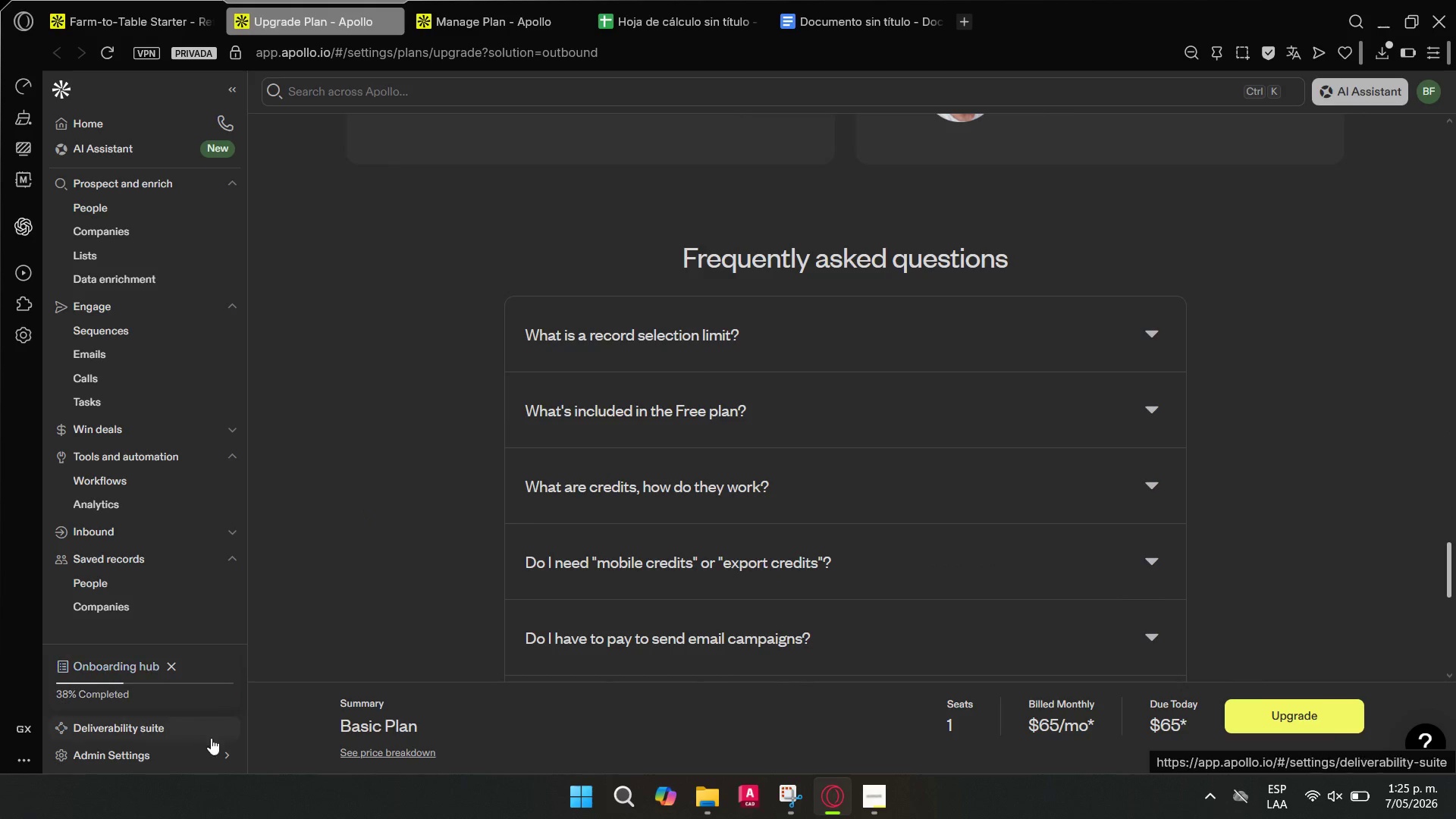 
left_click([213, 748])
 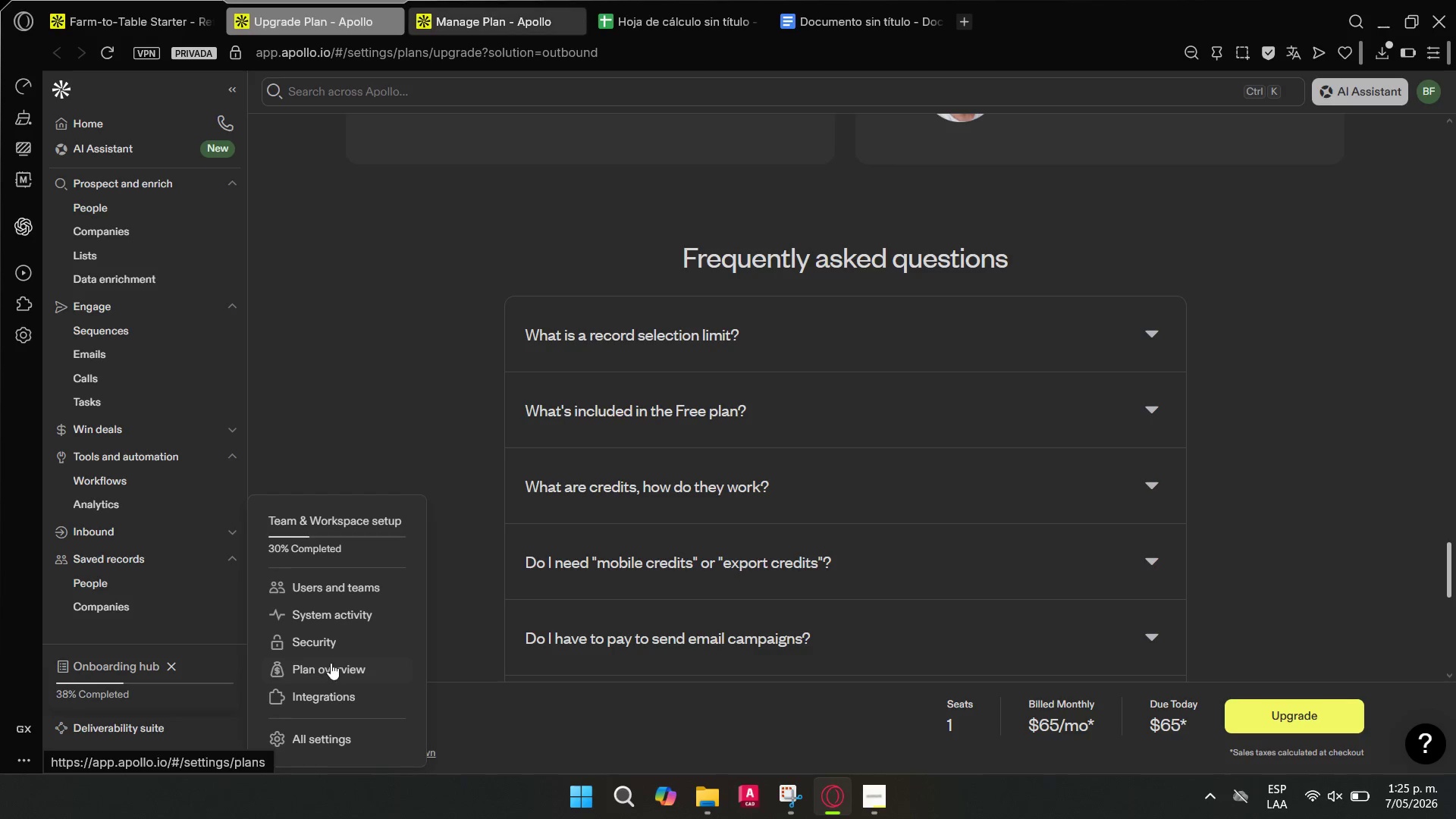 
left_click([331, 667])
 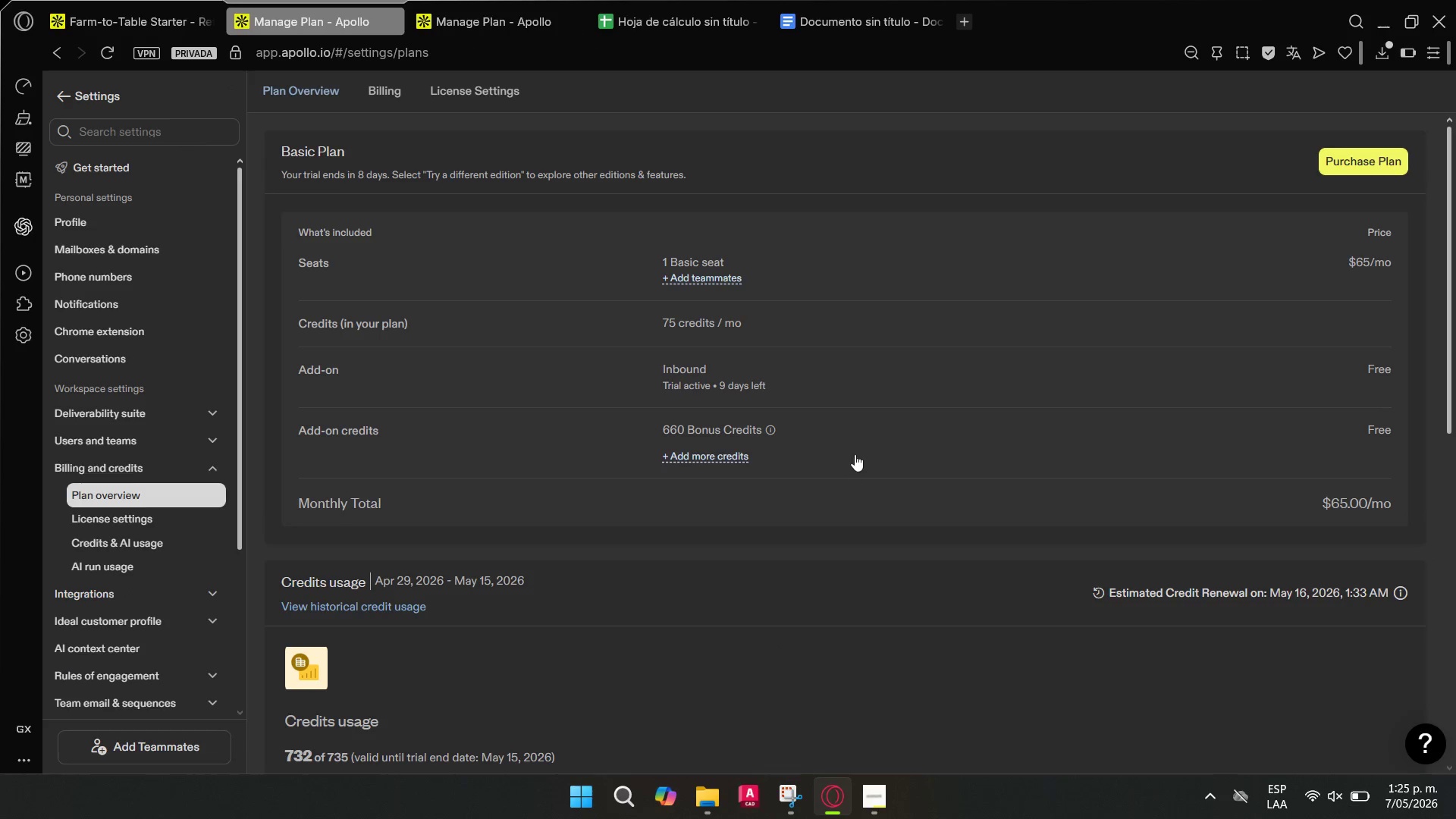 
scroll: coordinate [773, 353], scroll_direction: down, amount: 3.0
 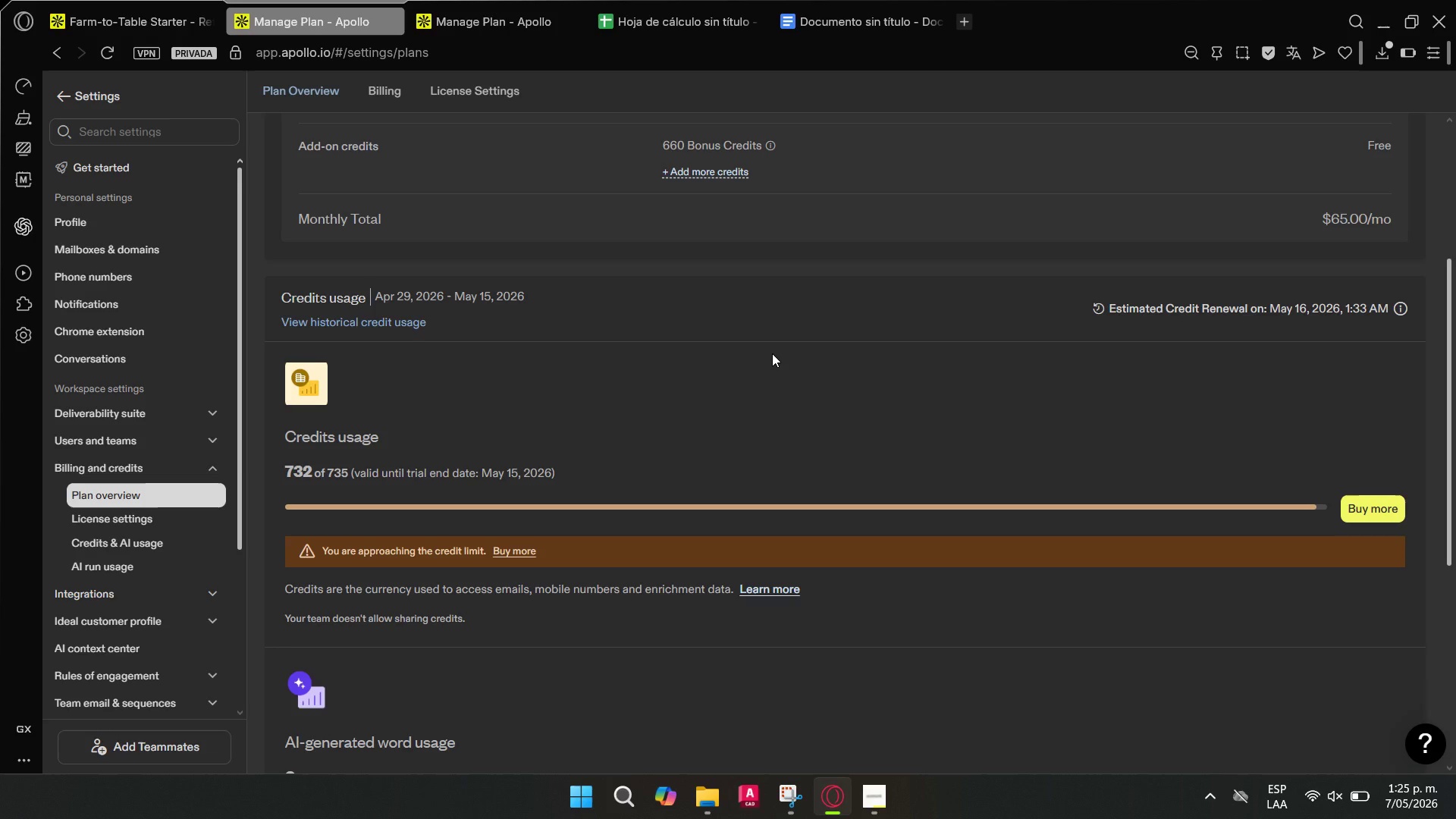 
wait(8.72)
 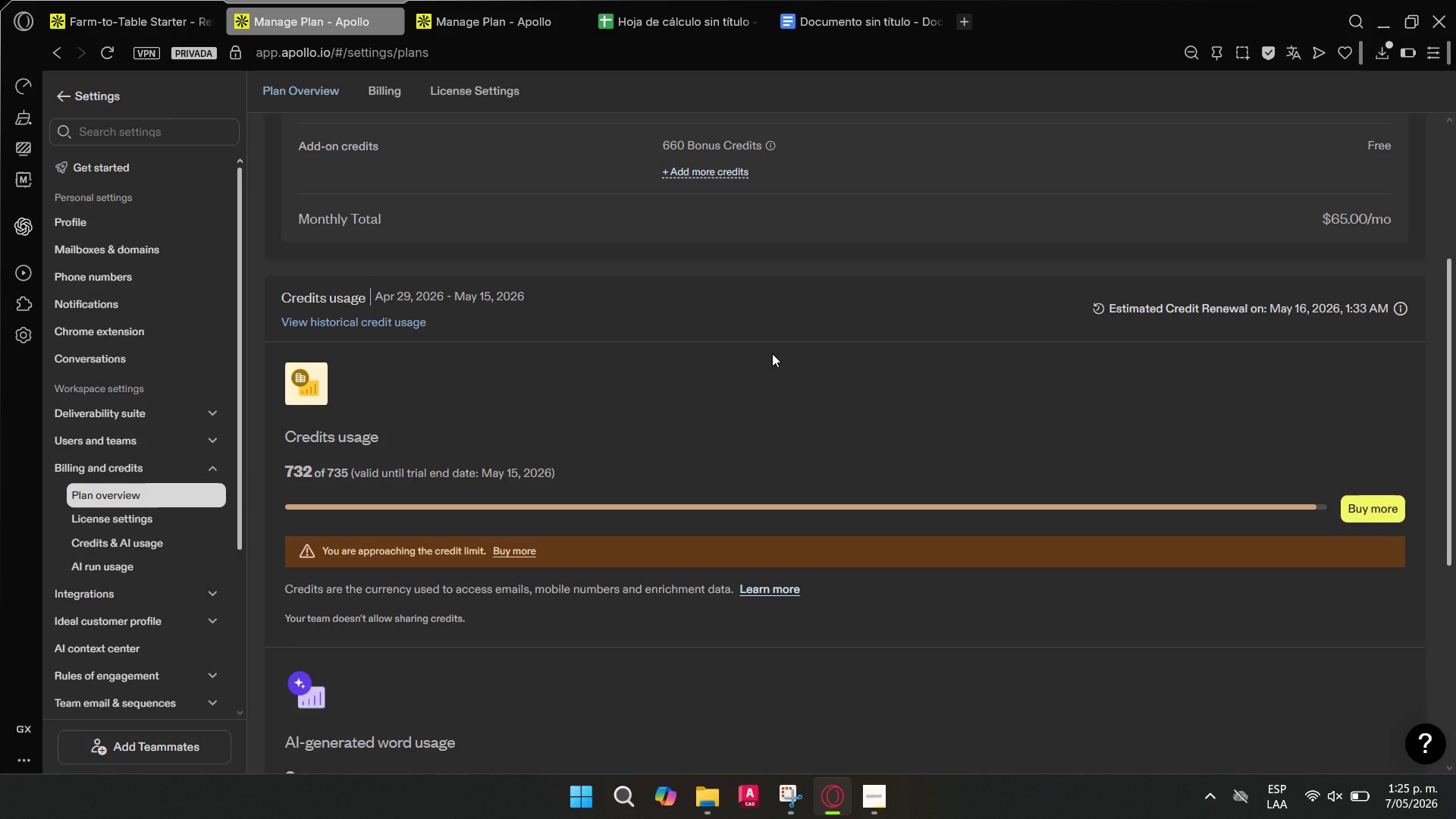 
scroll: coordinate [767, 366], scroll_direction: down, amount: 3.0
 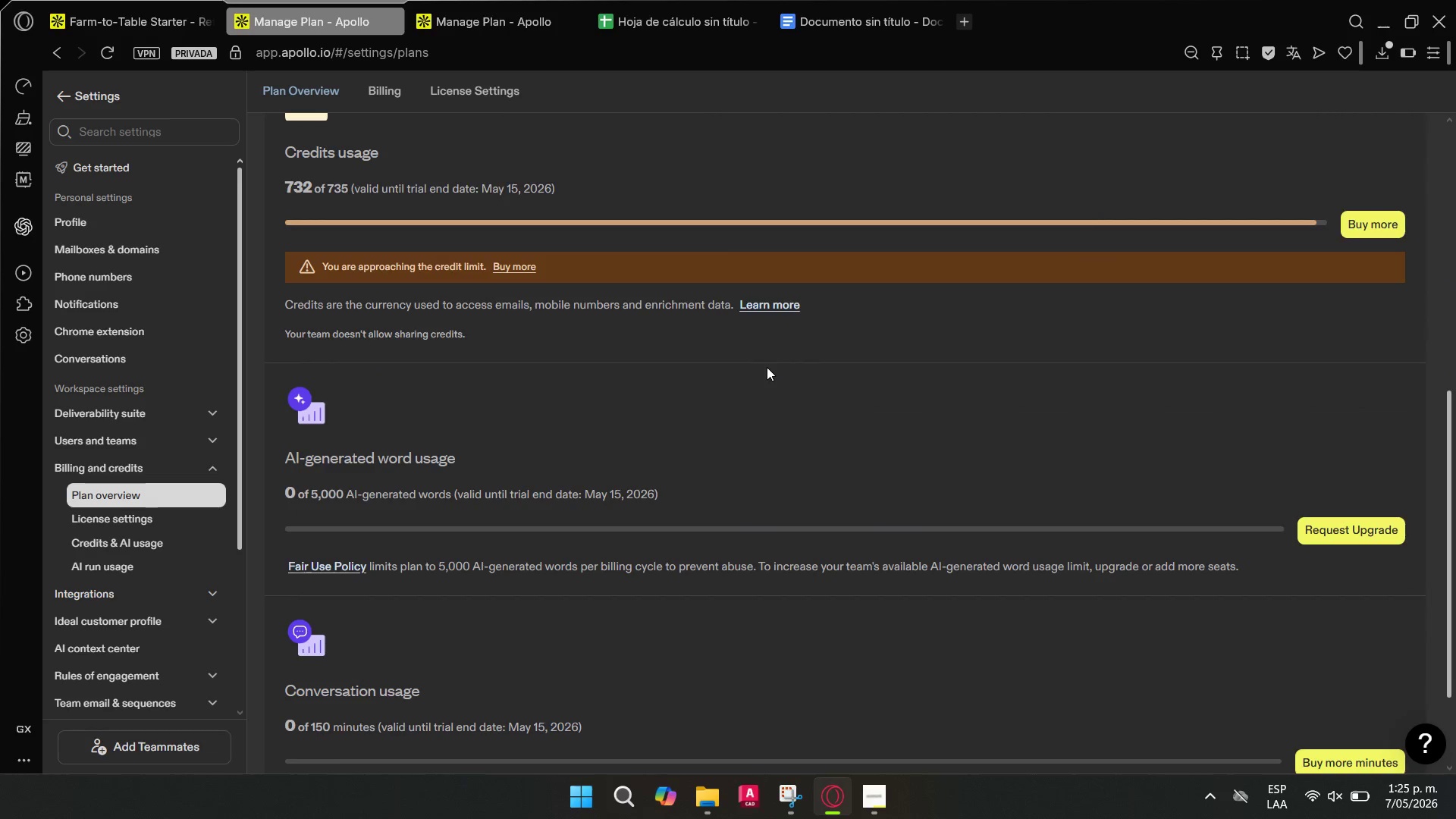 
scroll: coordinate [767, 366], scroll_direction: up, amount: 3.0
 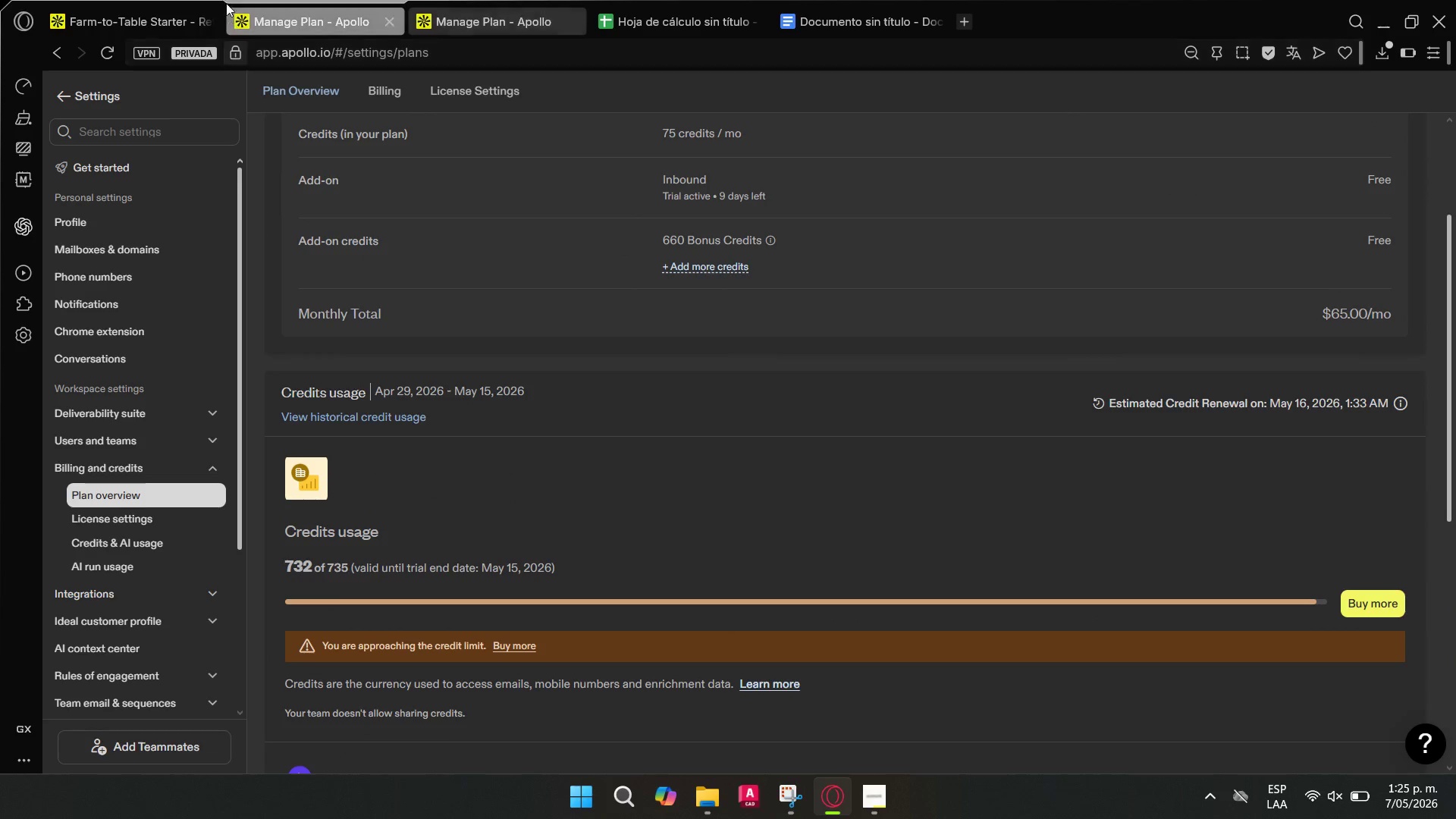 
left_click([140, 0])
 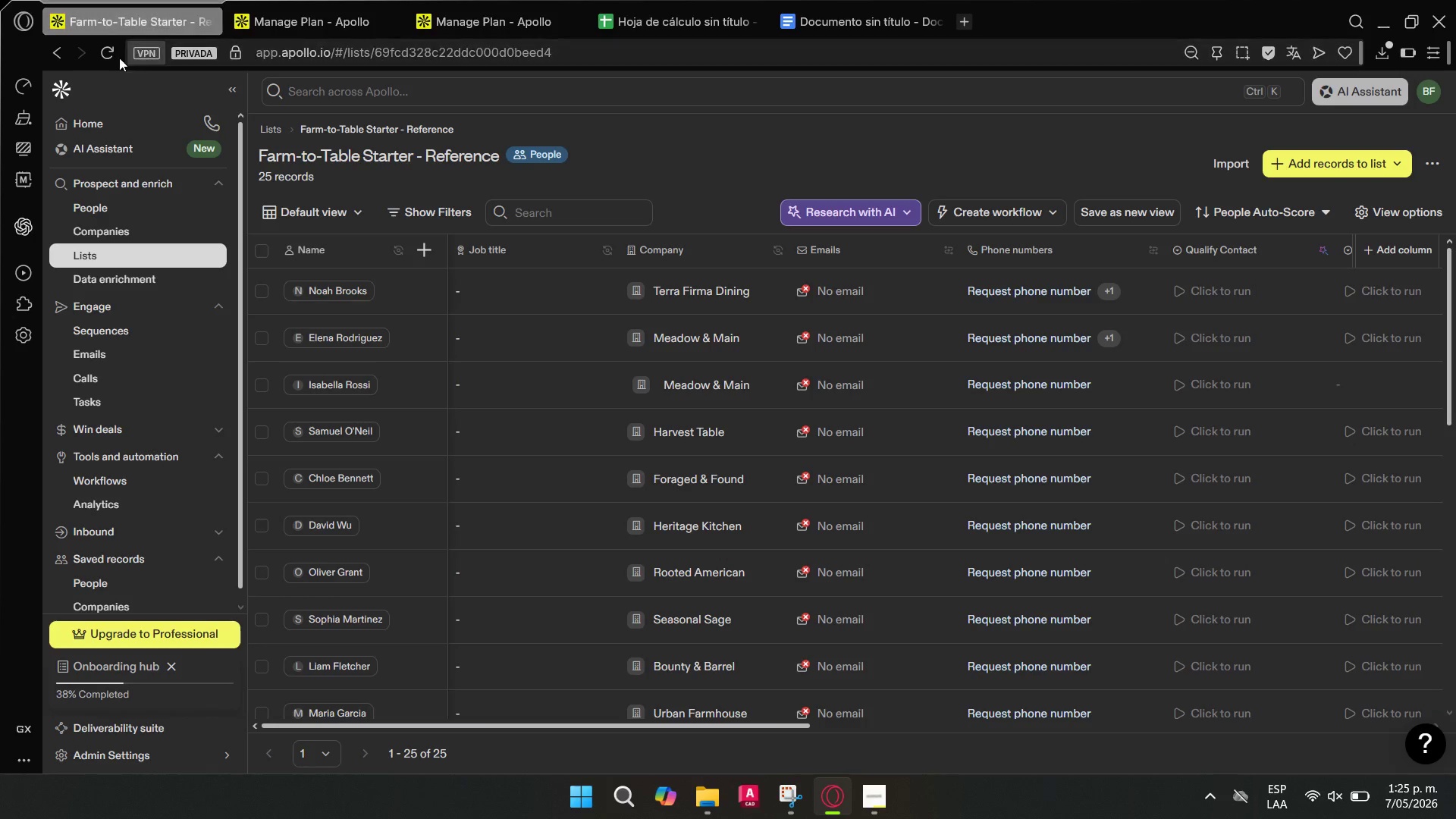 
left_click([105, 57])
 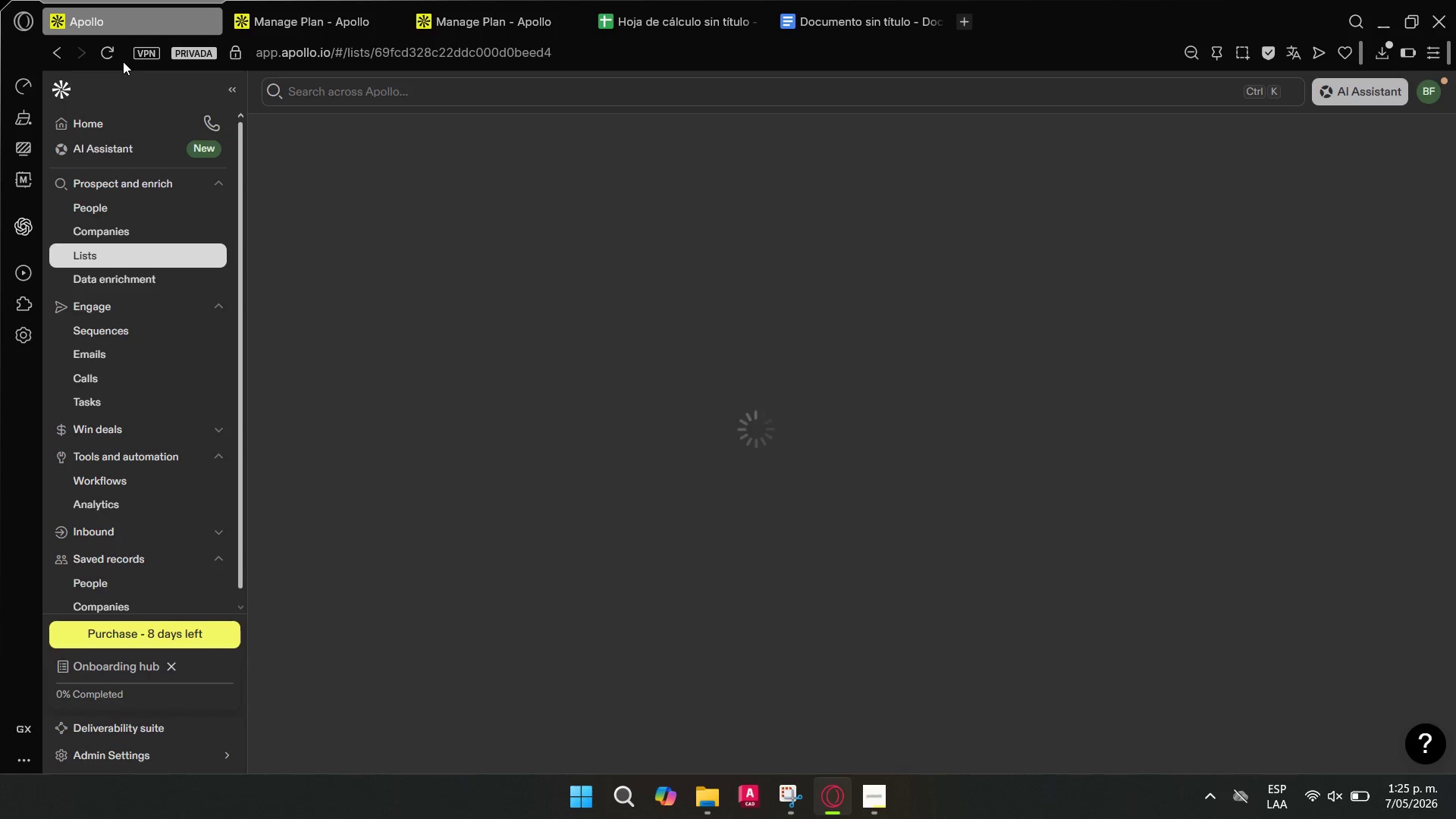 
wait(10.3)
 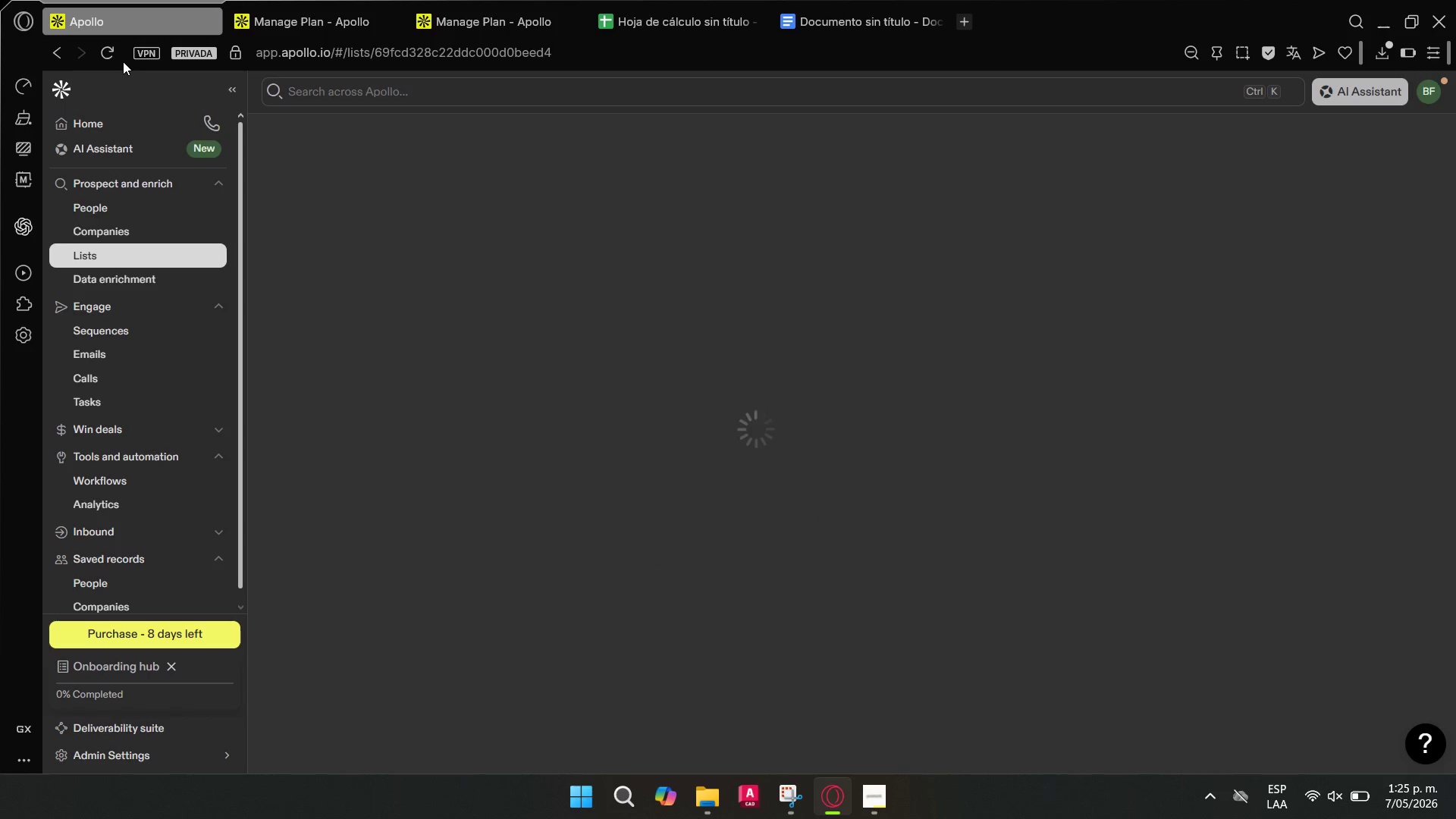 
left_click_drag(start_coordinate=[731, 728], to_coordinate=[731, 715])
 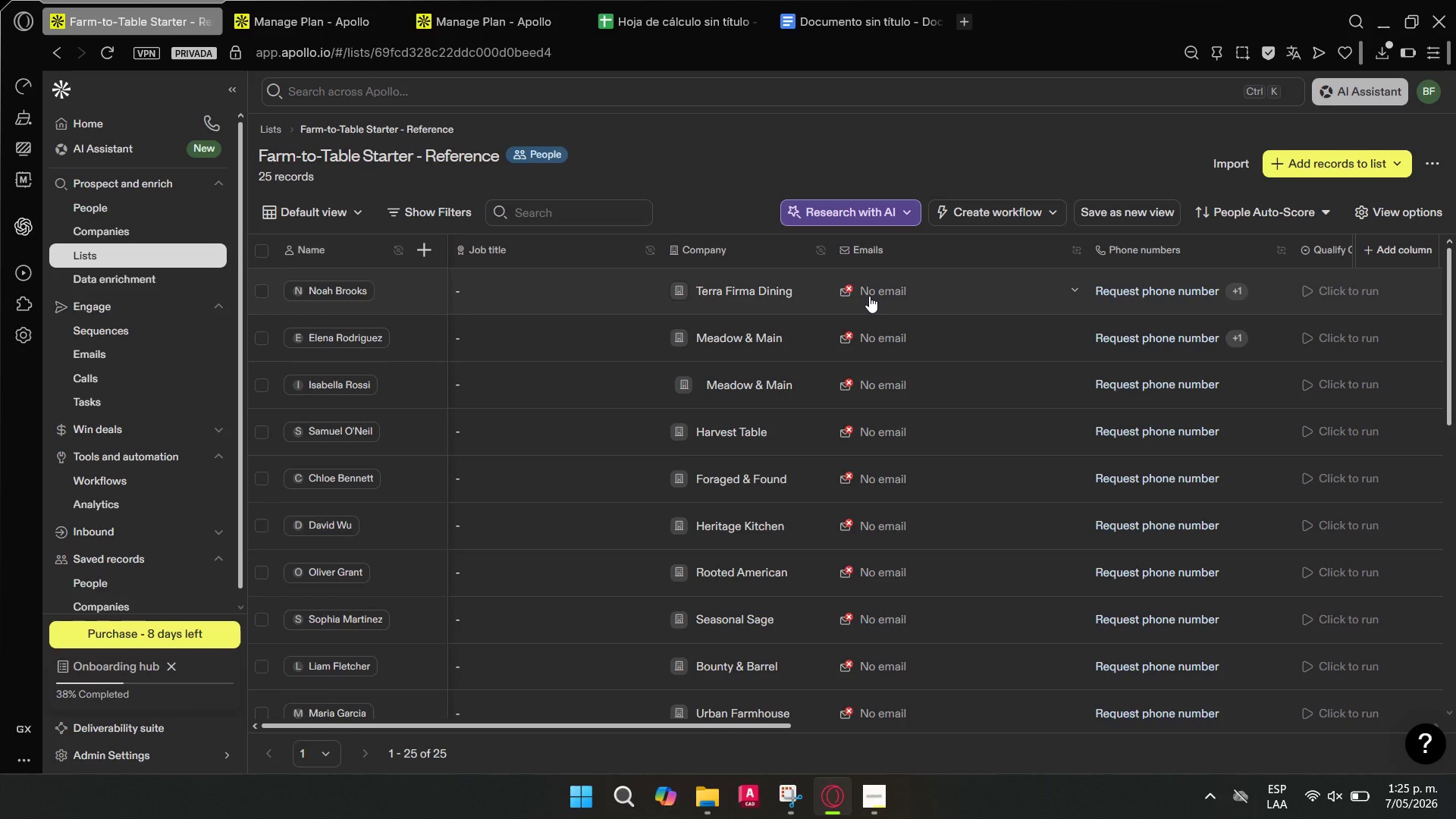 
left_click([869, 296])
 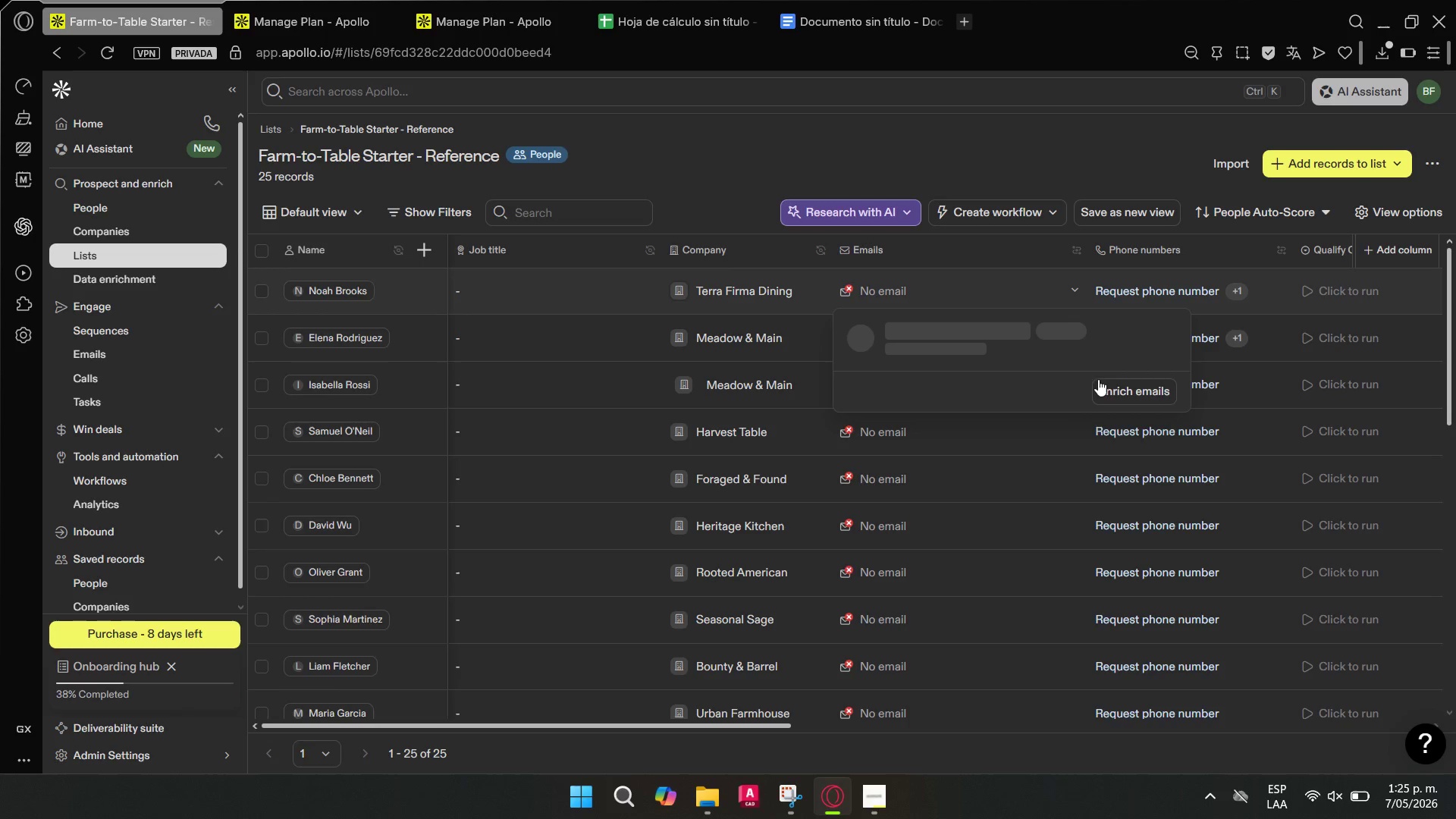 
mouse_move([1085, 398])
 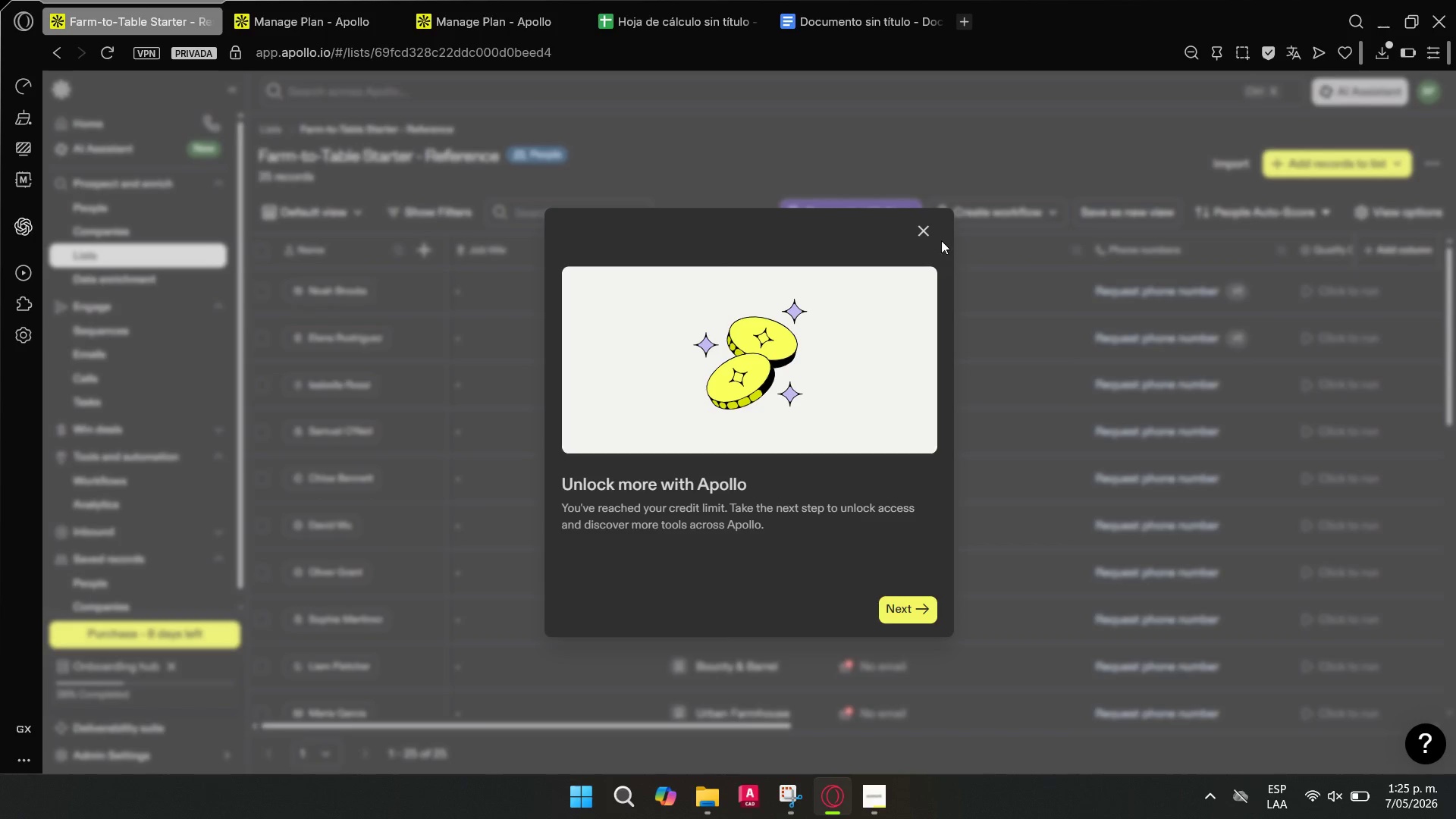 
left_click([927, 235])
 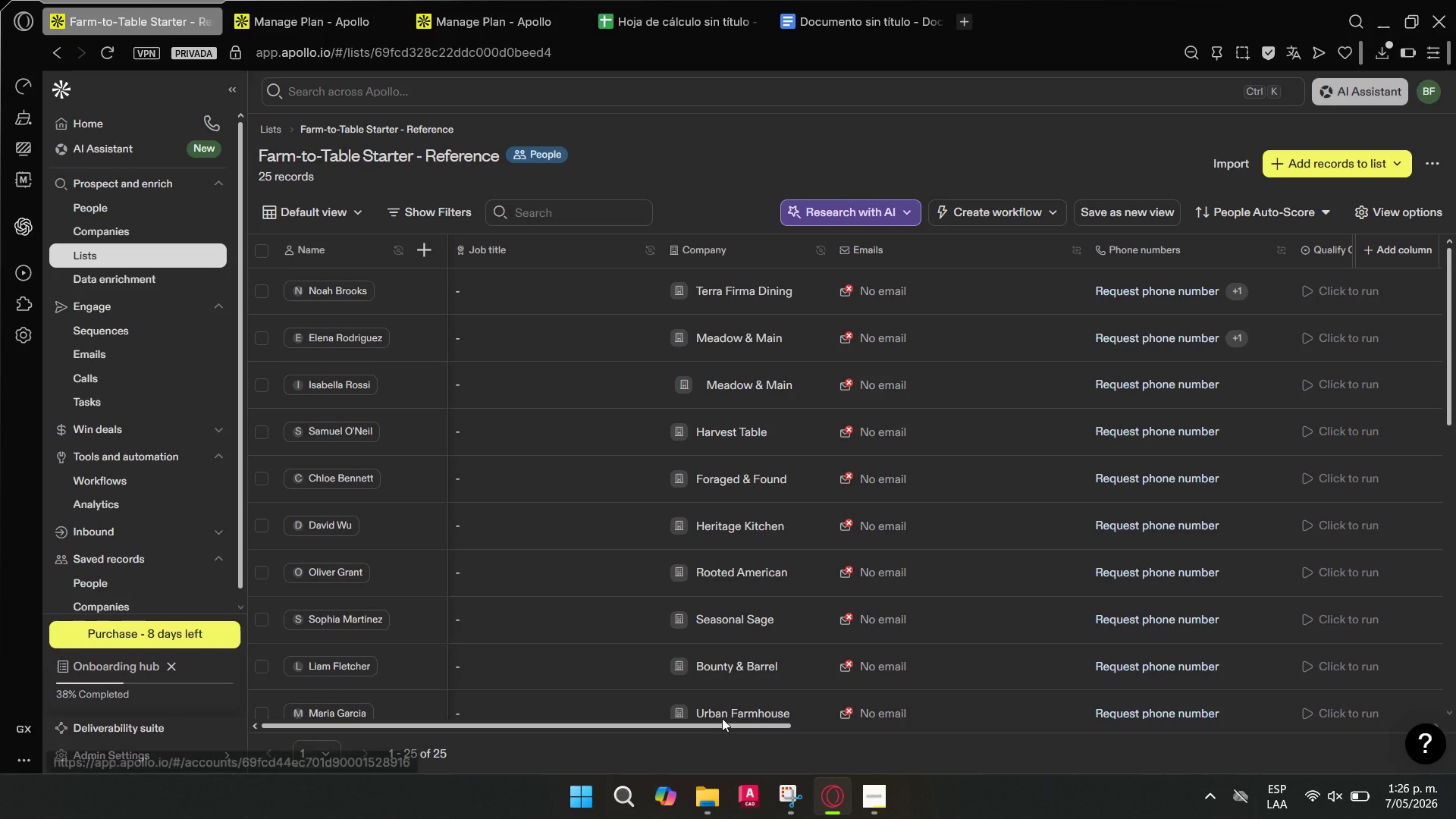 
left_click_drag(start_coordinate=[723, 725], to_coordinate=[703, 728])
 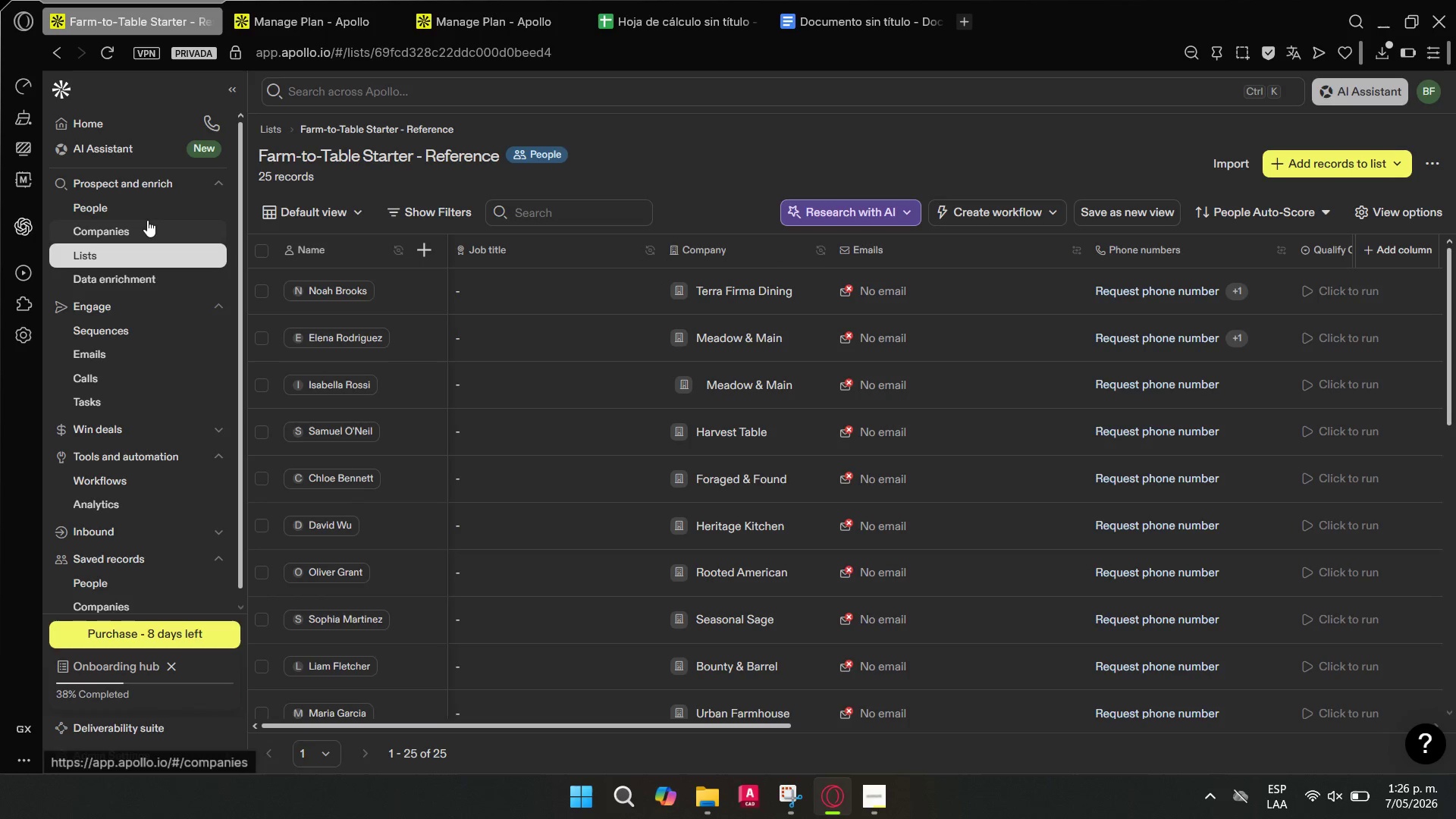 
left_click([139, 209])
 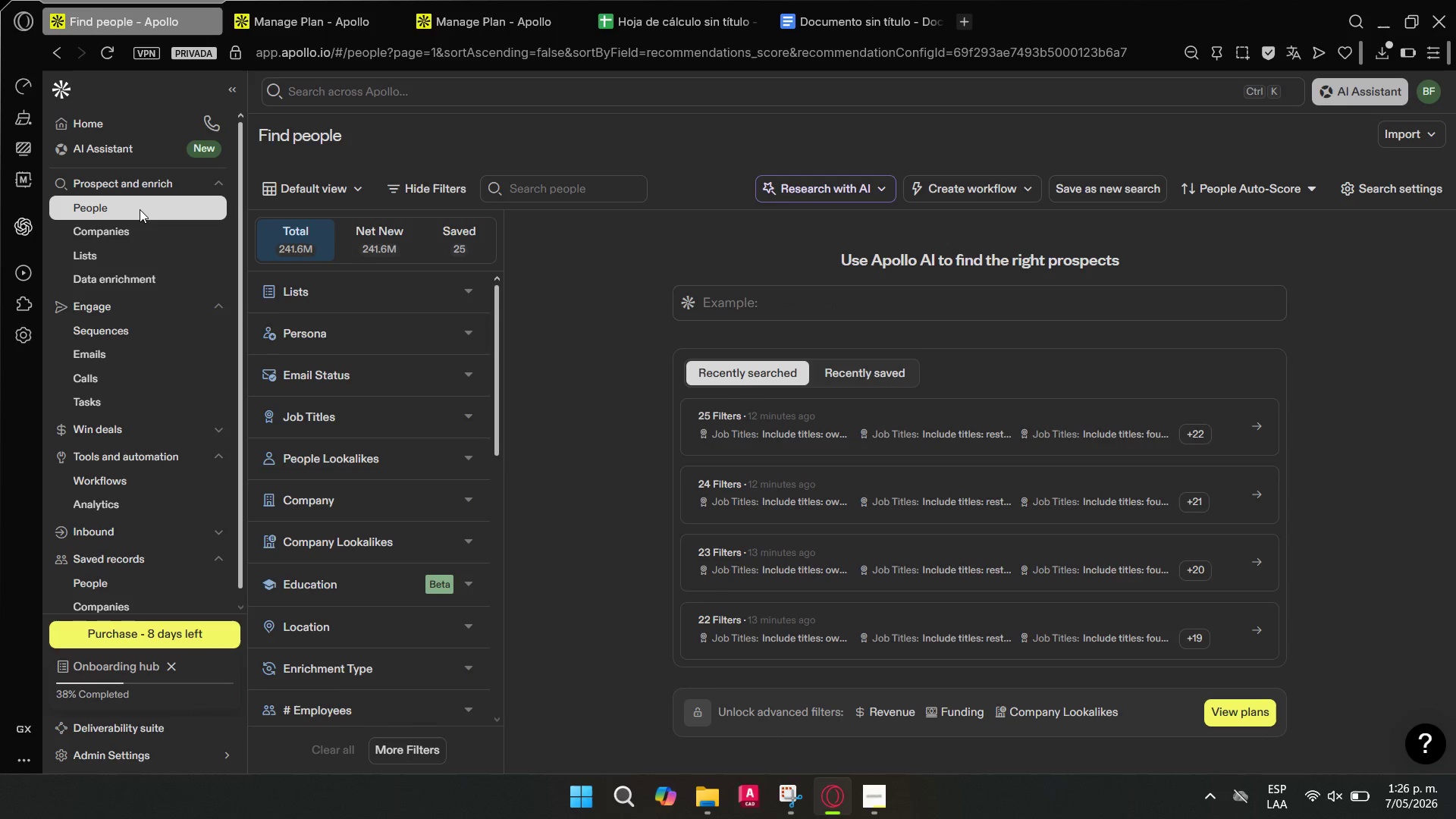 
wait(32.16)
 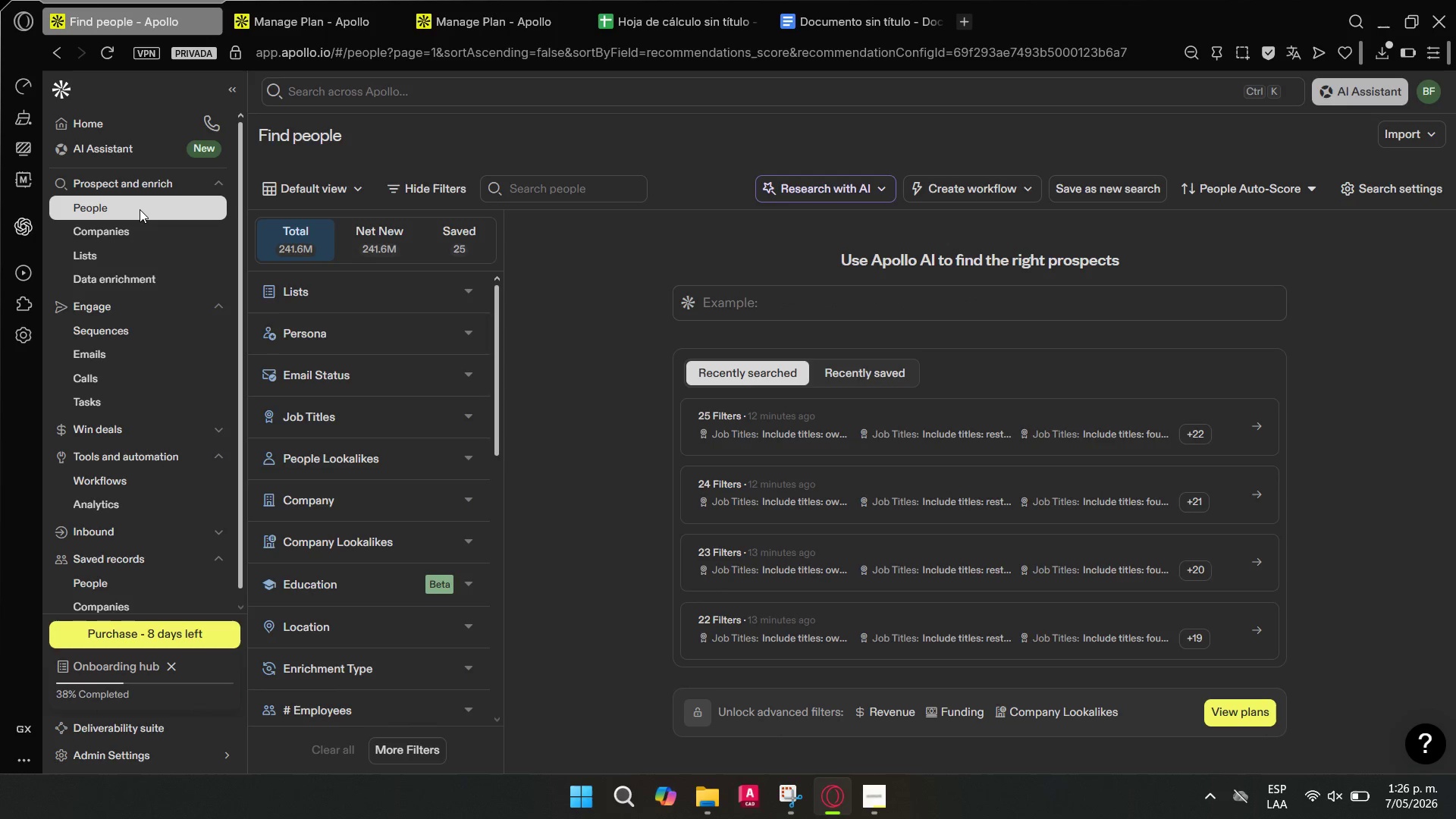 
left_click([447, 249])
 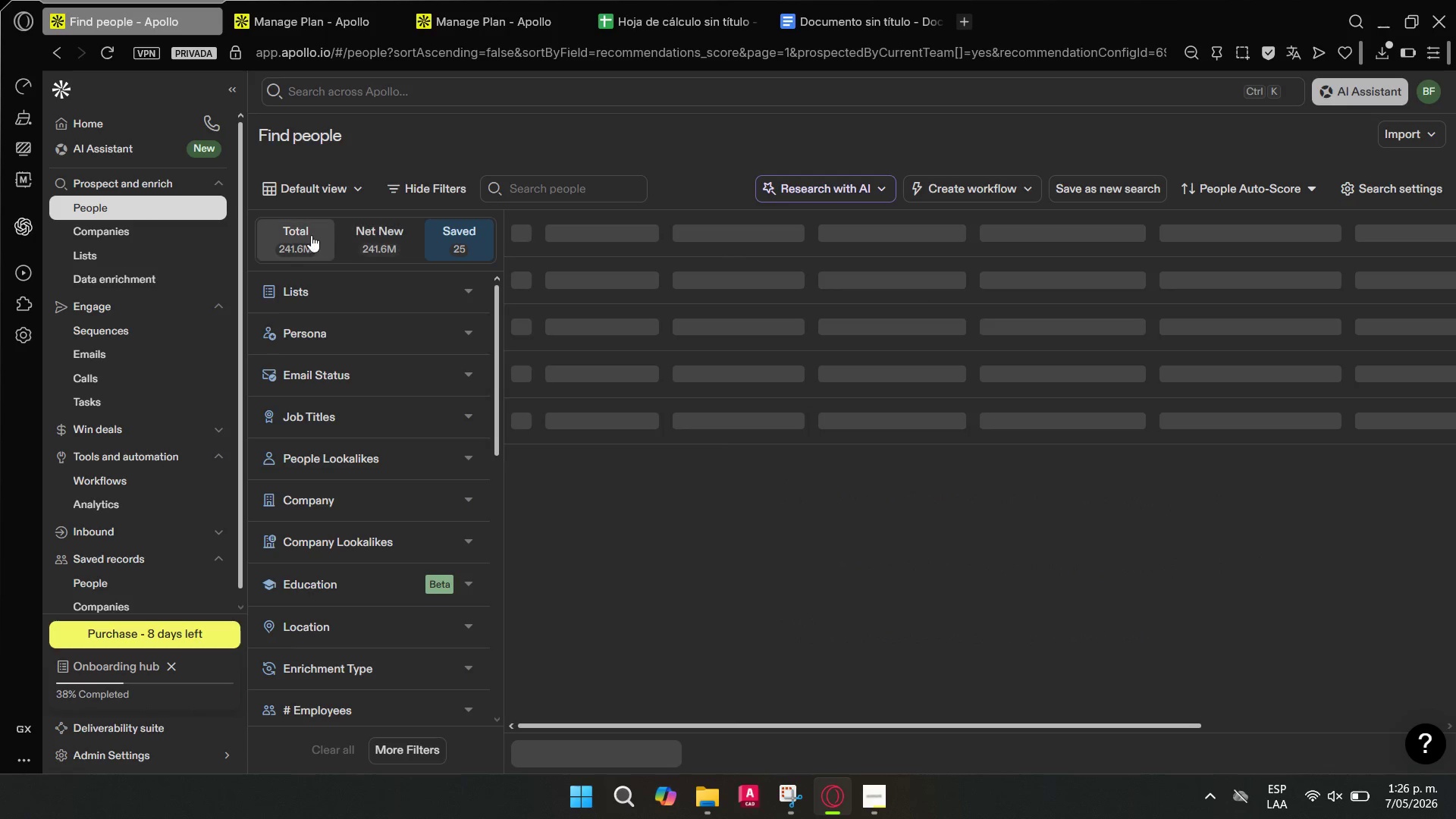 
left_click([310, 235])
 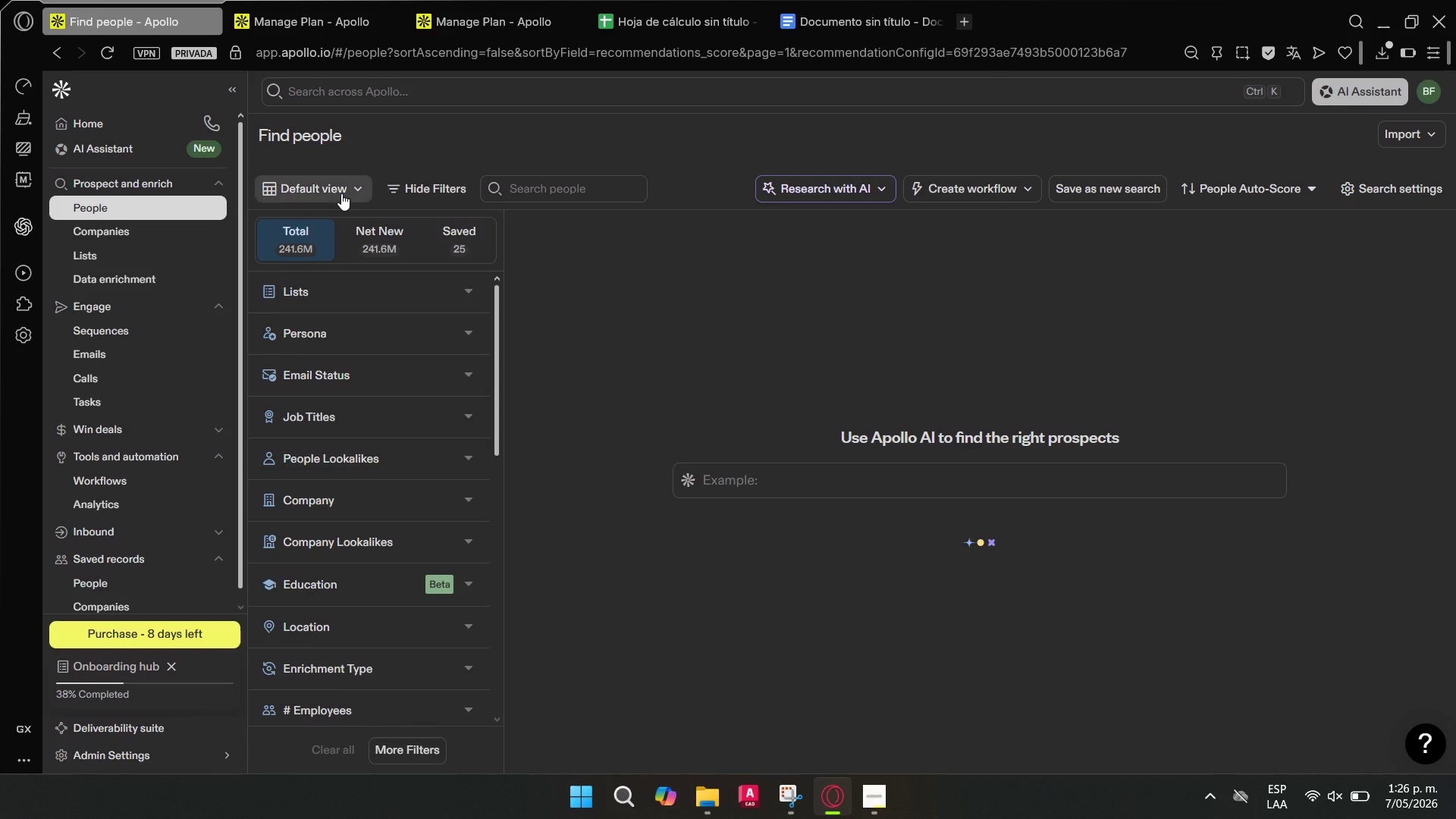 
left_click([341, 193])
 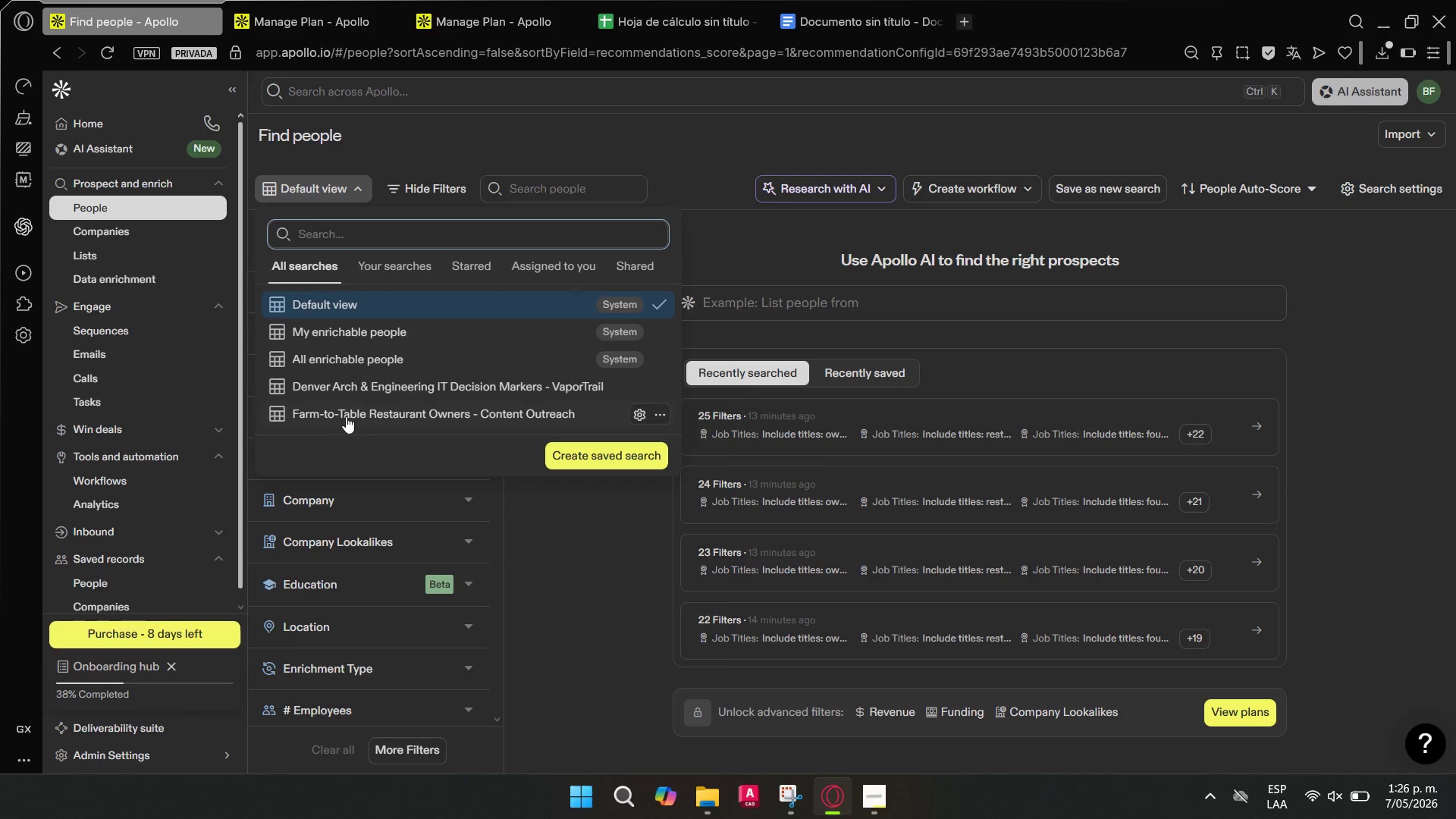 
left_click([346, 416])
 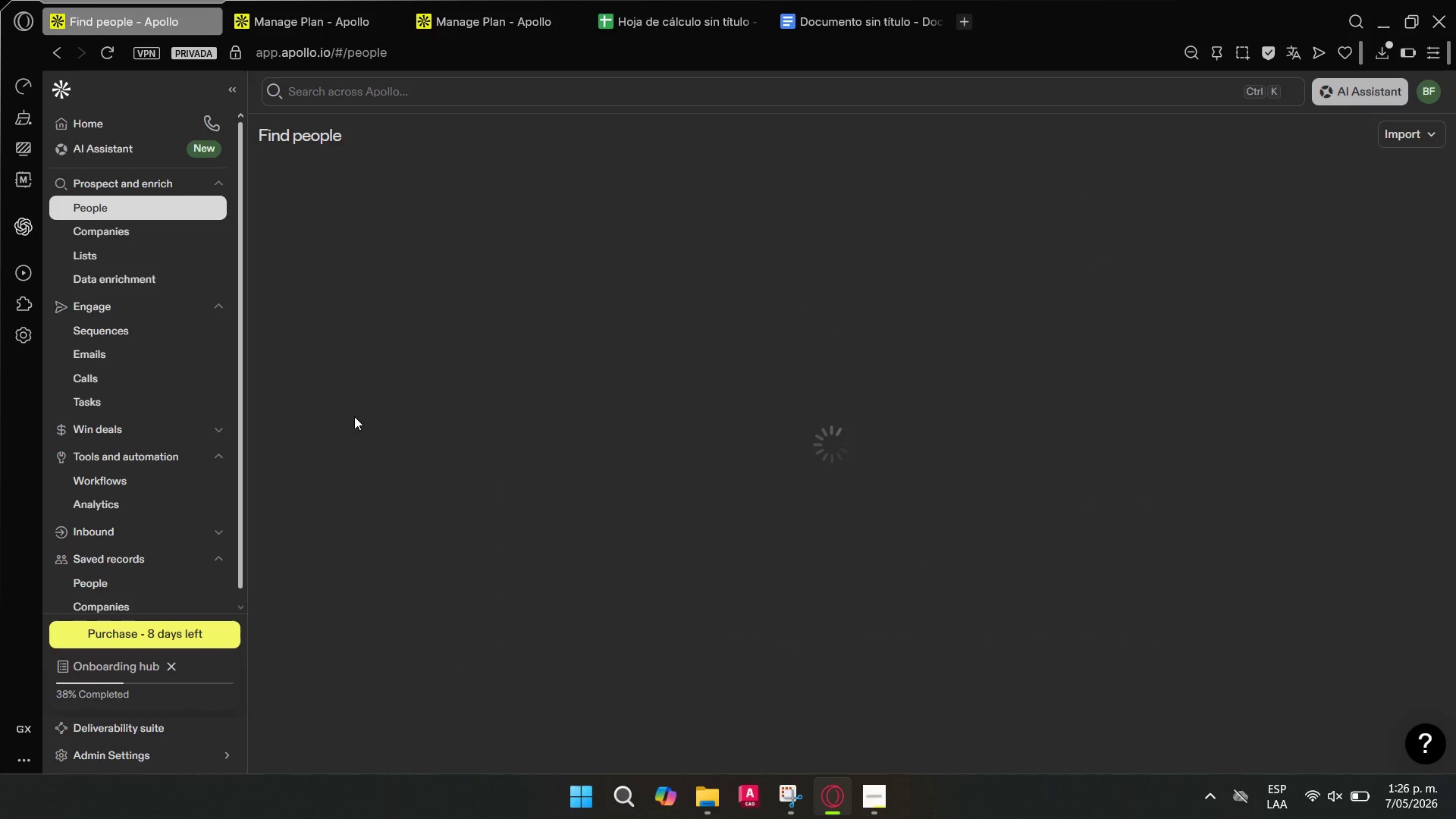 
mouse_move([377, 387])
 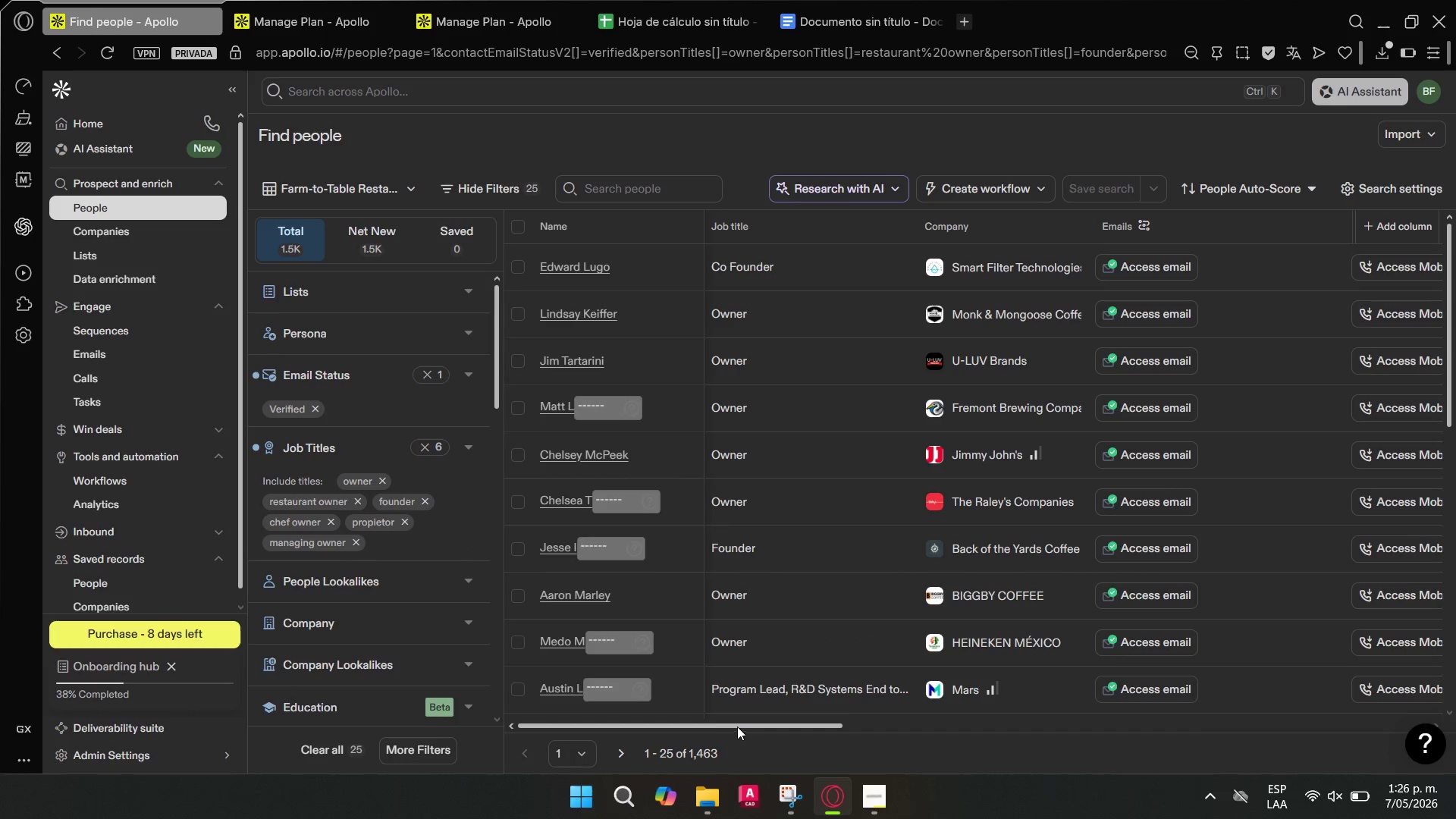 
left_click_drag(start_coordinate=[738, 726], to_coordinate=[652, 694])
 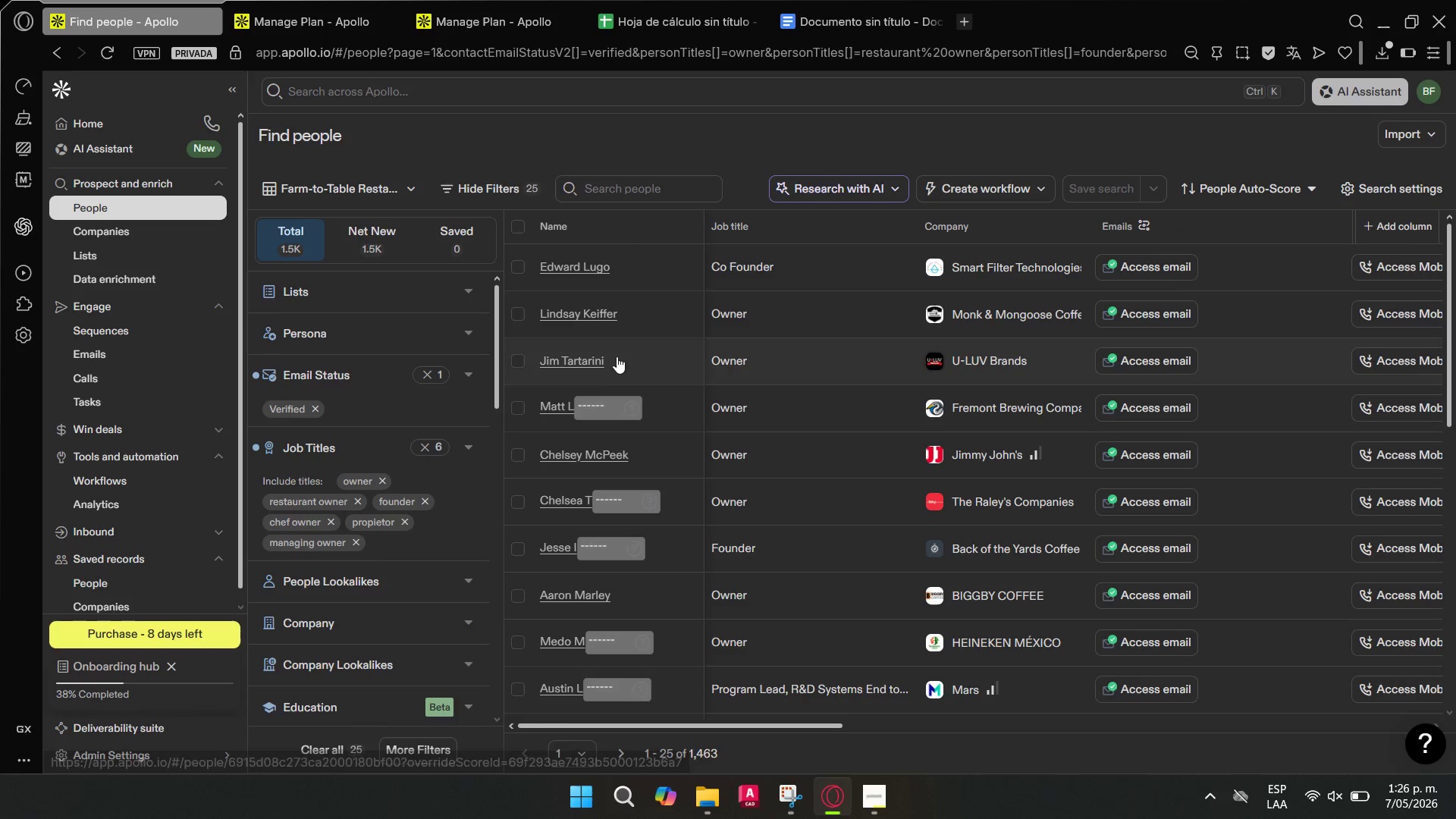 
left_click([517, 268])
 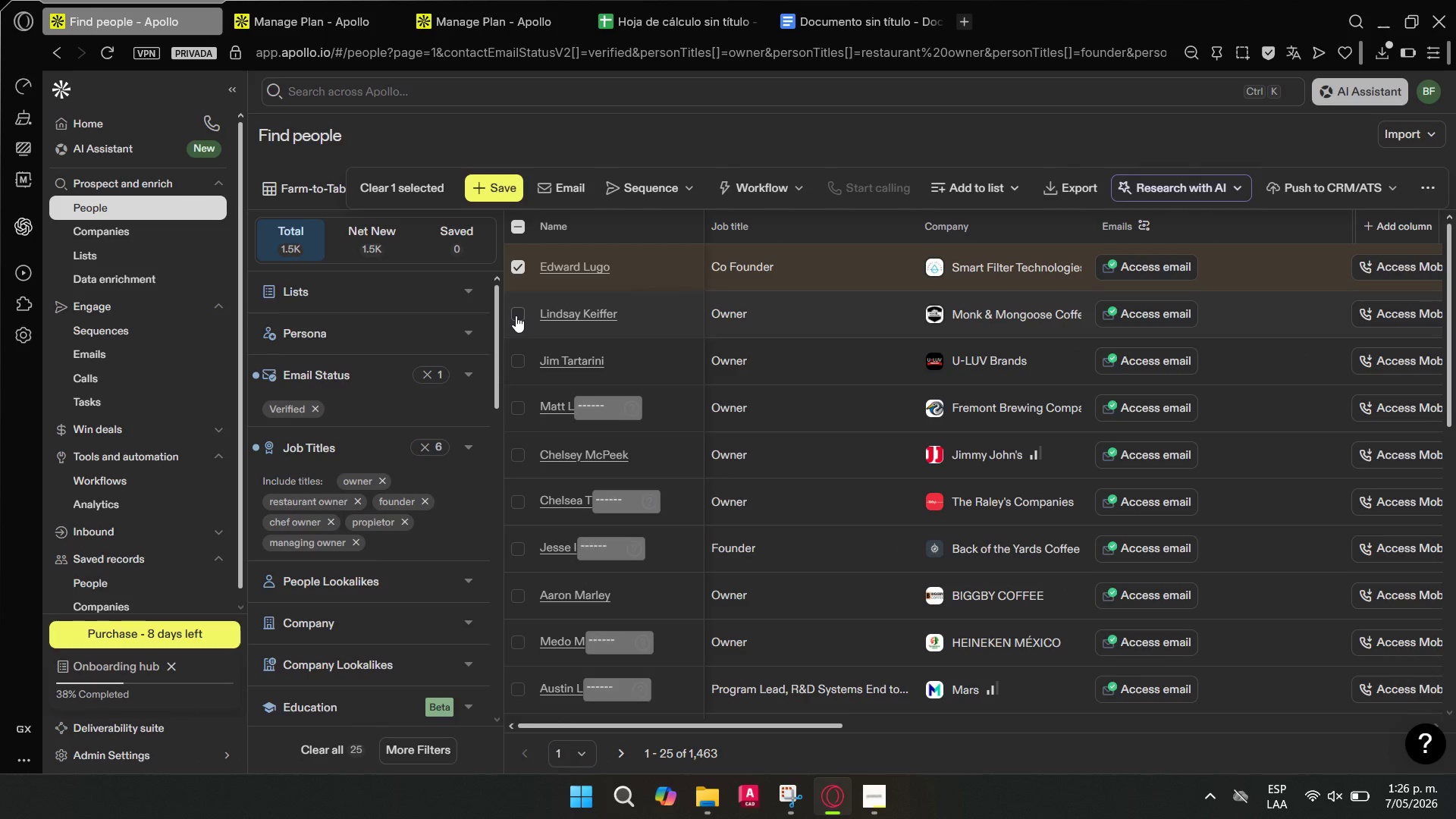 
left_click([516, 315])
 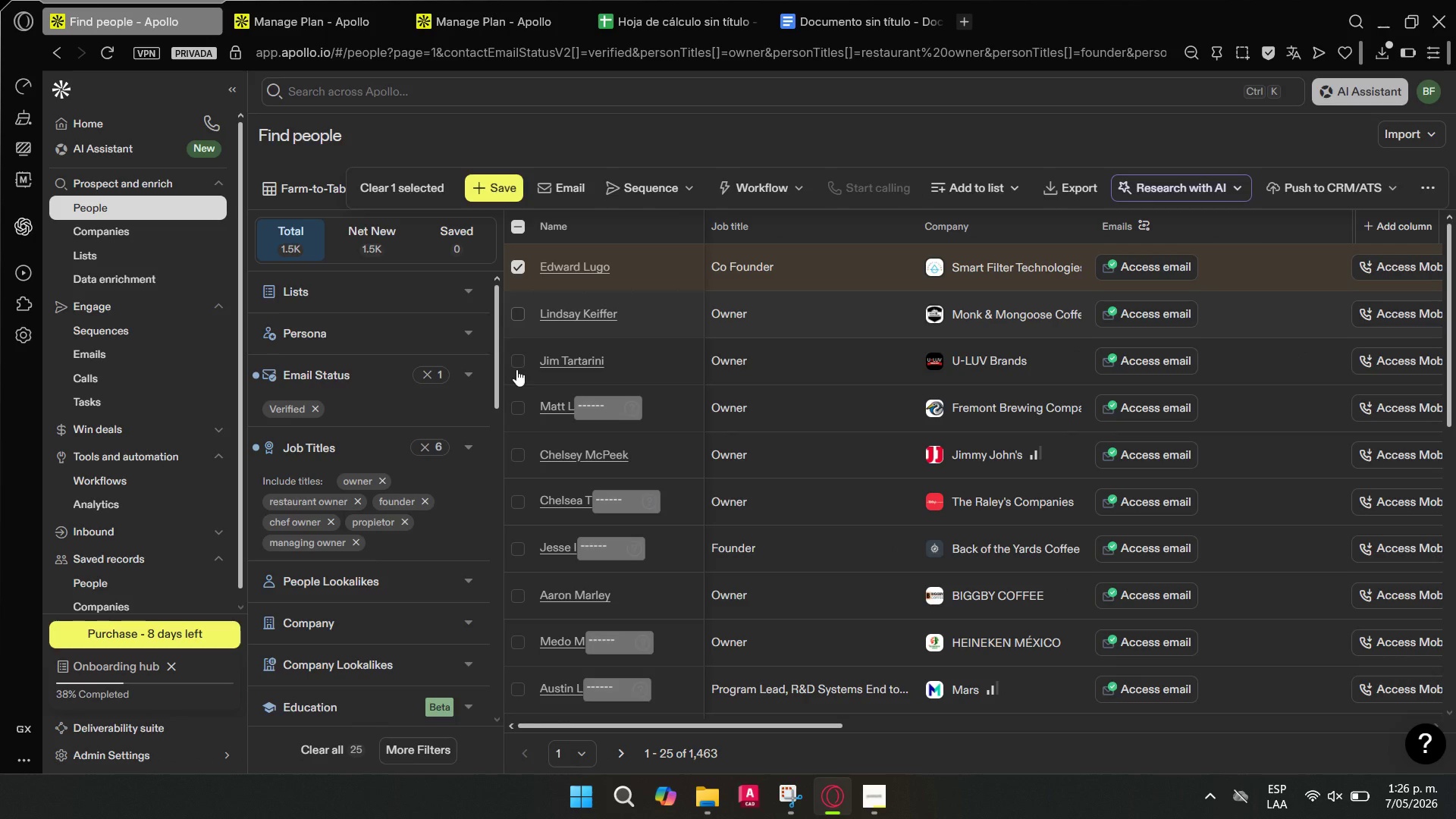 
left_click([520, 362])
 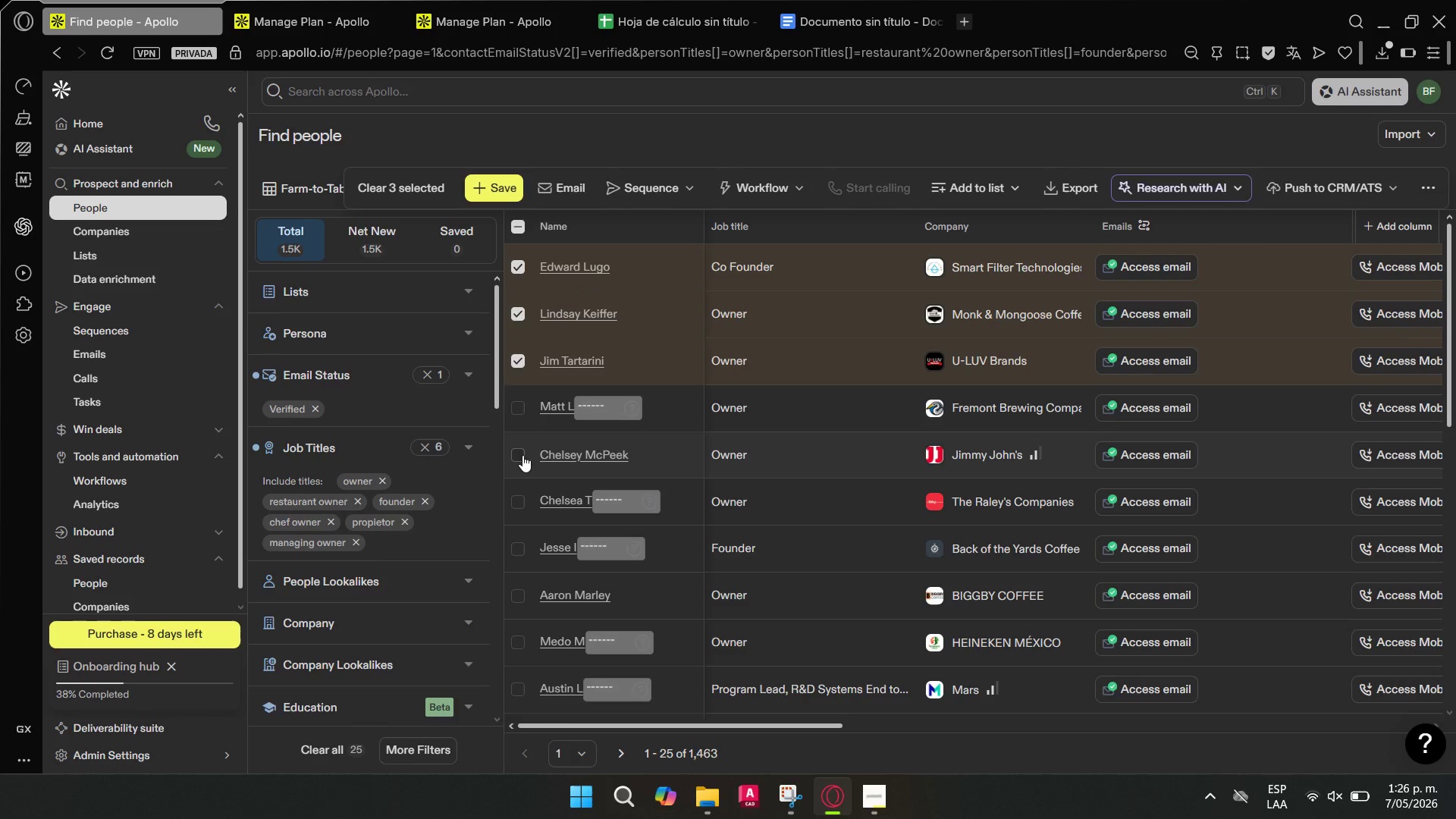 
left_click([519, 453])
 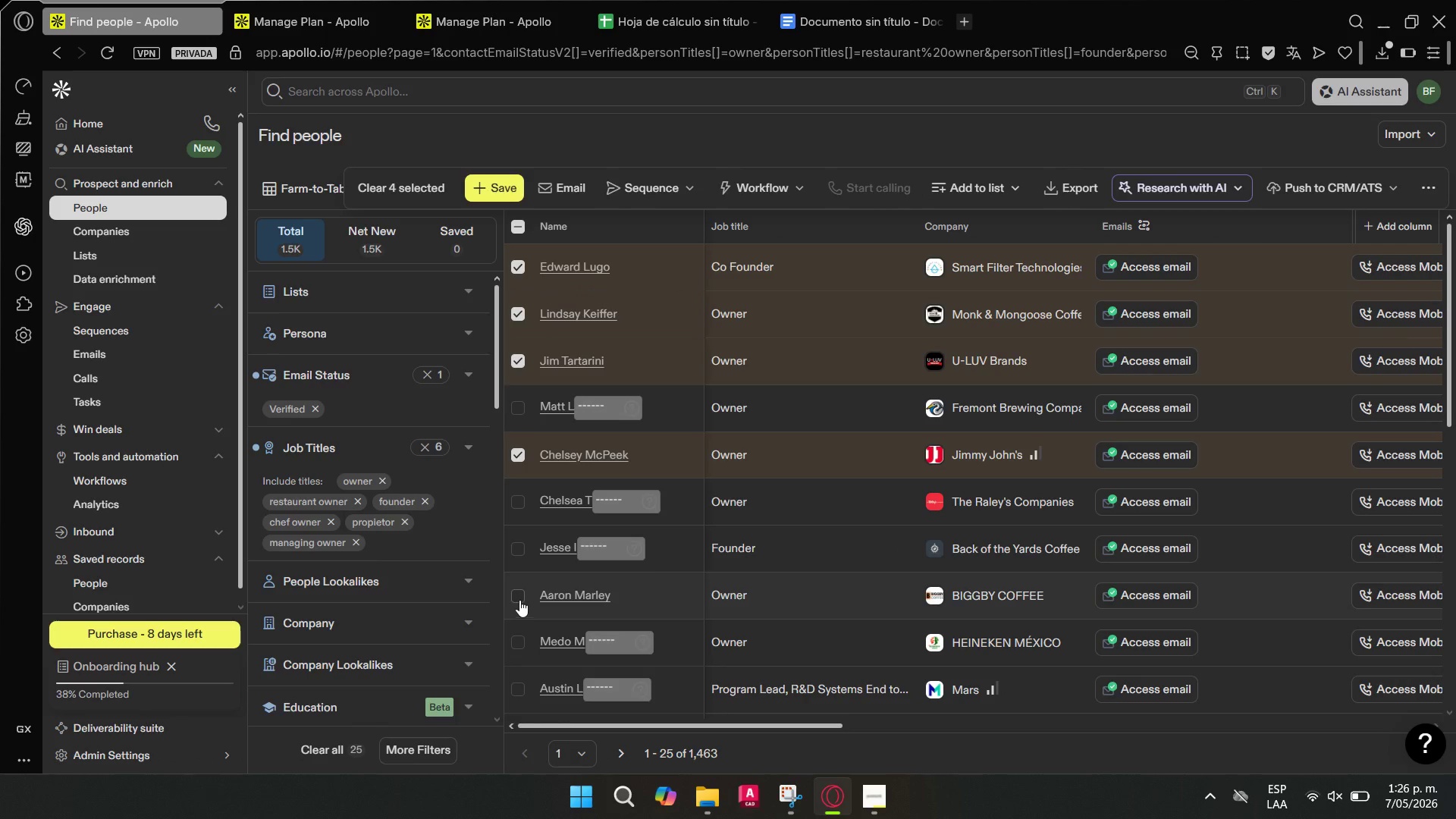 
left_click([518, 599])
 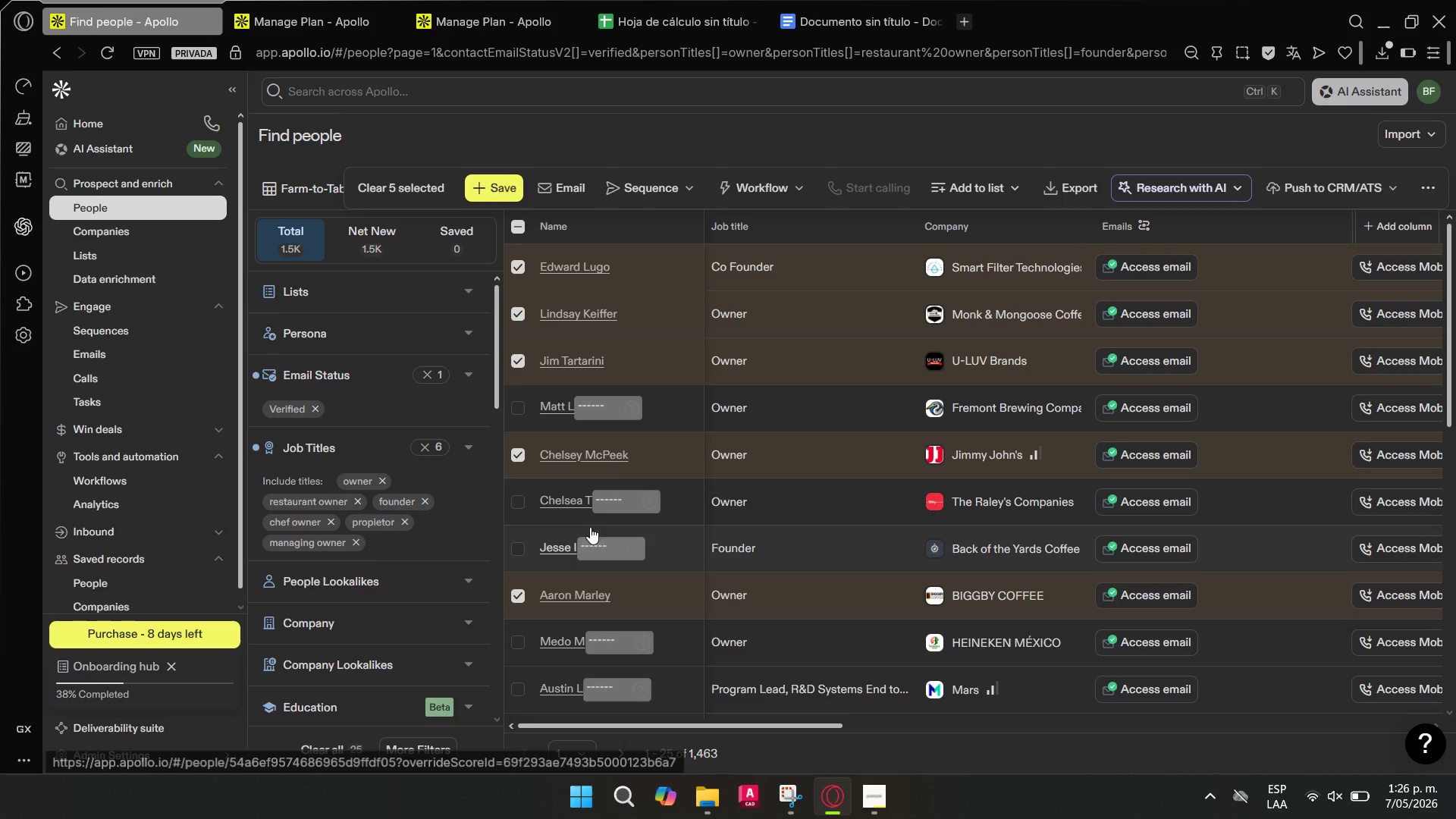 
scroll: coordinate [626, 507], scroll_direction: down, amount: 2.0
 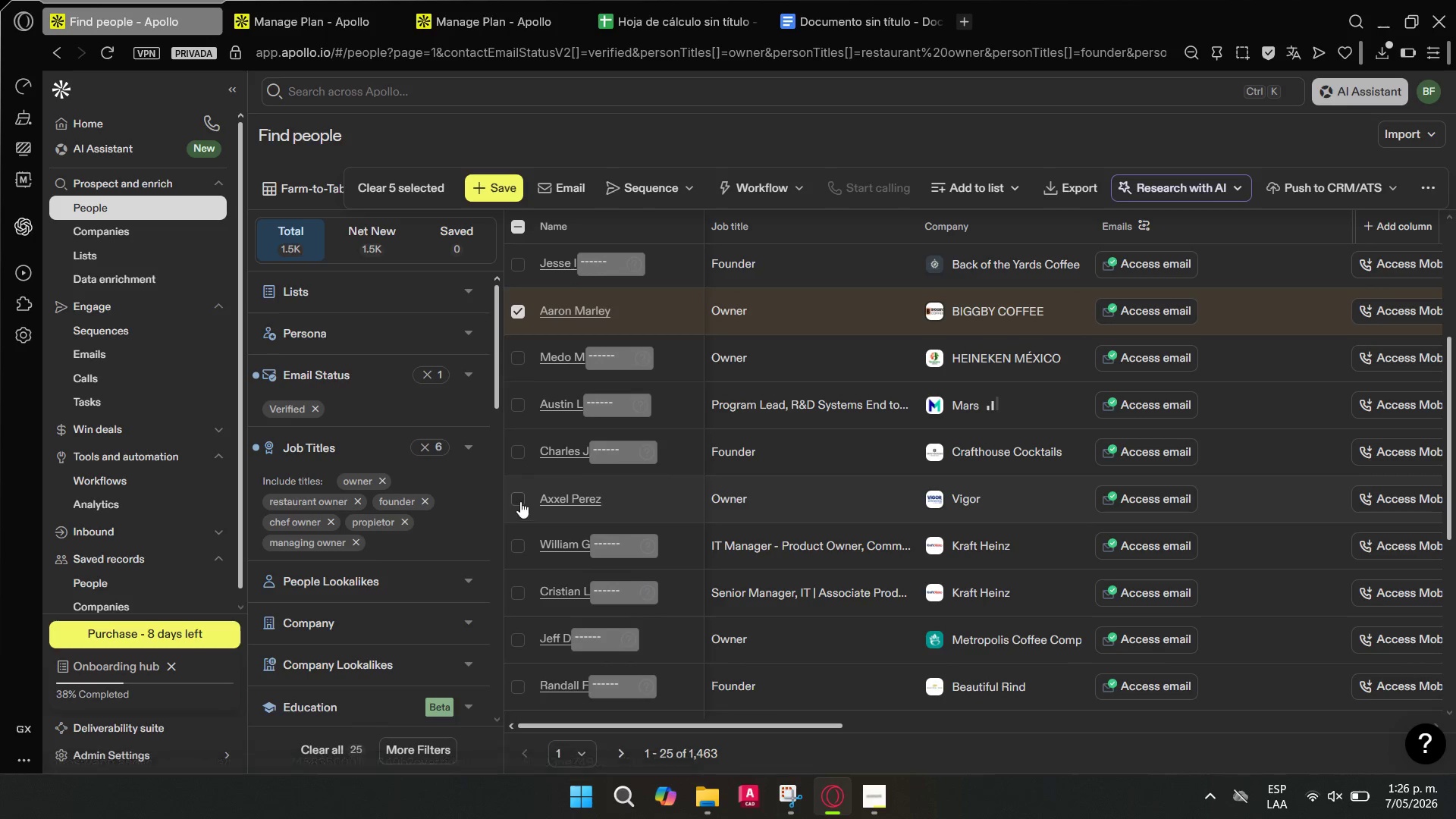 
left_click([520, 501])
 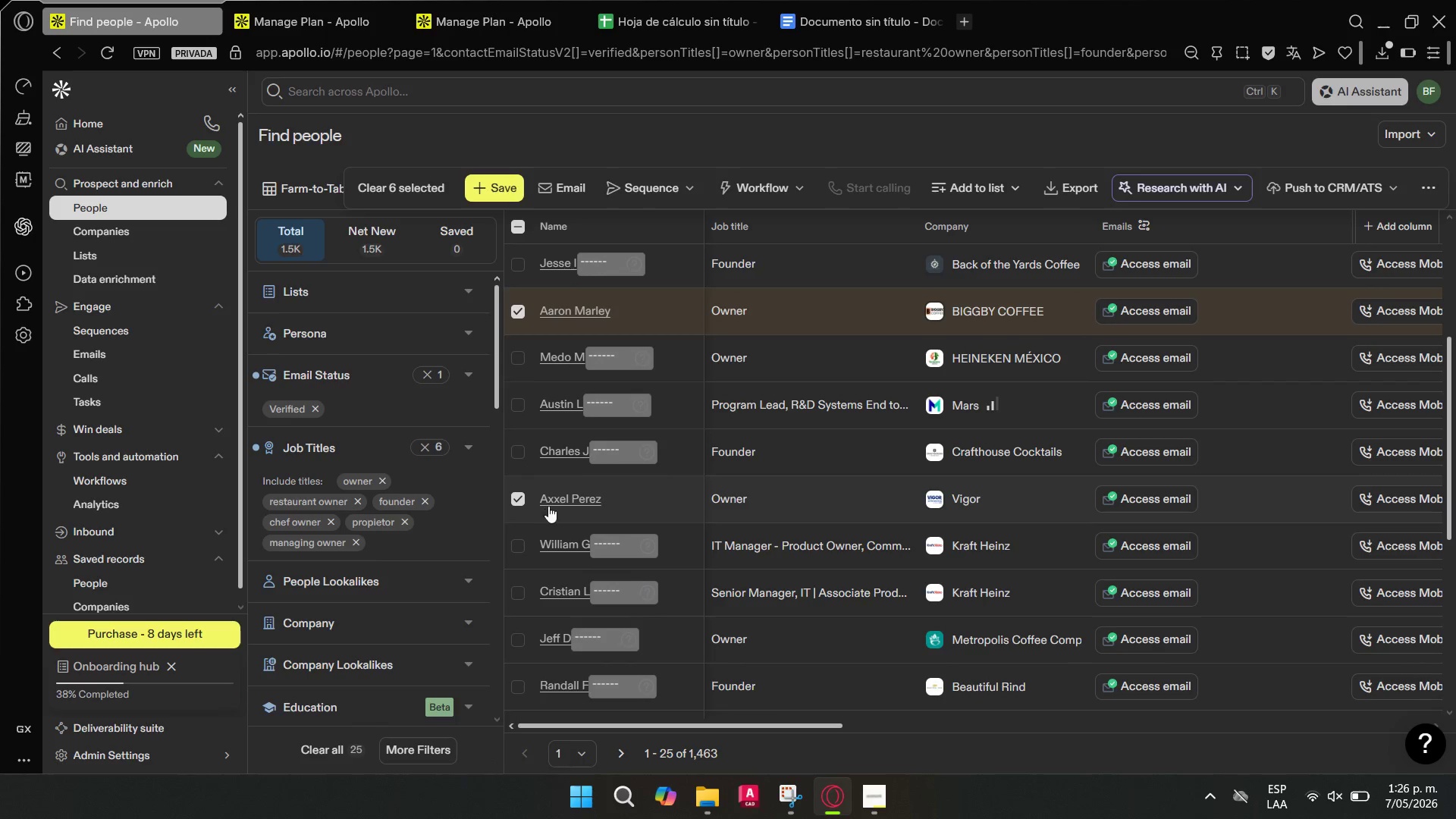 
scroll: coordinate [548, 488], scroll_direction: down, amount: 3.0
 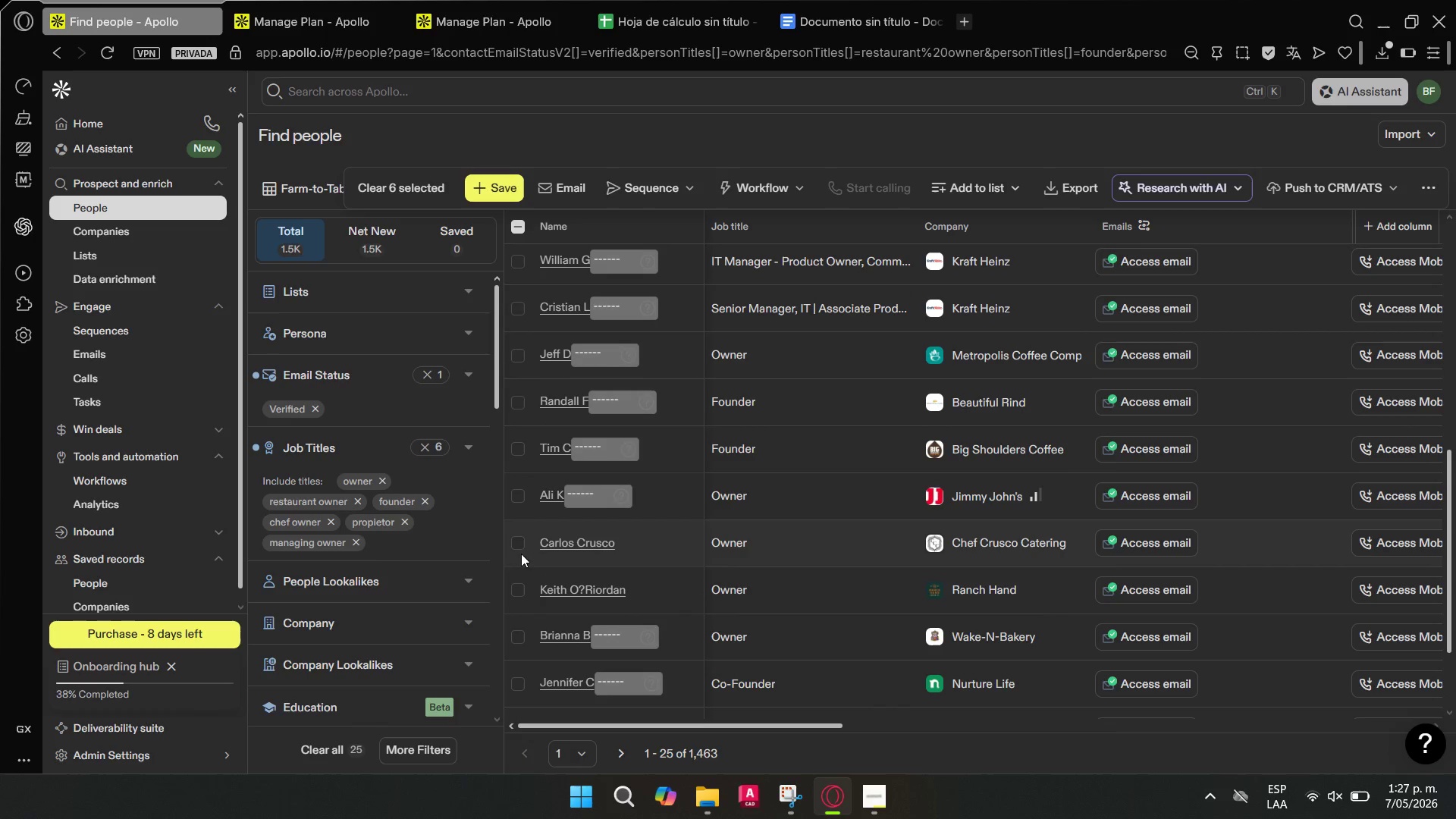 
left_click([522, 546])
 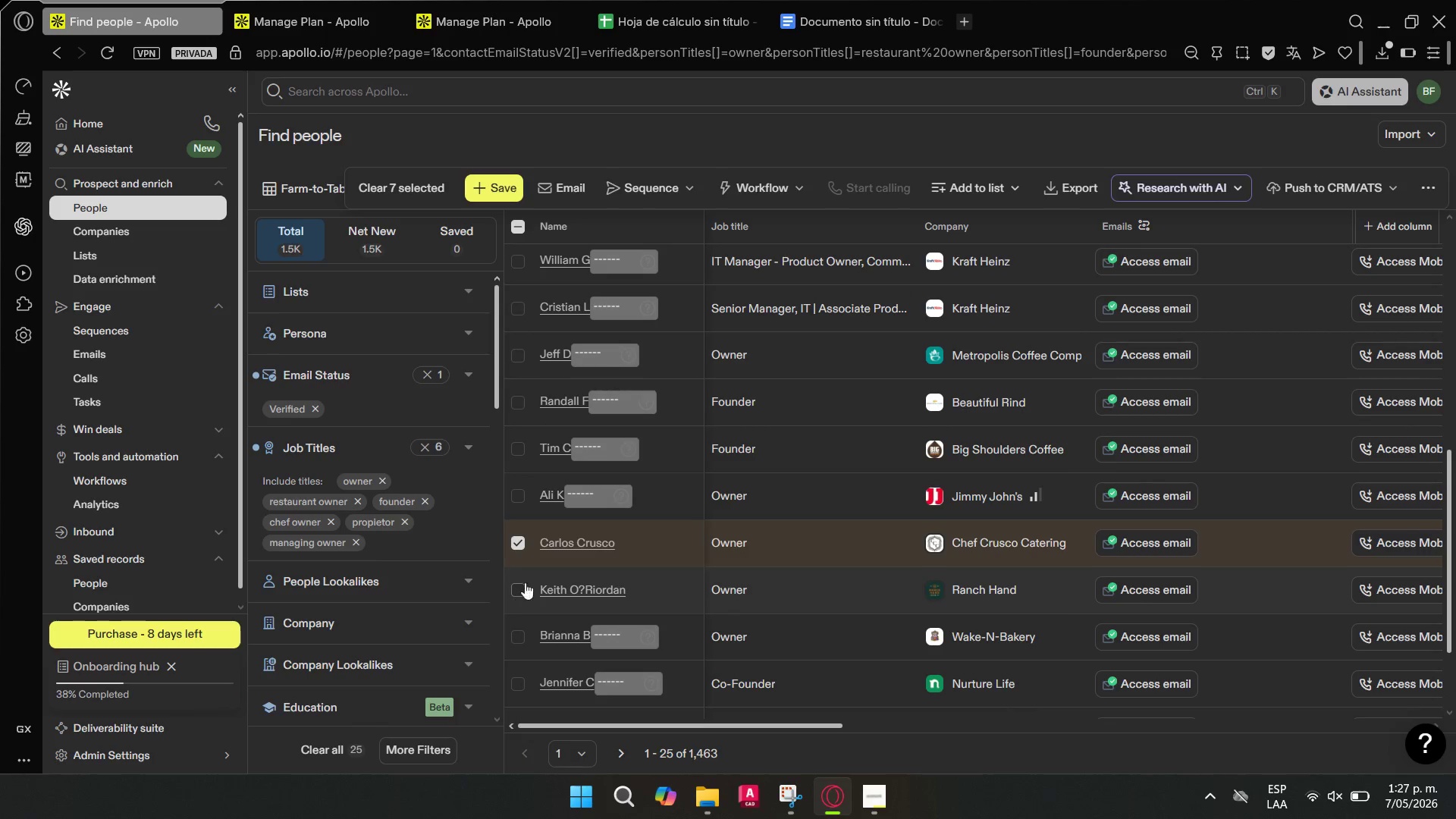 
scroll: coordinate [549, 513], scroll_direction: down, amount: 4.0
 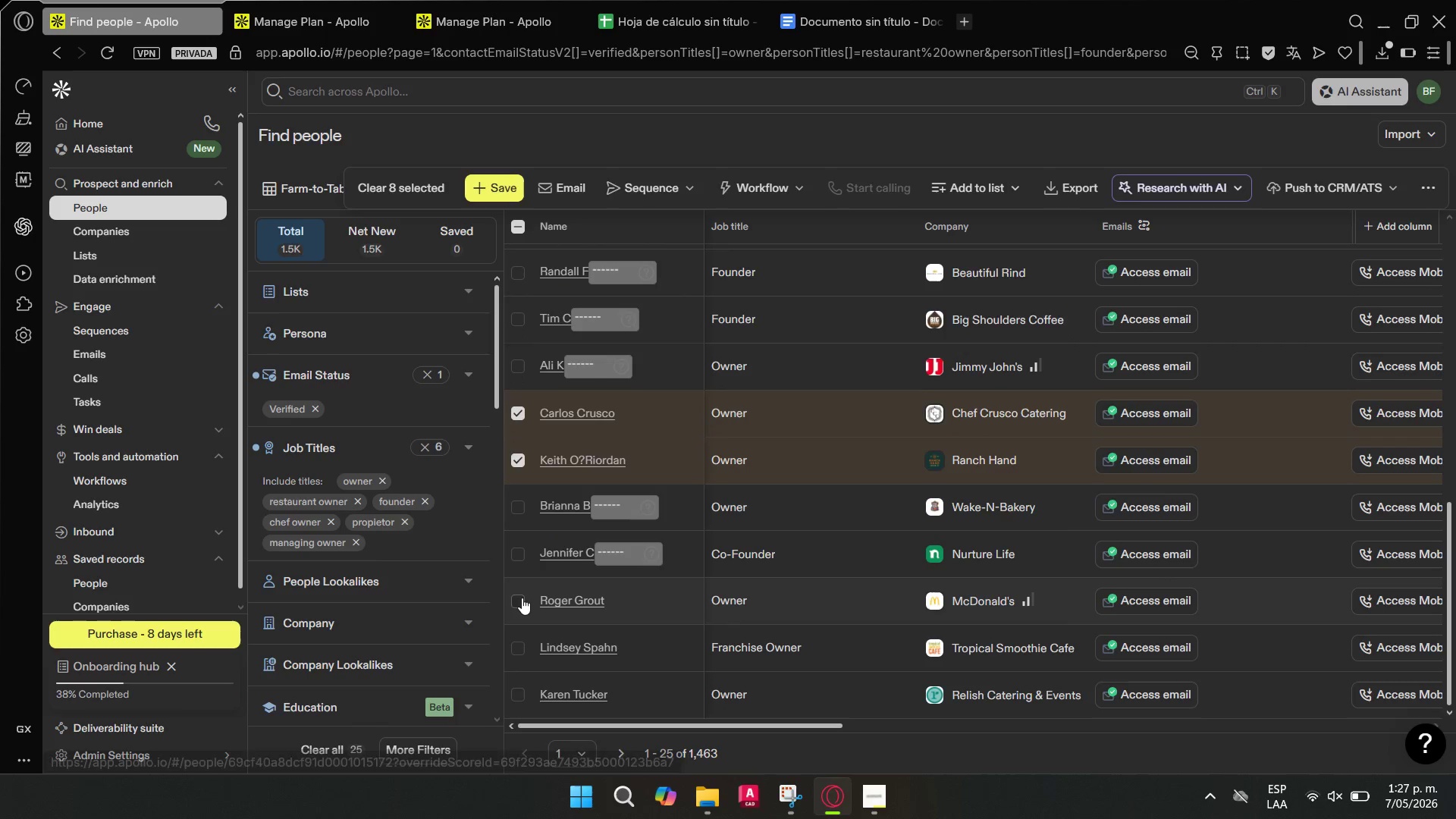 
left_click([519, 601])
 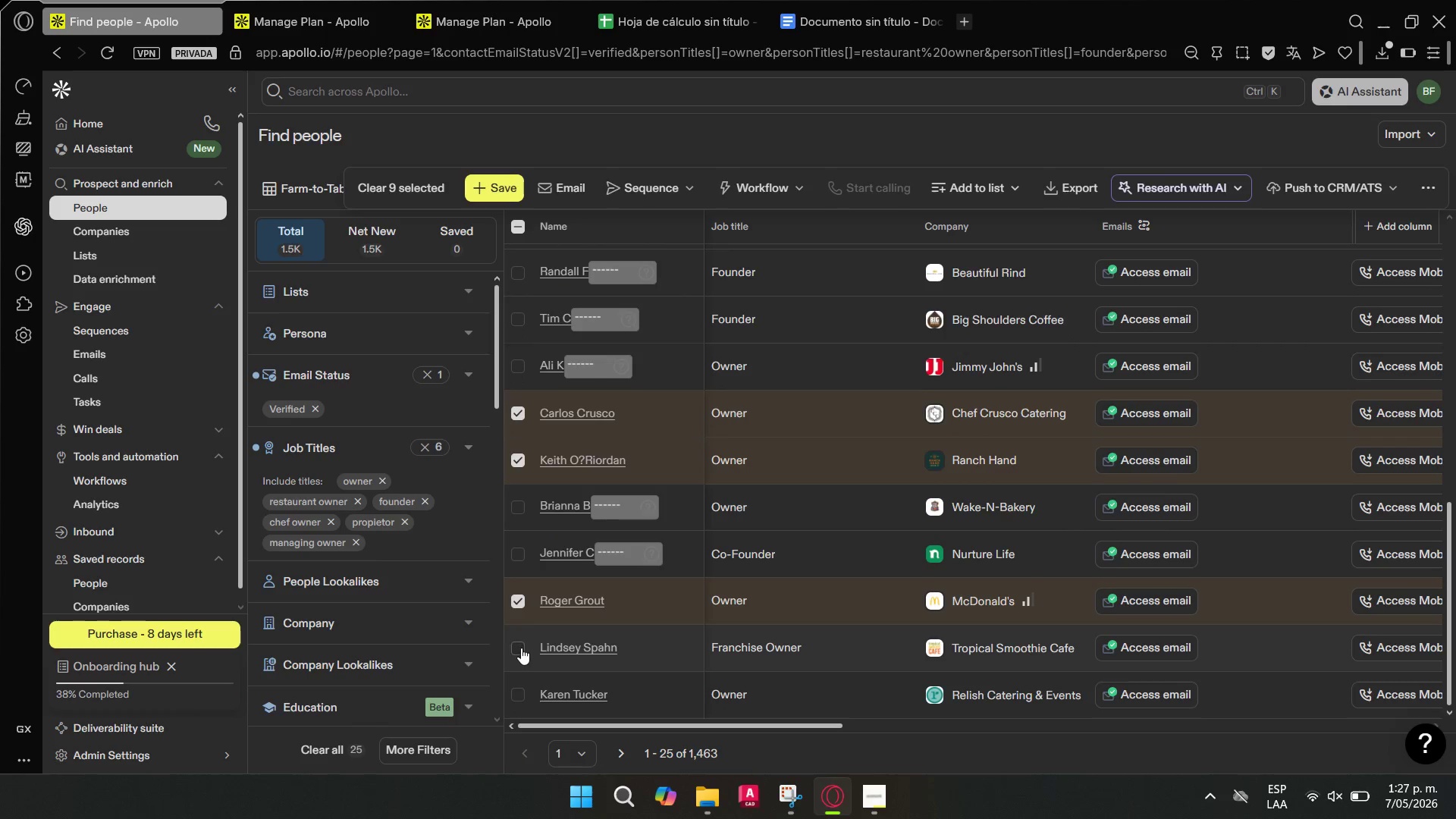 
left_click([521, 648])
 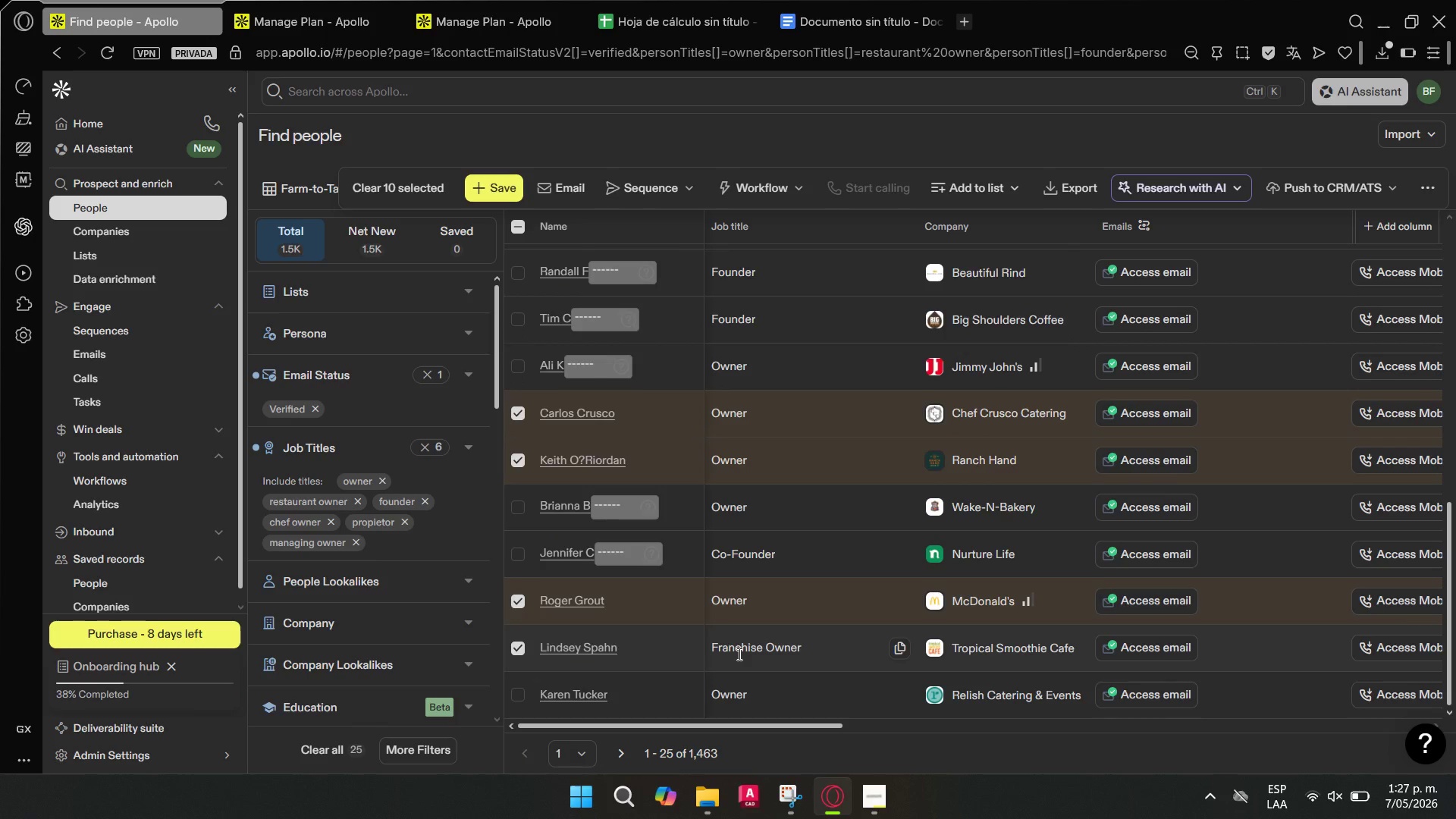 
left_click([519, 648])
 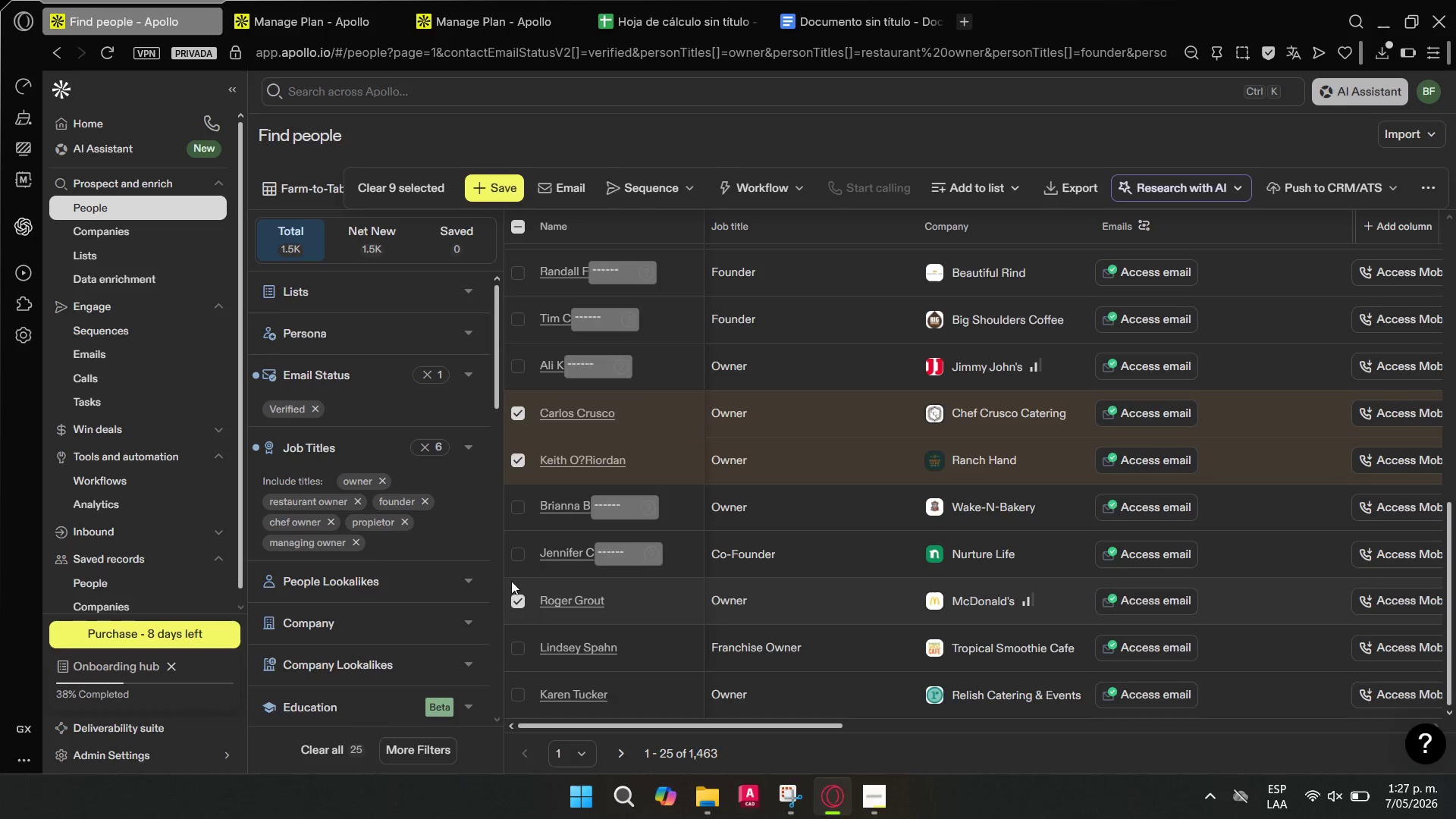 
left_click([473, 450])
 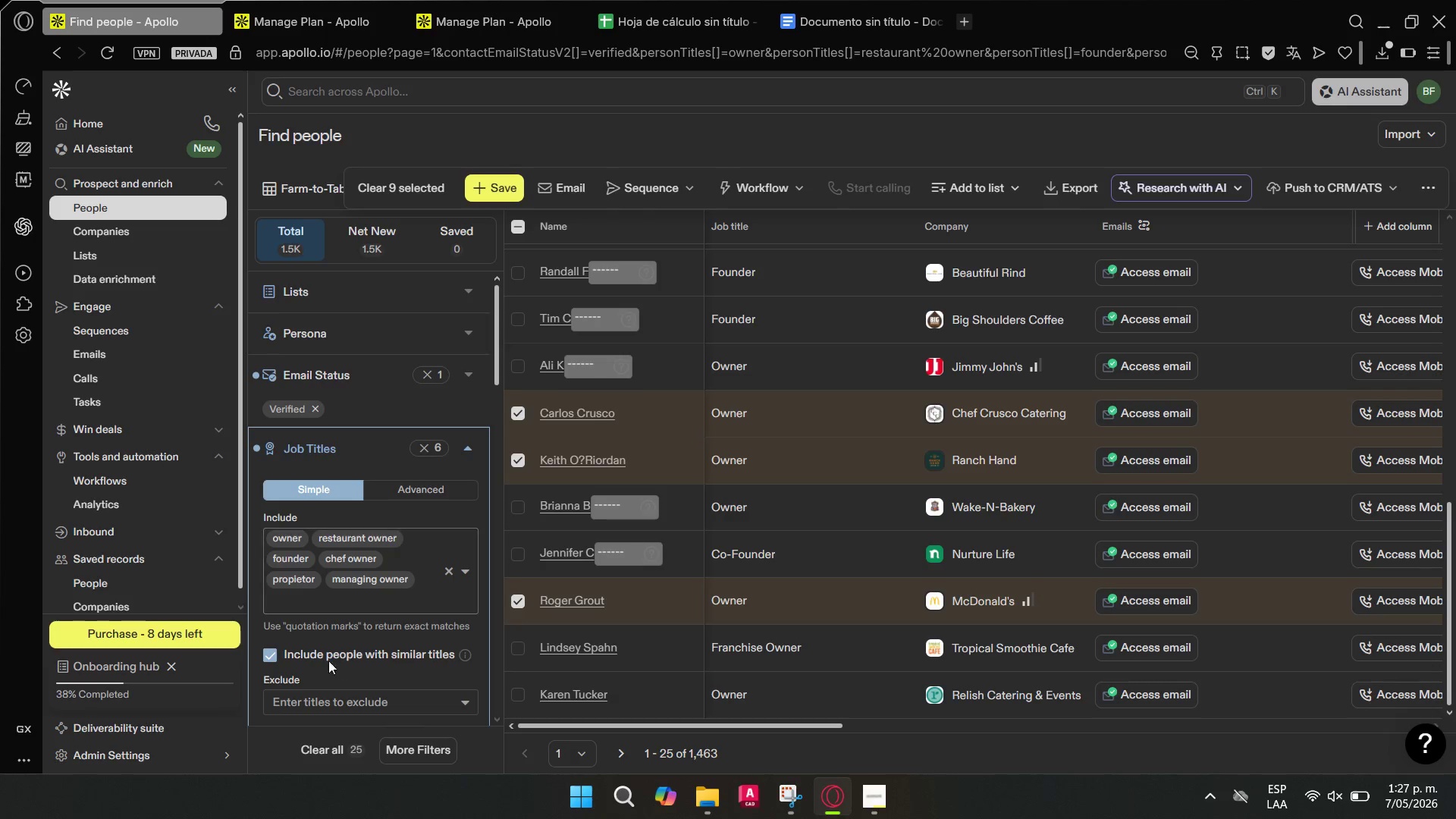 
left_click([271, 652])
 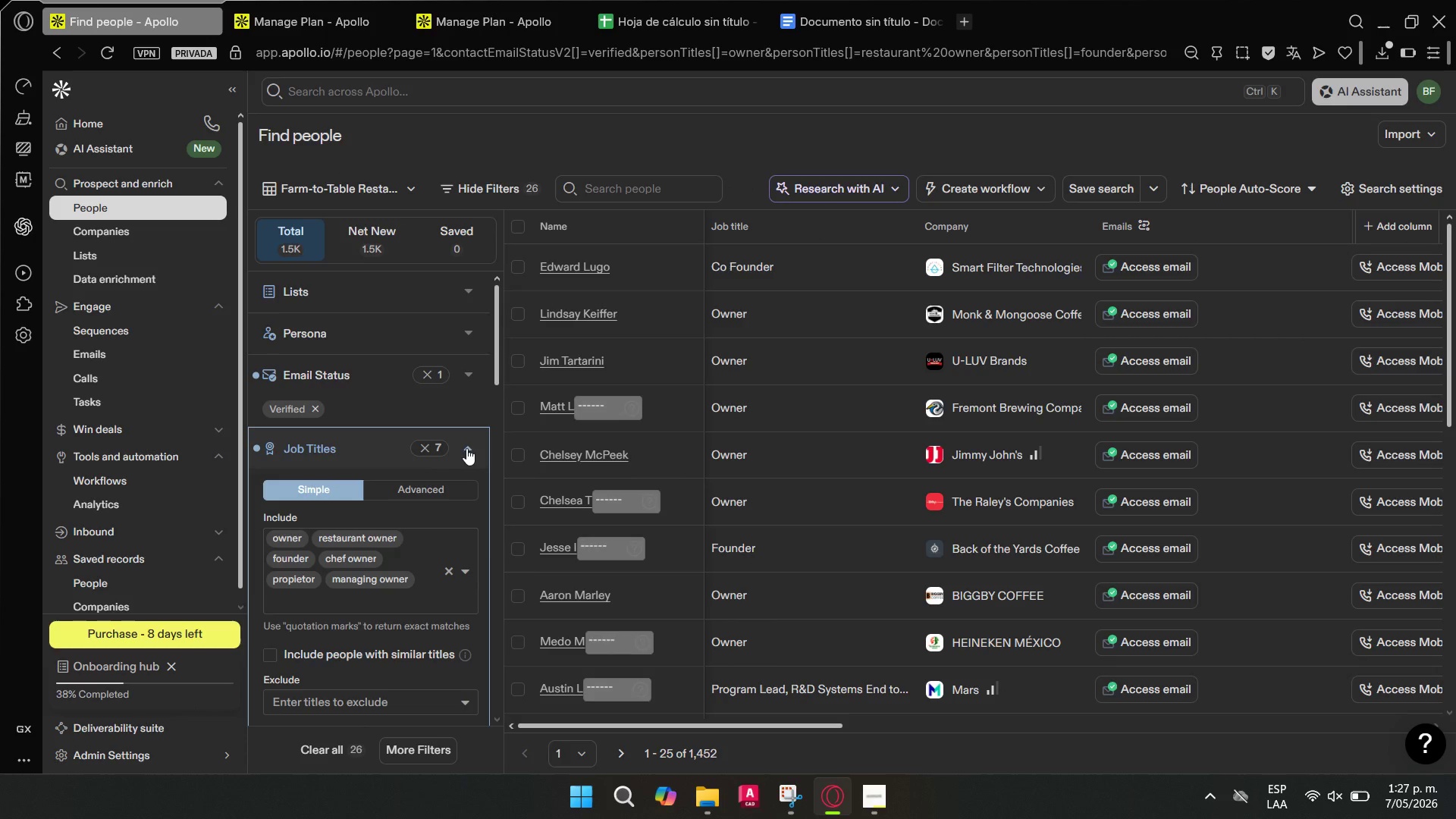 
wait(6.0)
 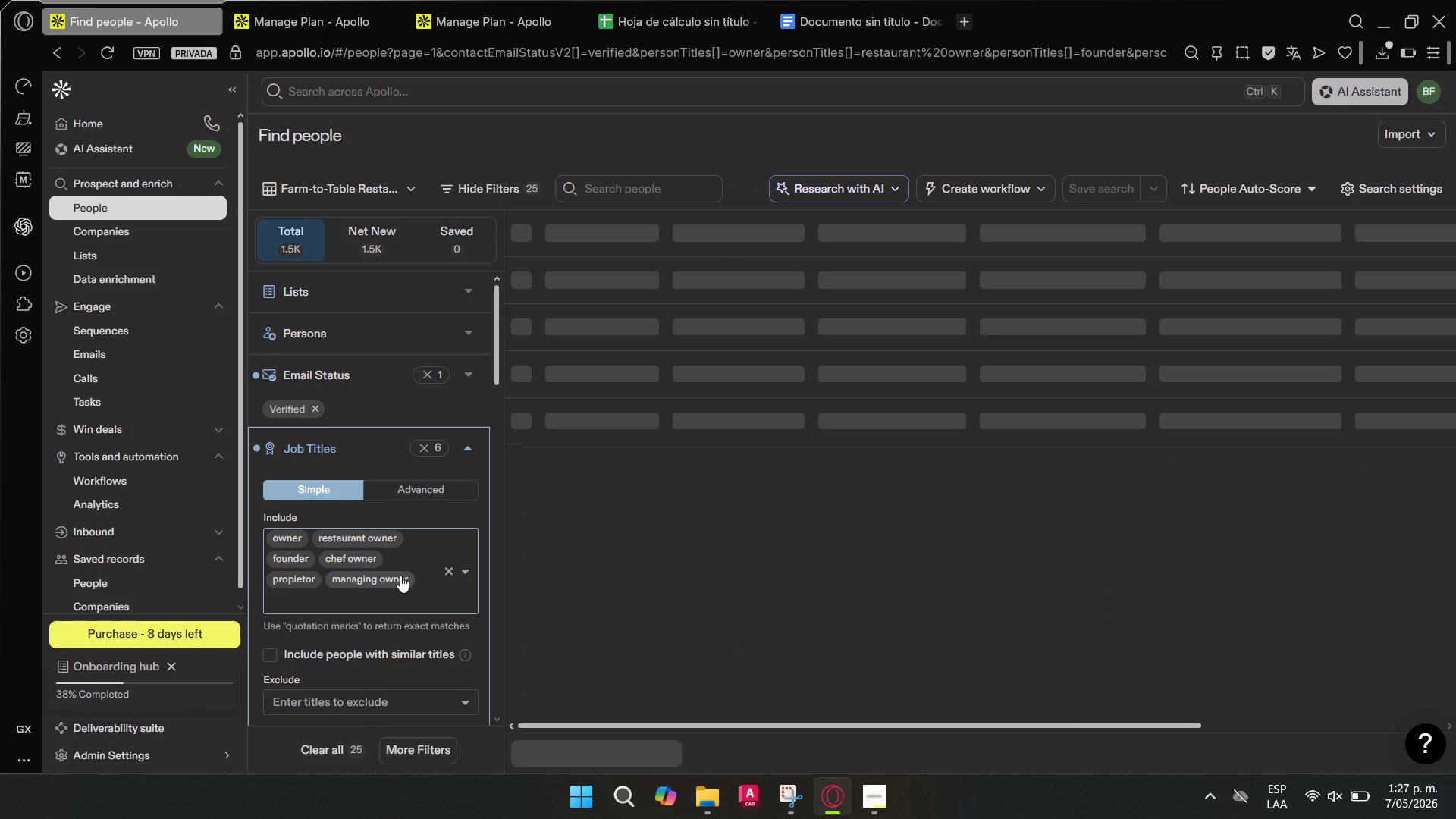 
left_click([467, 449])
 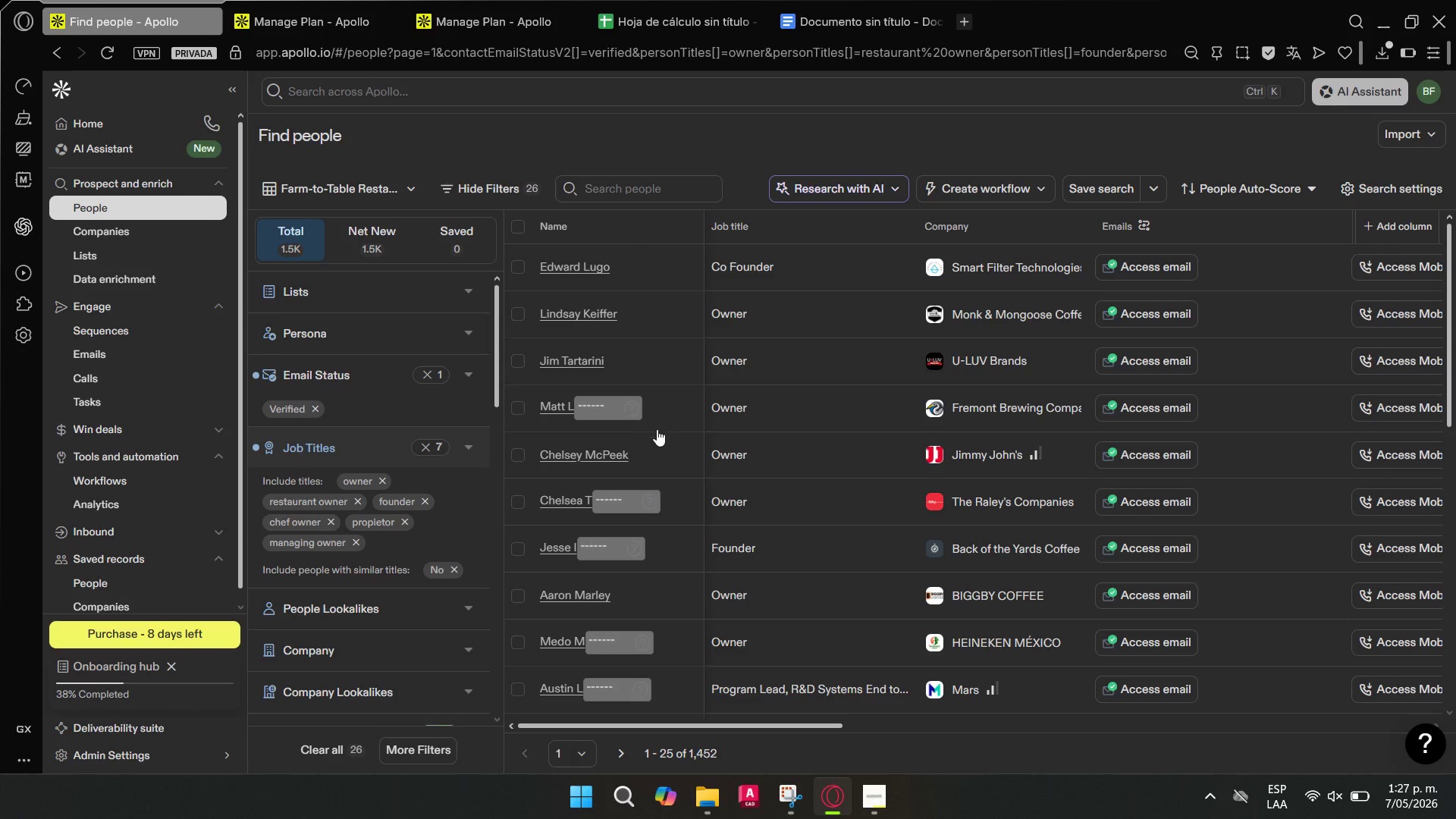 
scroll: coordinate [674, 390], scroll_direction: up, amount: 8.0
 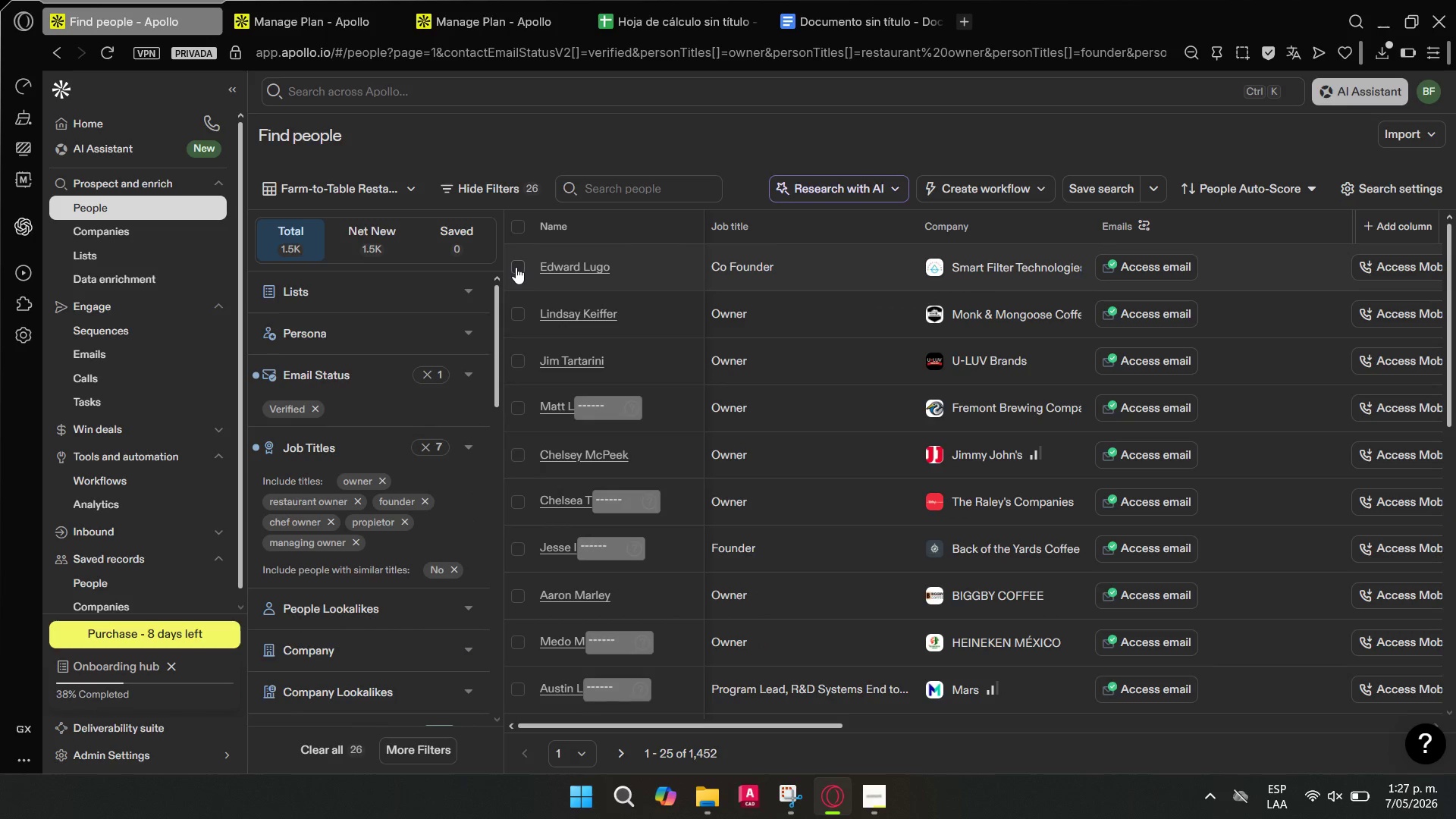 
left_click([516, 265])
 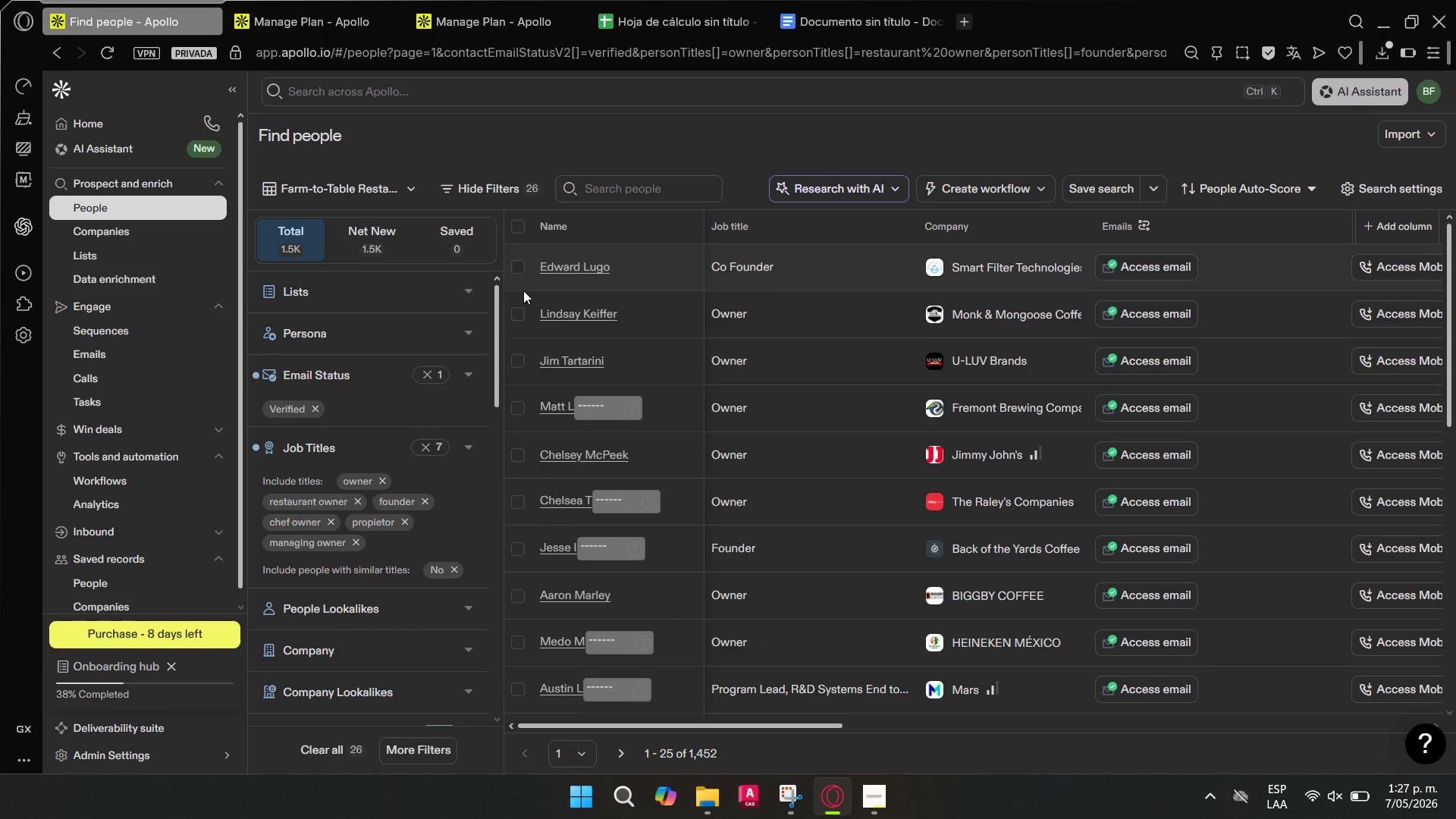 
left_click([522, 312])
 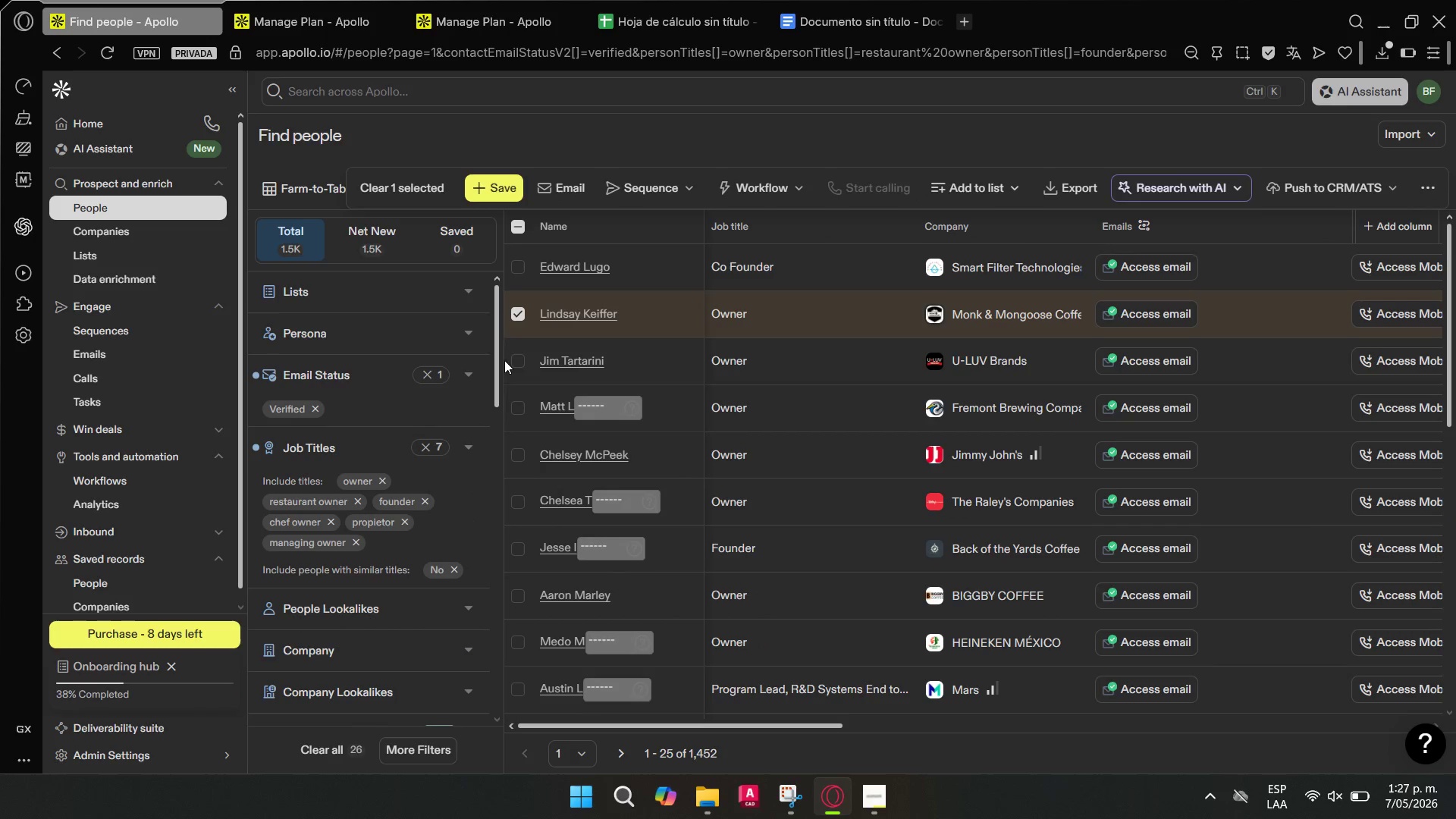 
left_click([519, 360])
 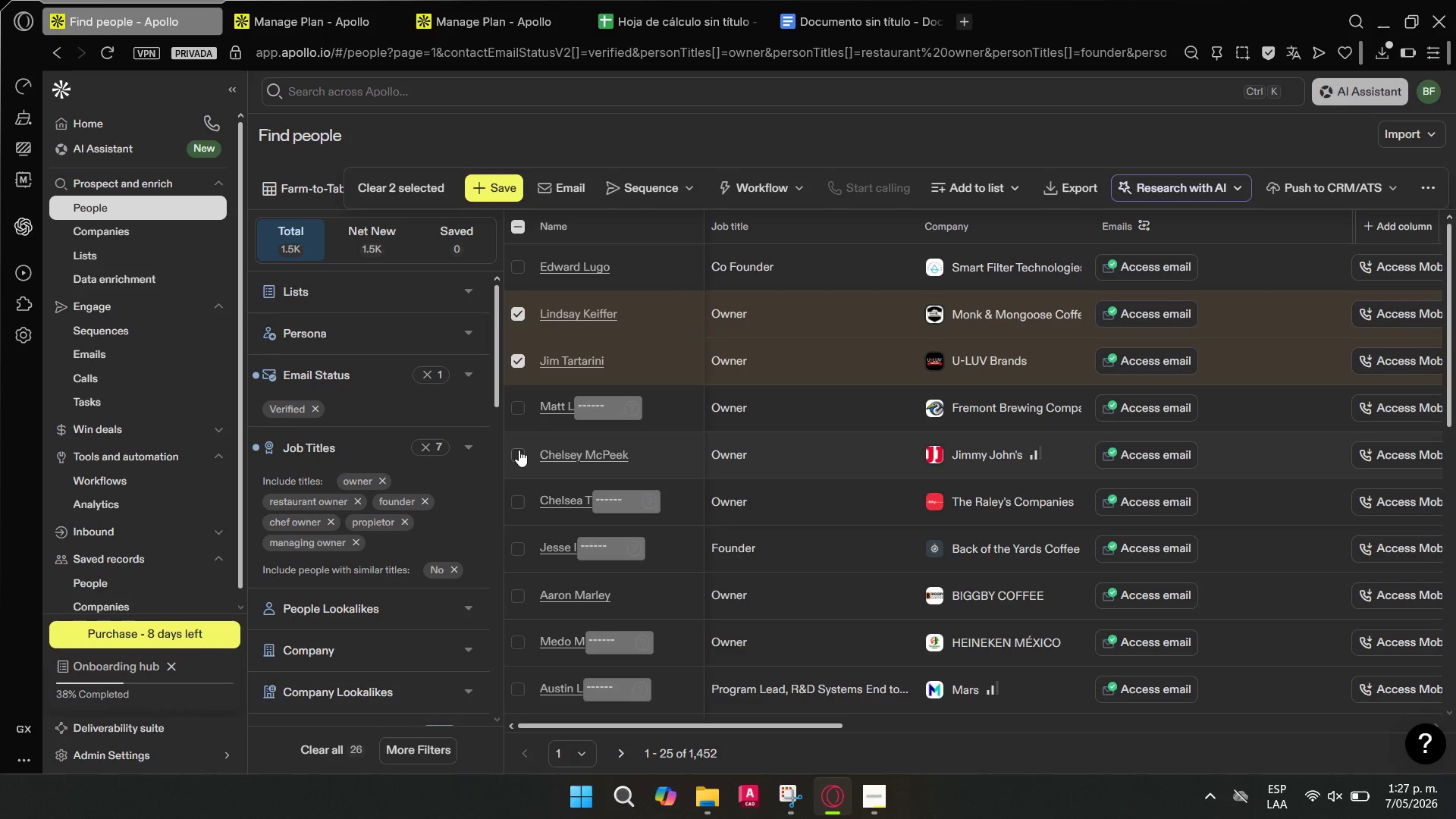 
left_click([515, 455])
 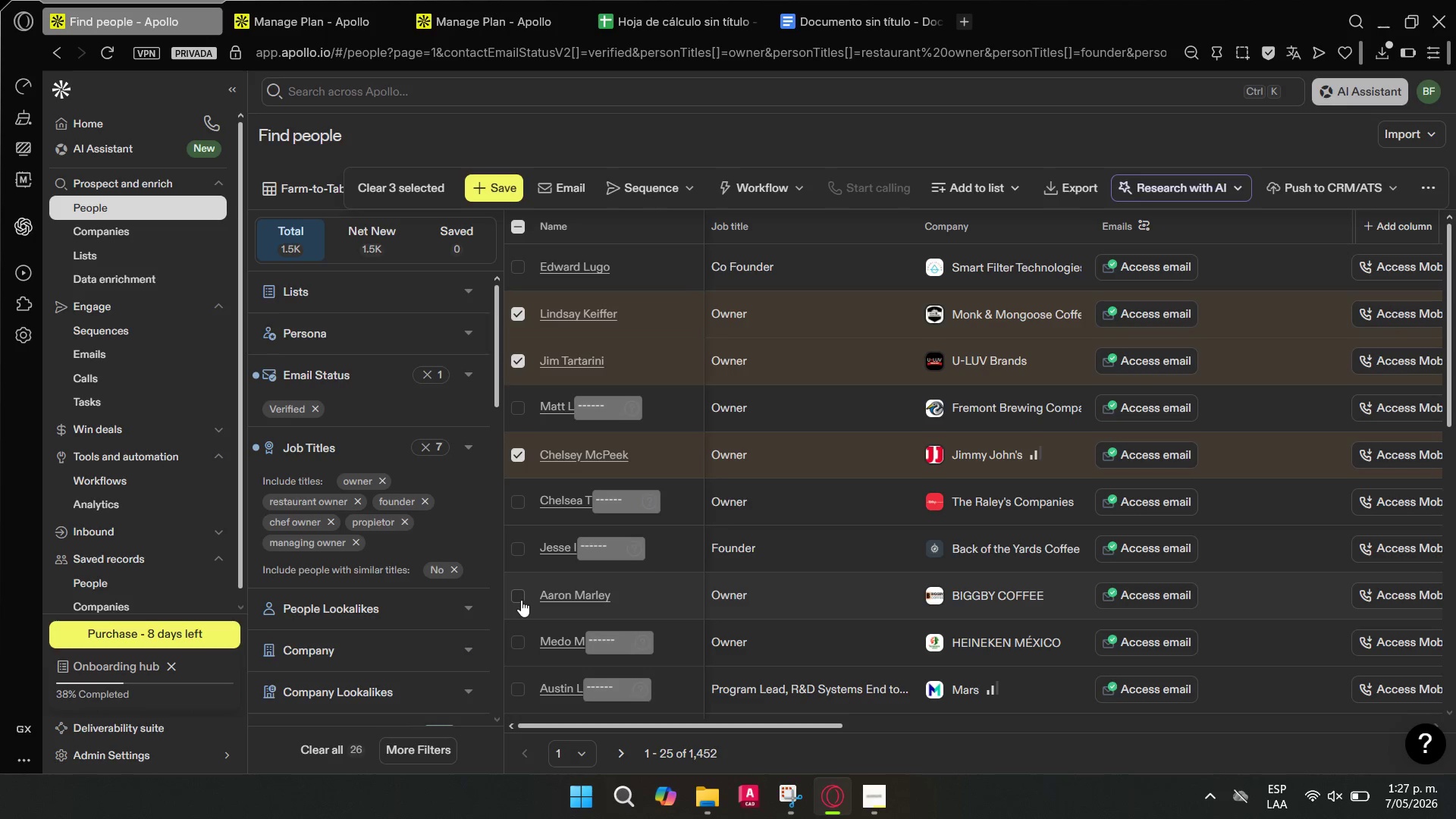 
scroll: coordinate [532, 569], scroll_direction: down, amount: 11.0
 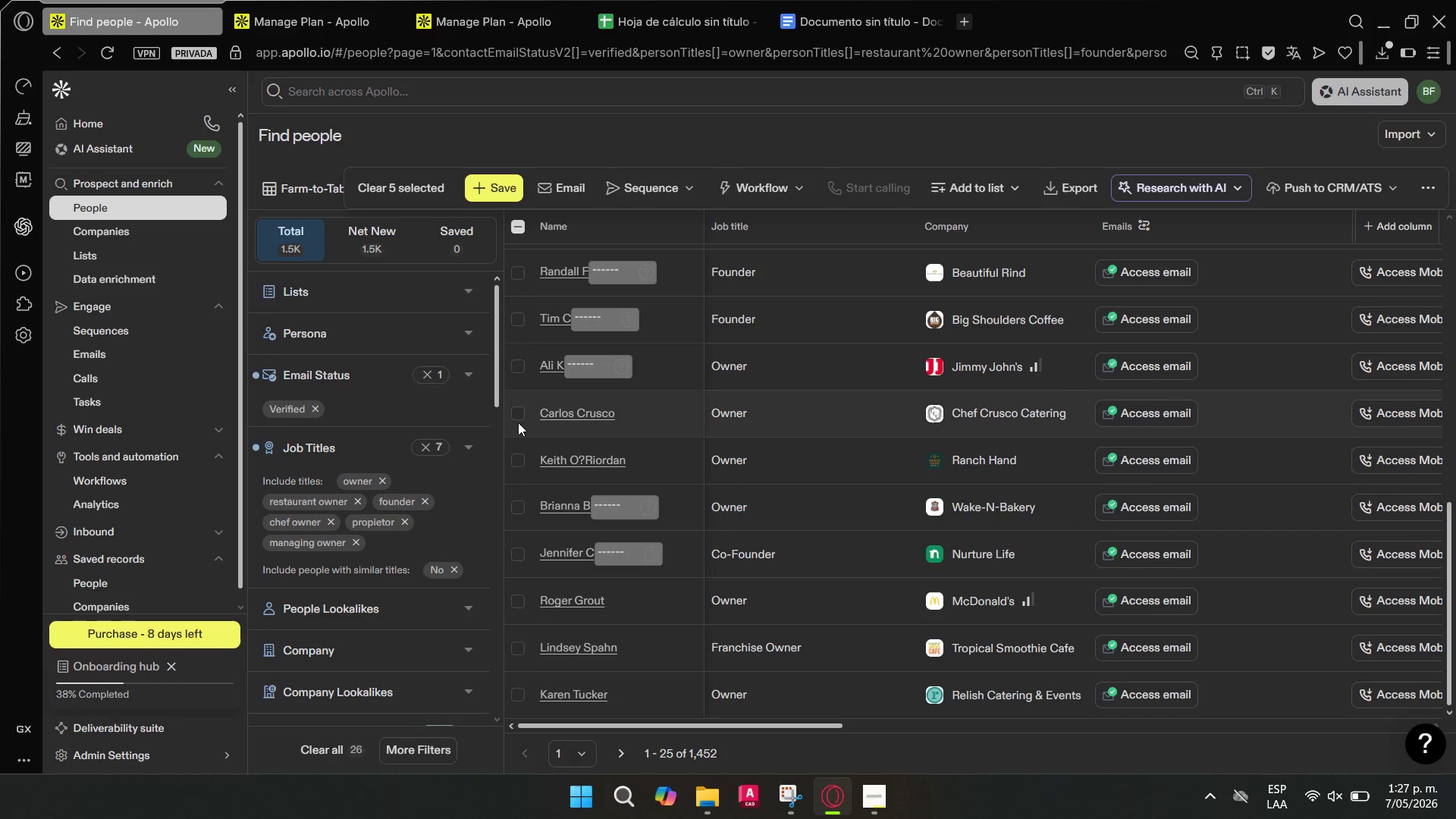 
left_click([516, 417])
 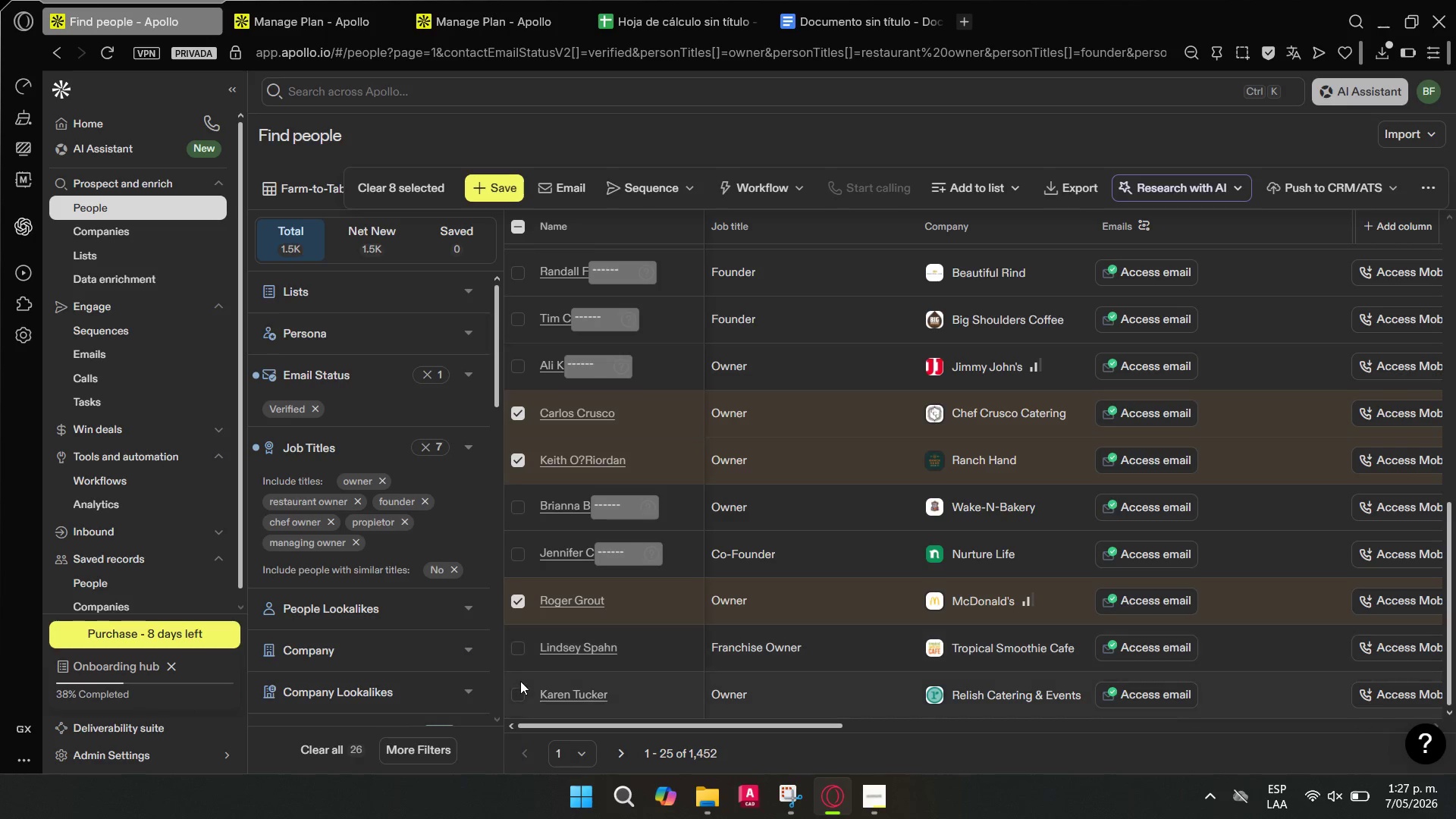 
wait(6.08)
 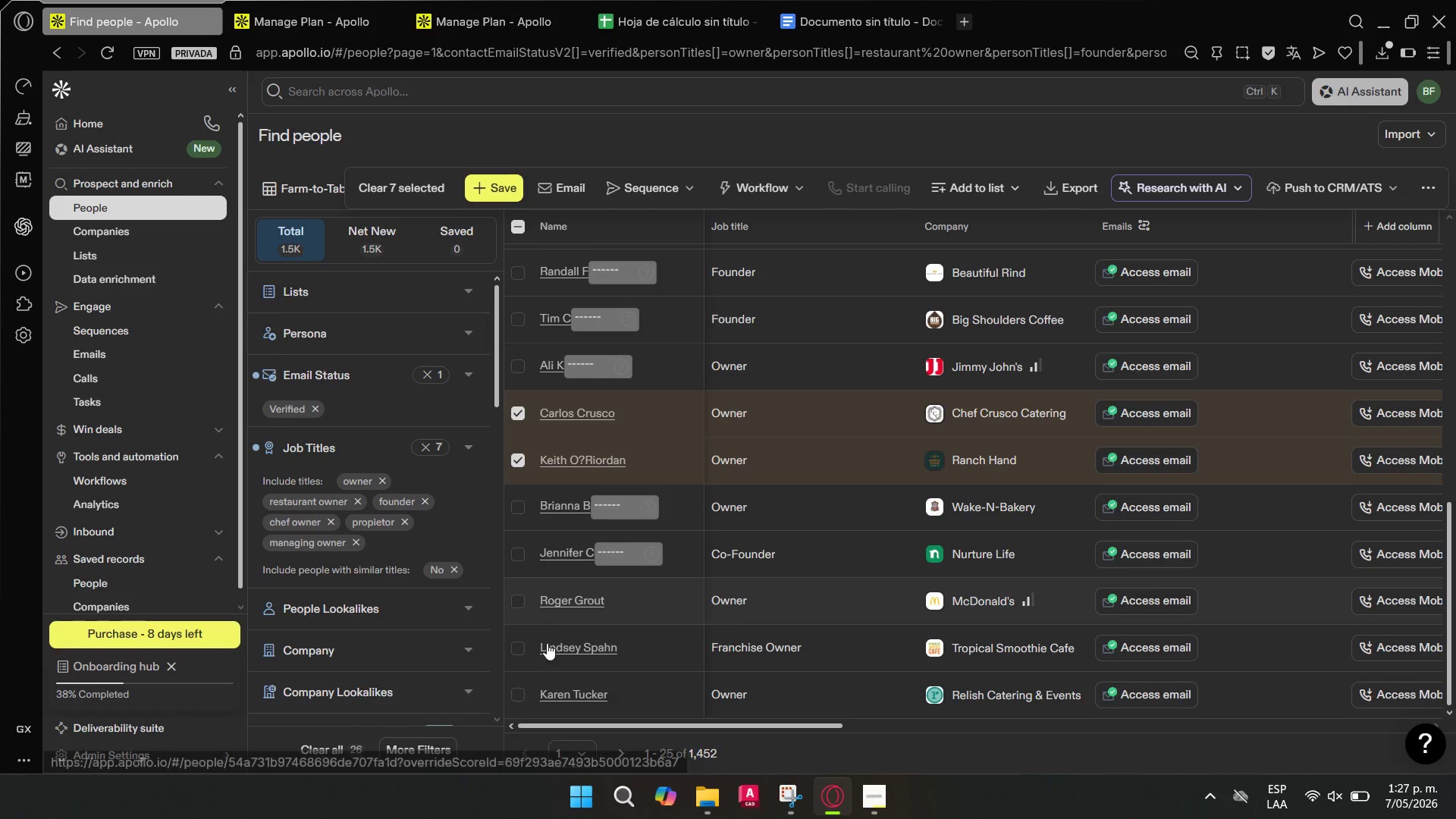 
left_click_drag(start_coordinate=[613, 753], to_coordinate=[616, 749])
 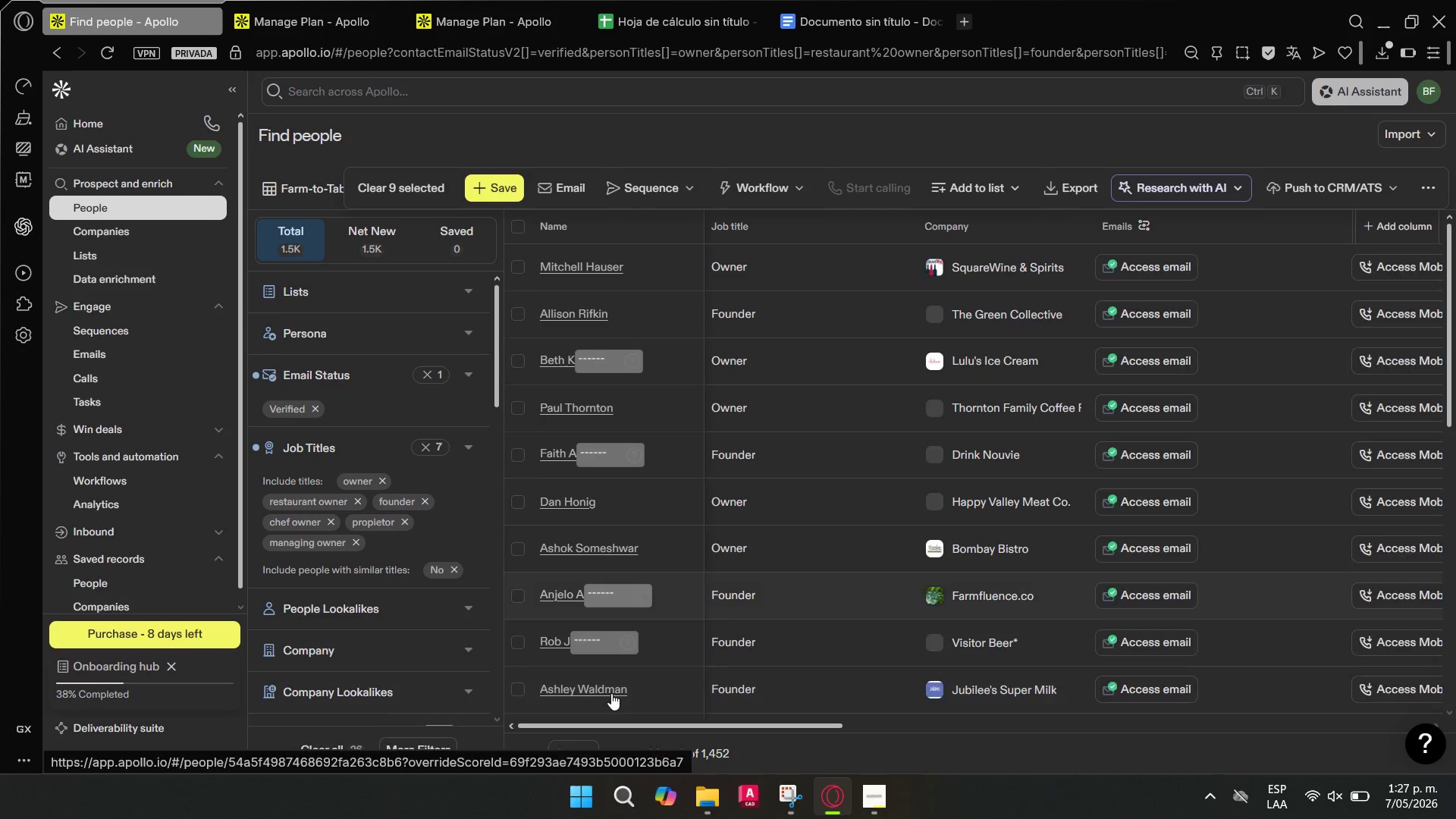 
left_click([519, 272])
 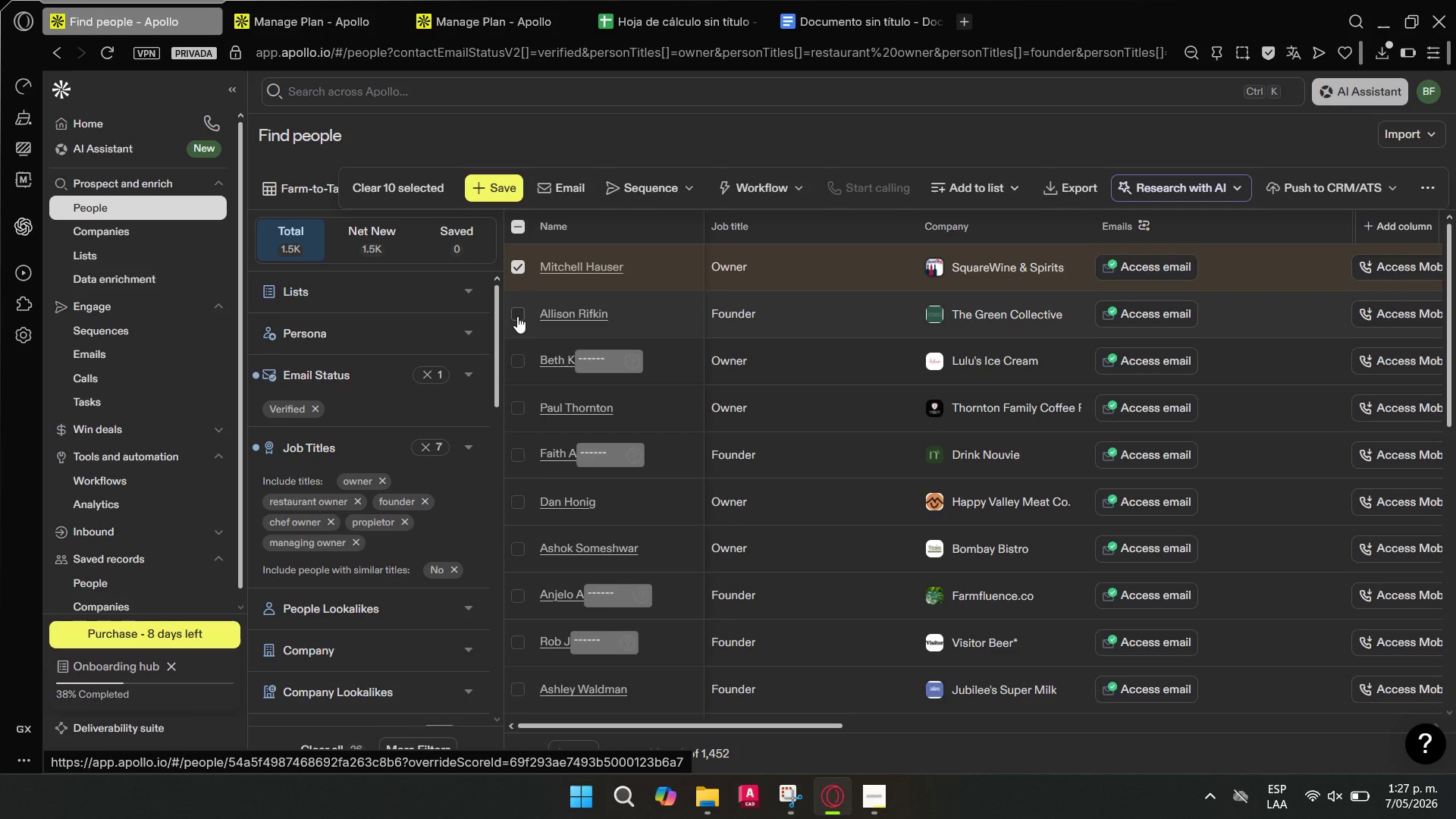 
left_click([517, 316])
 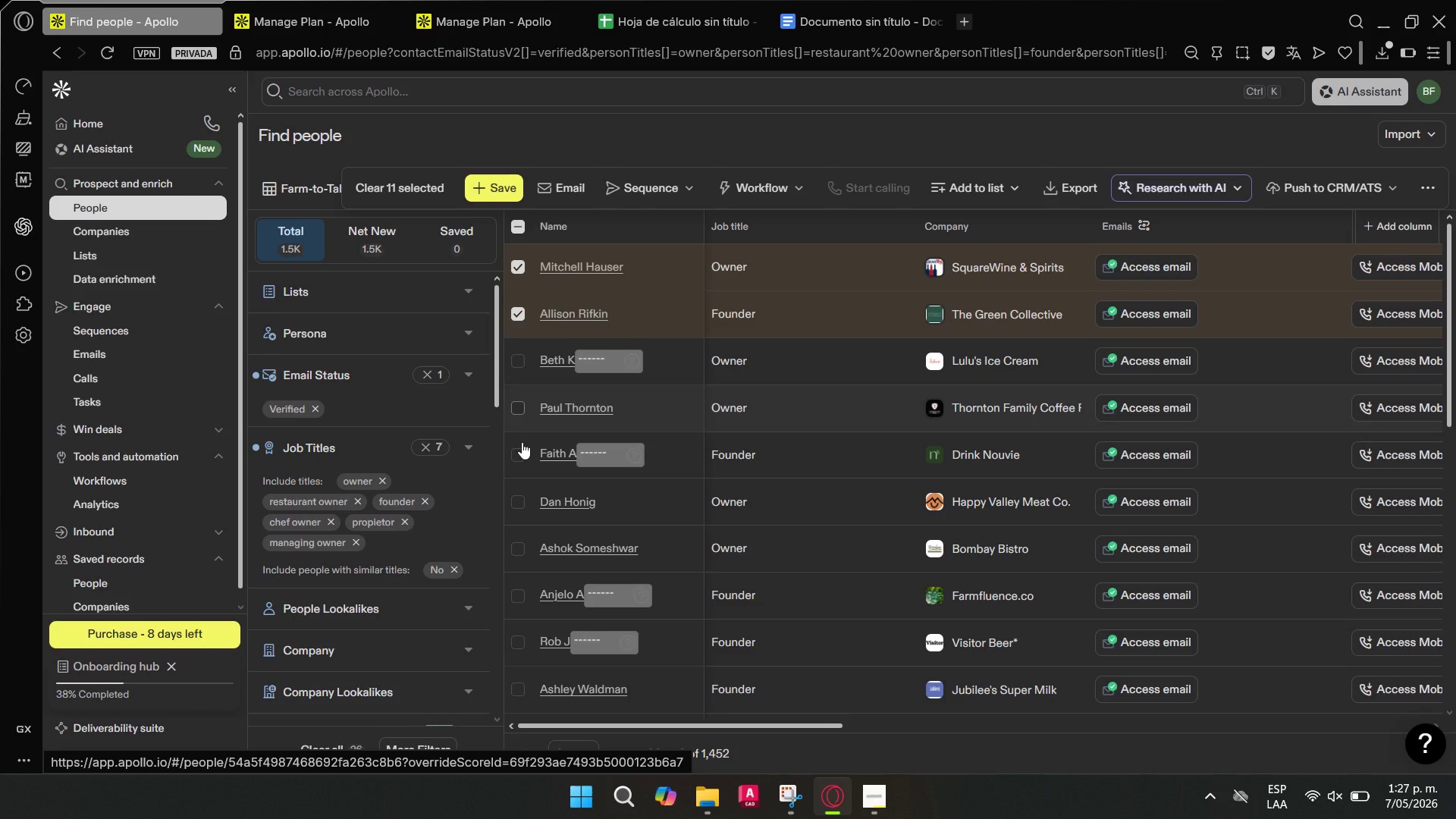 
left_click([518, 503])
 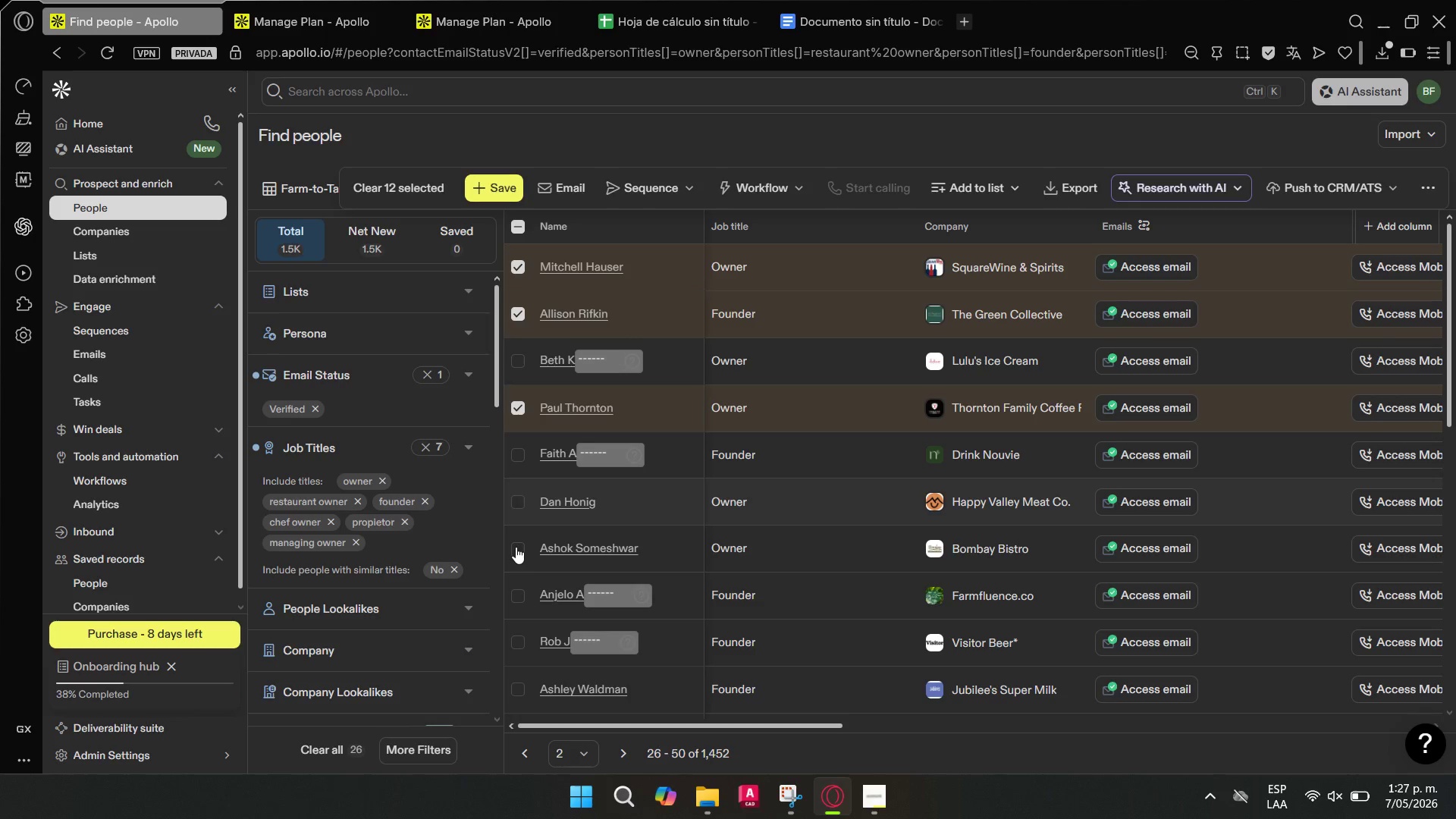 
left_click([516, 547])
 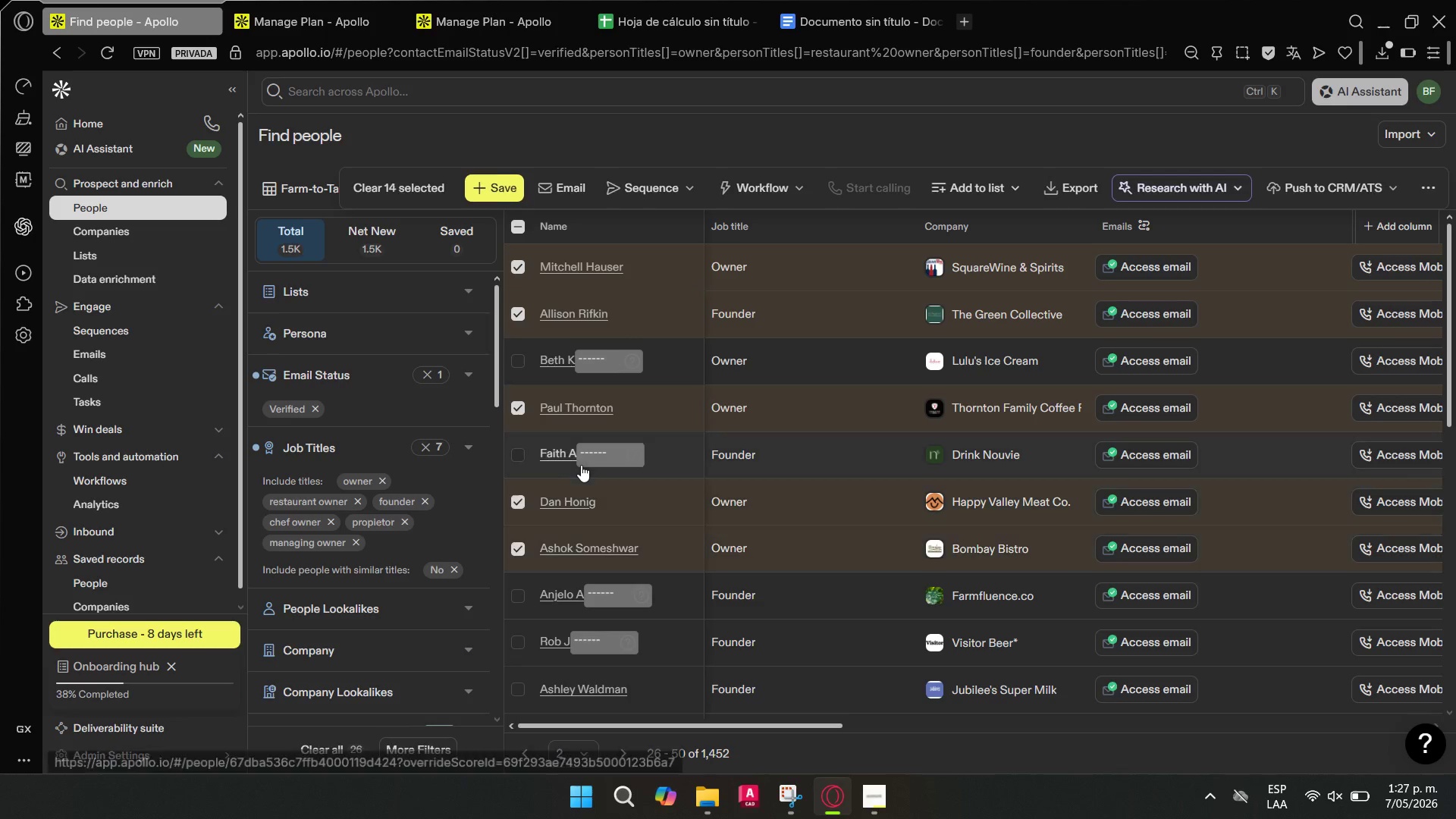 
scroll: coordinate [583, 468], scroll_direction: down, amount: 3.0
 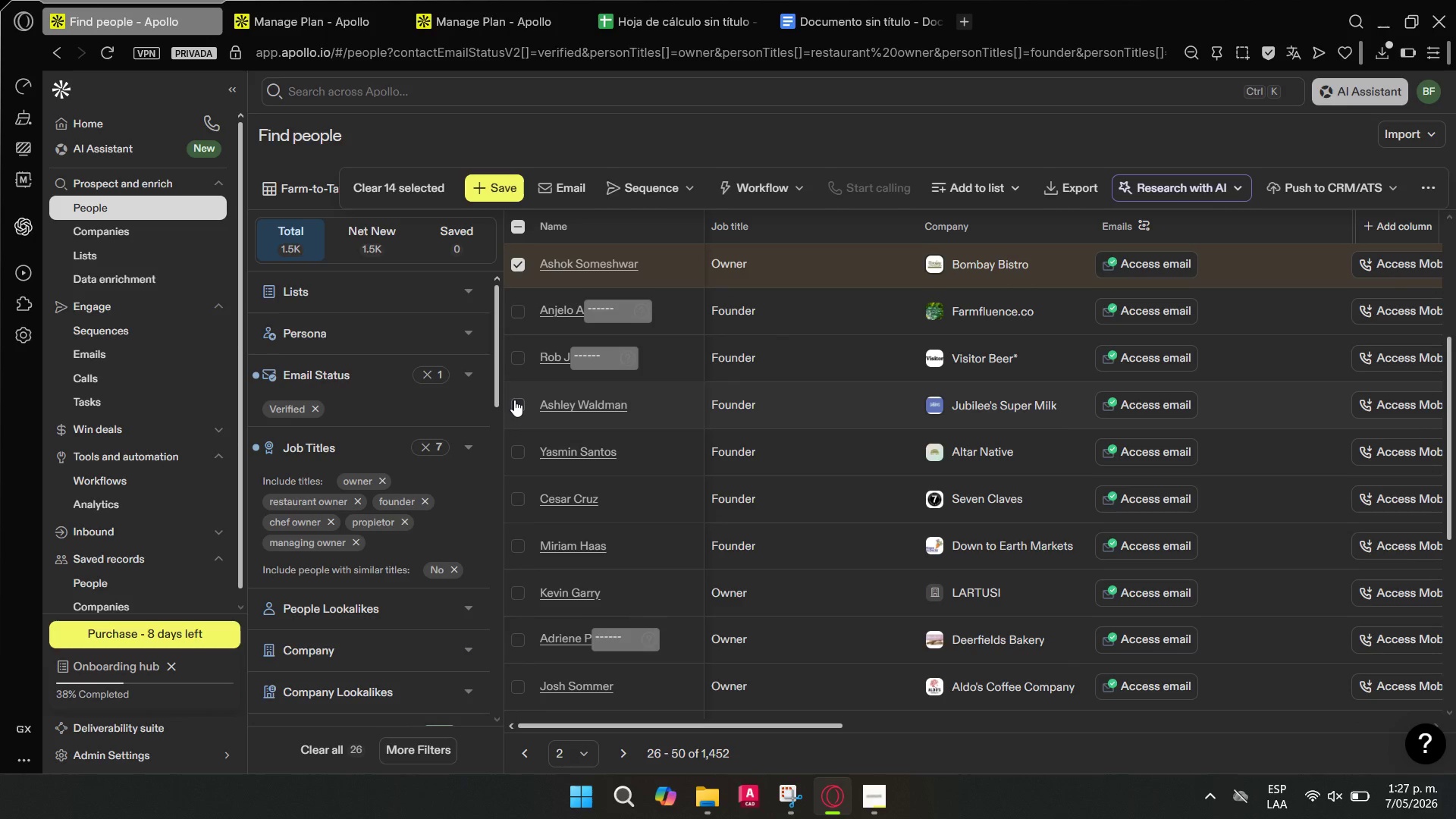 
left_click([514, 401])
 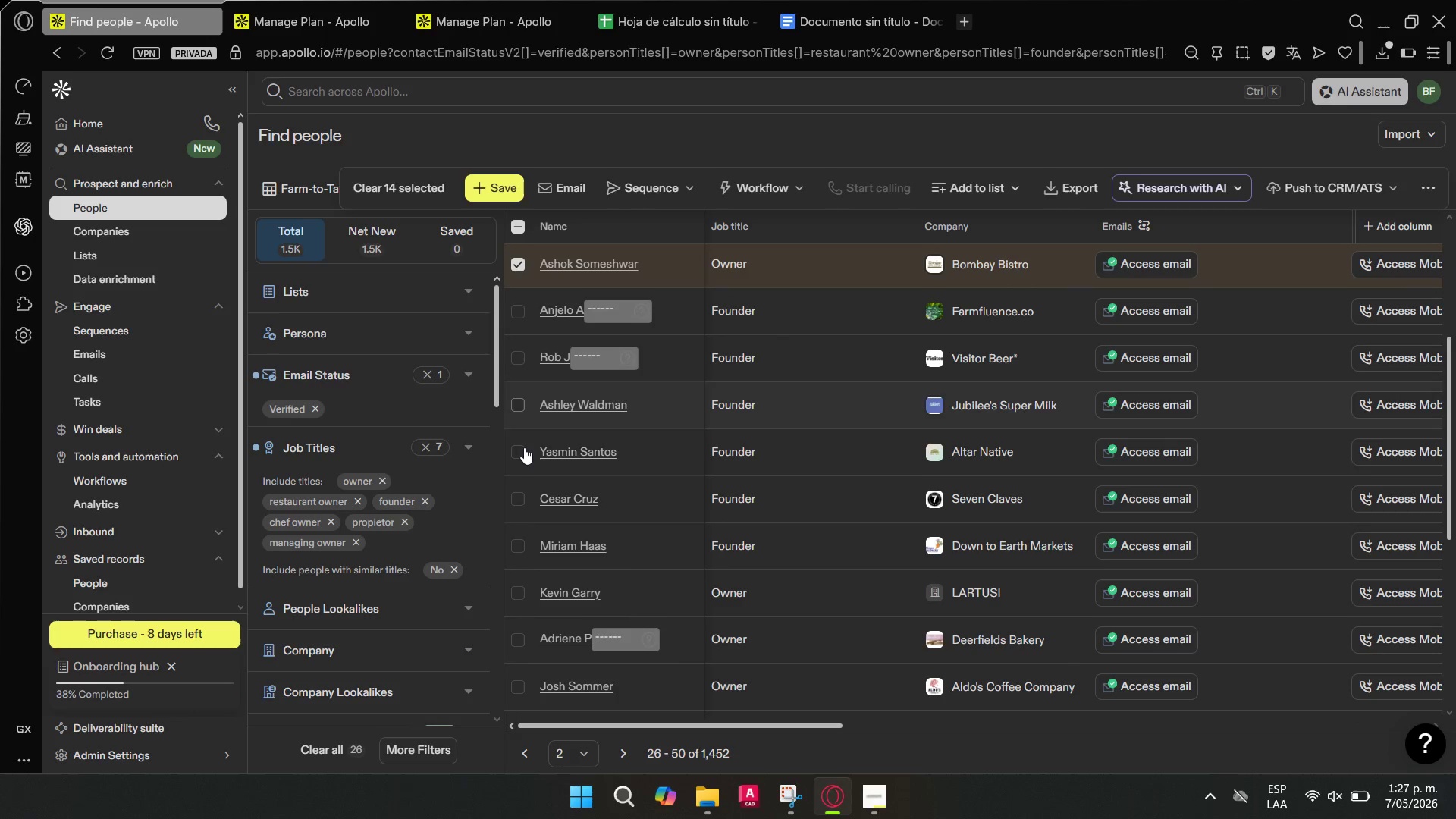 
left_click([524, 449])
 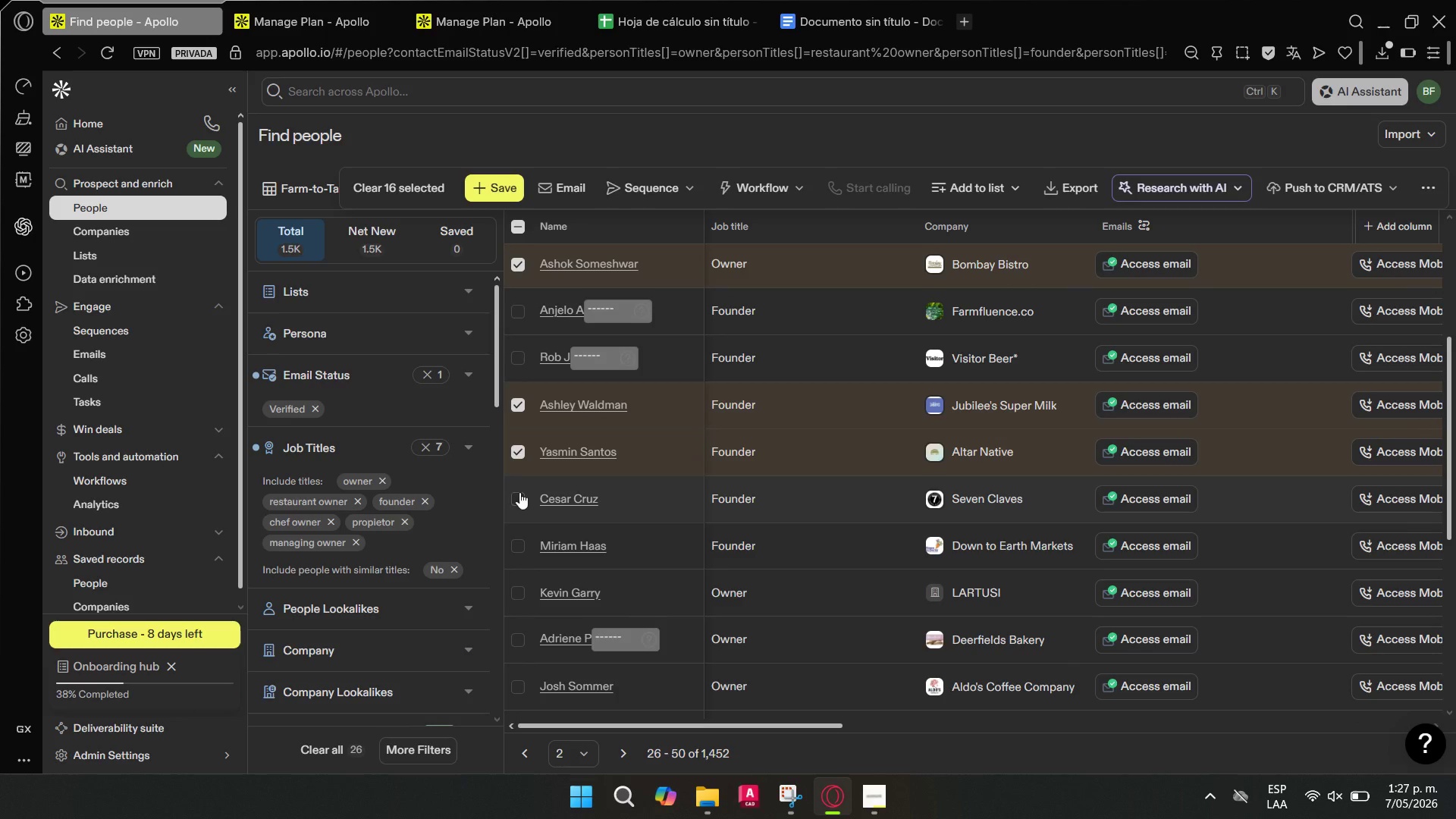 
left_click([518, 496])
 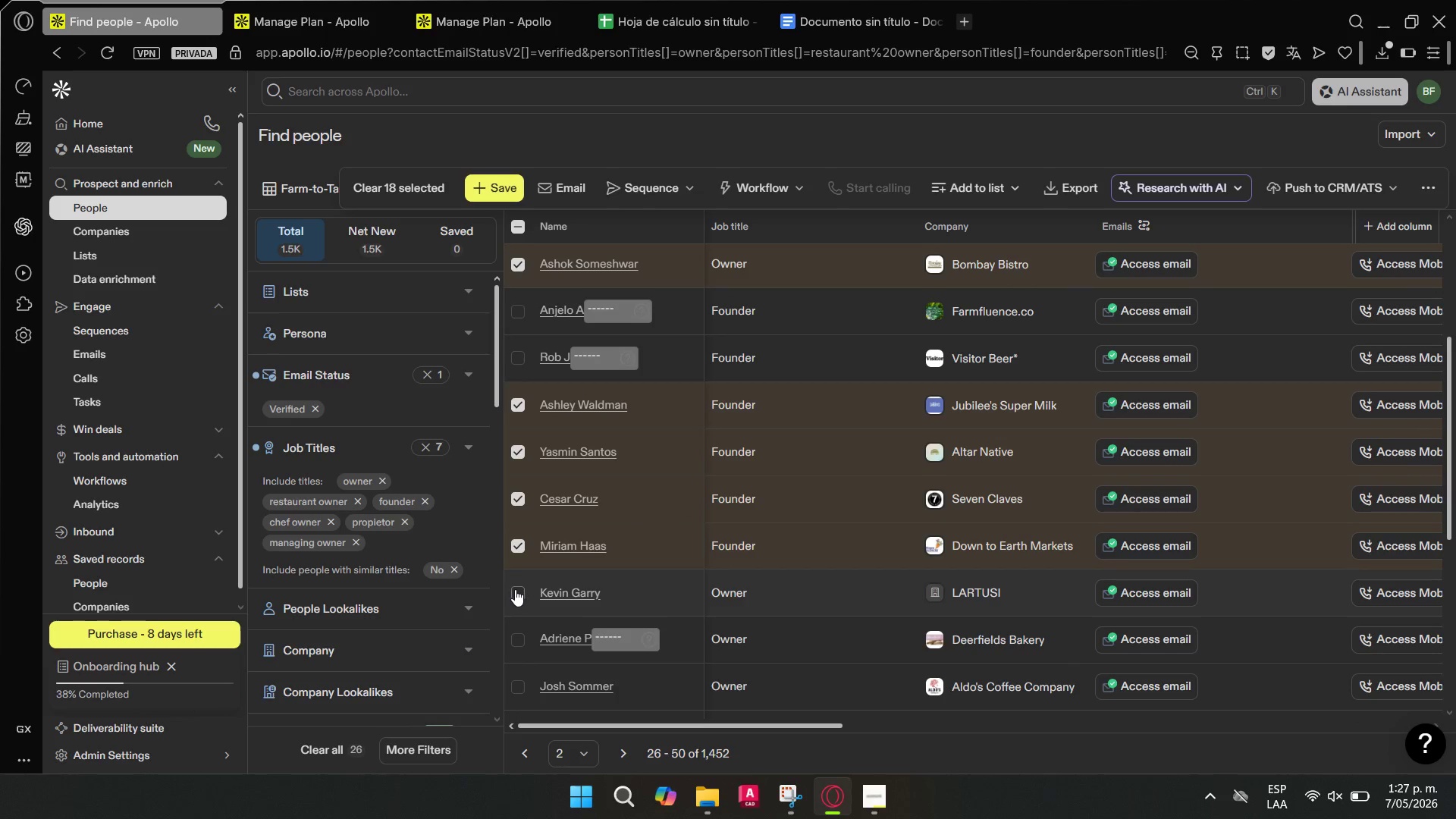 
scroll: coordinate [513, 588], scroll_direction: down, amount: 3.0
 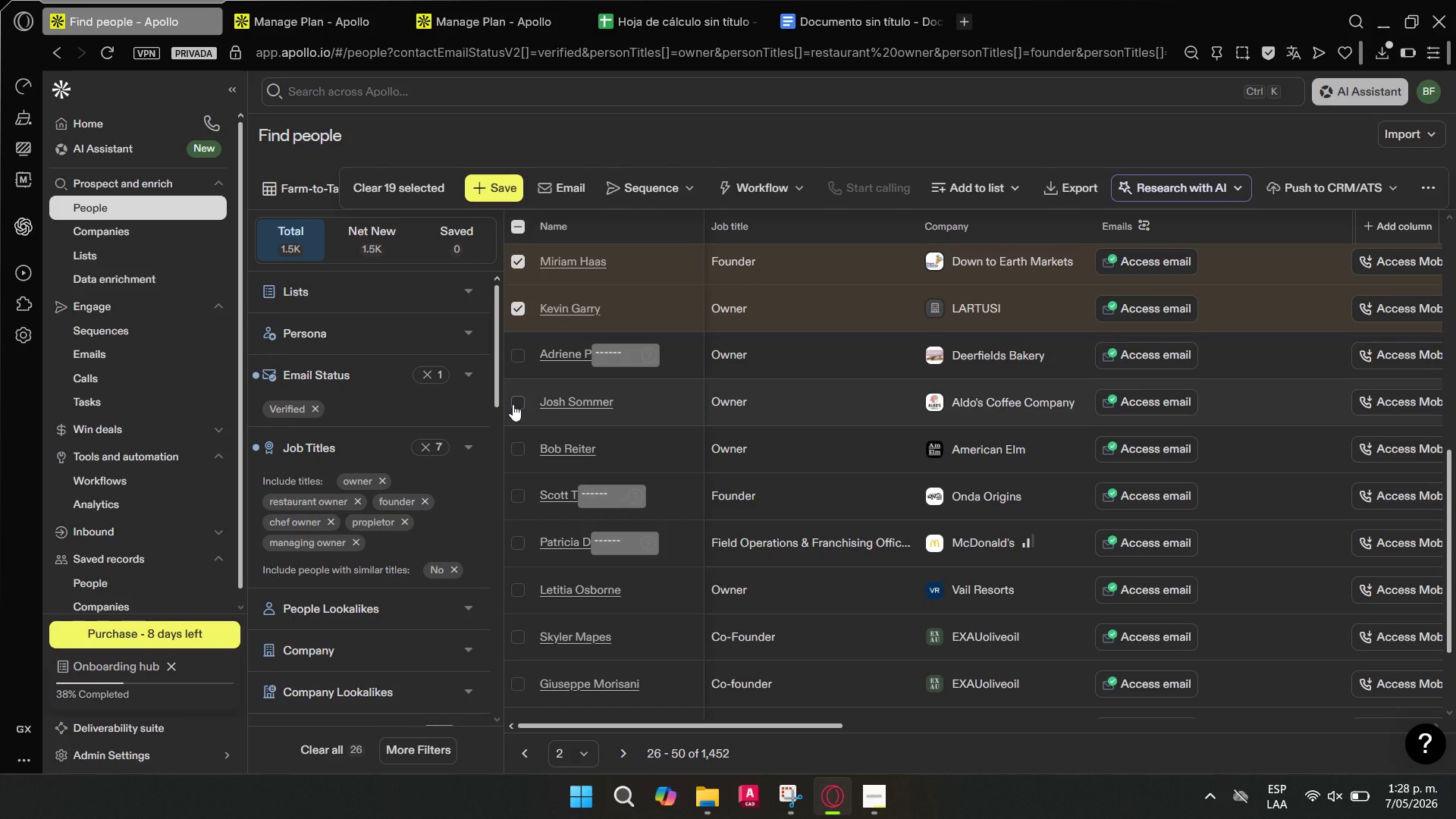 
left_click([513, 404])
 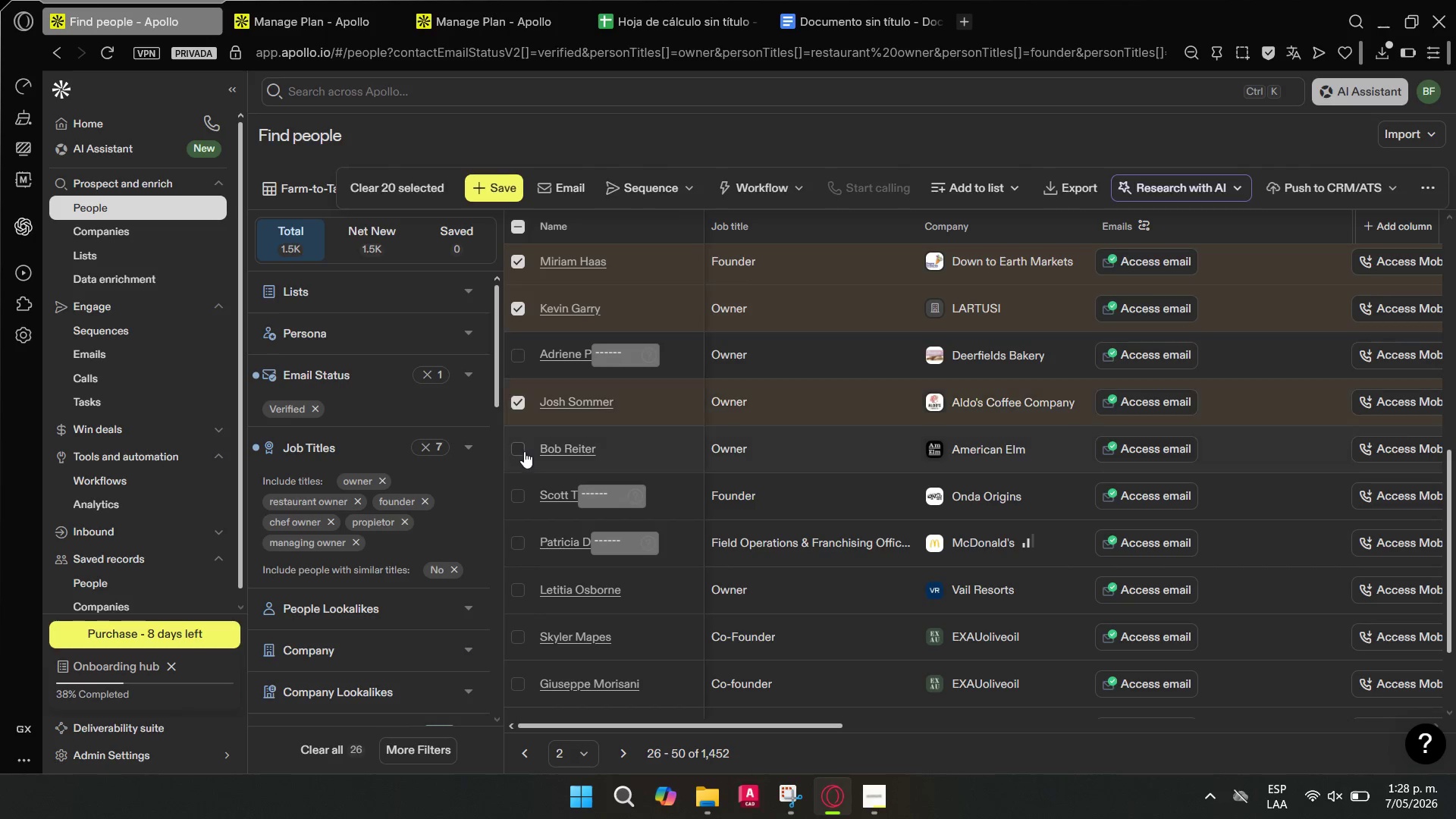 
left_click([524, 451])
 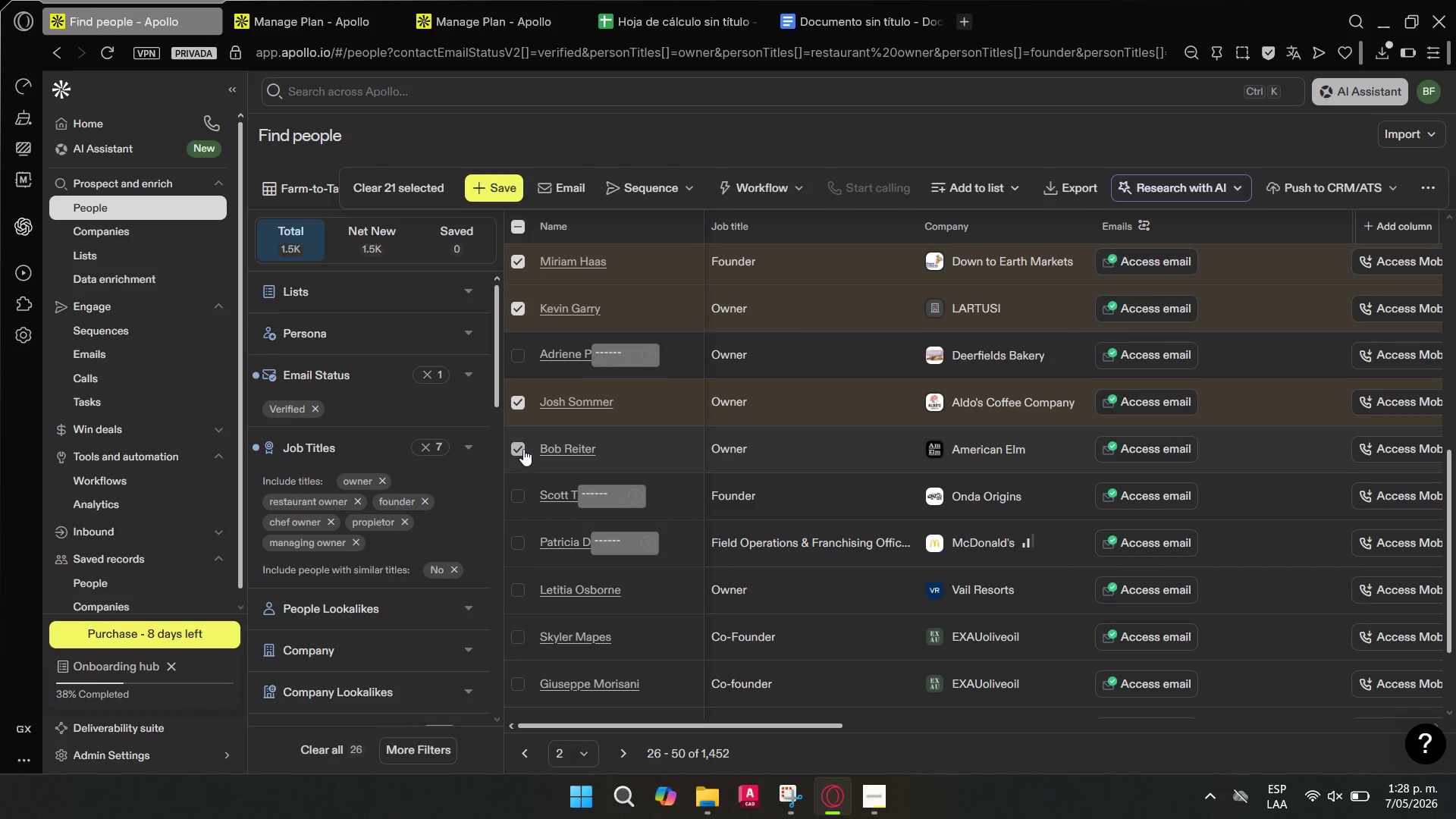 
scroll: coordinate [522, 449], scroll_direction: down, amount: 2.0
 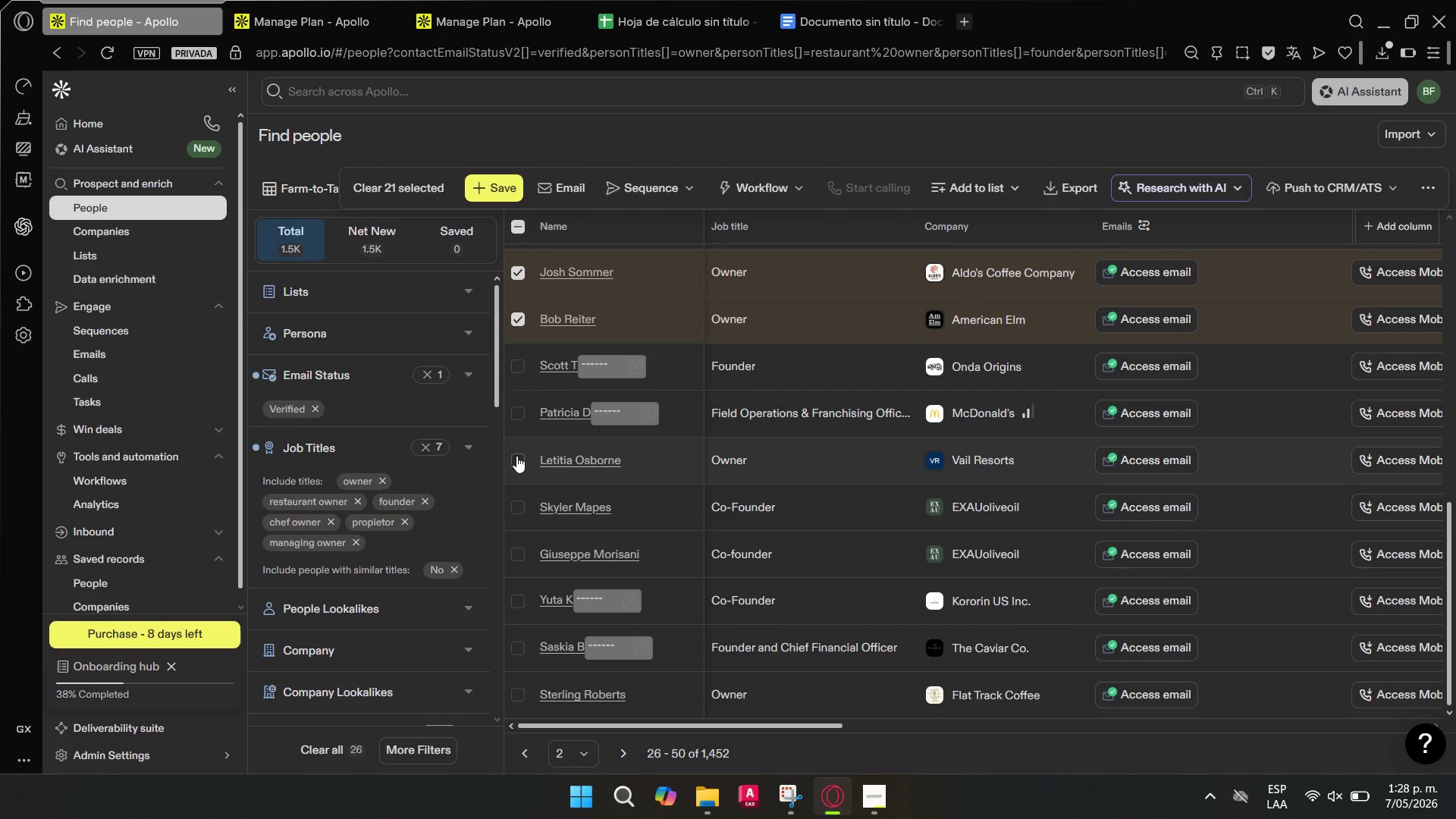 
left_click([516, 458])
 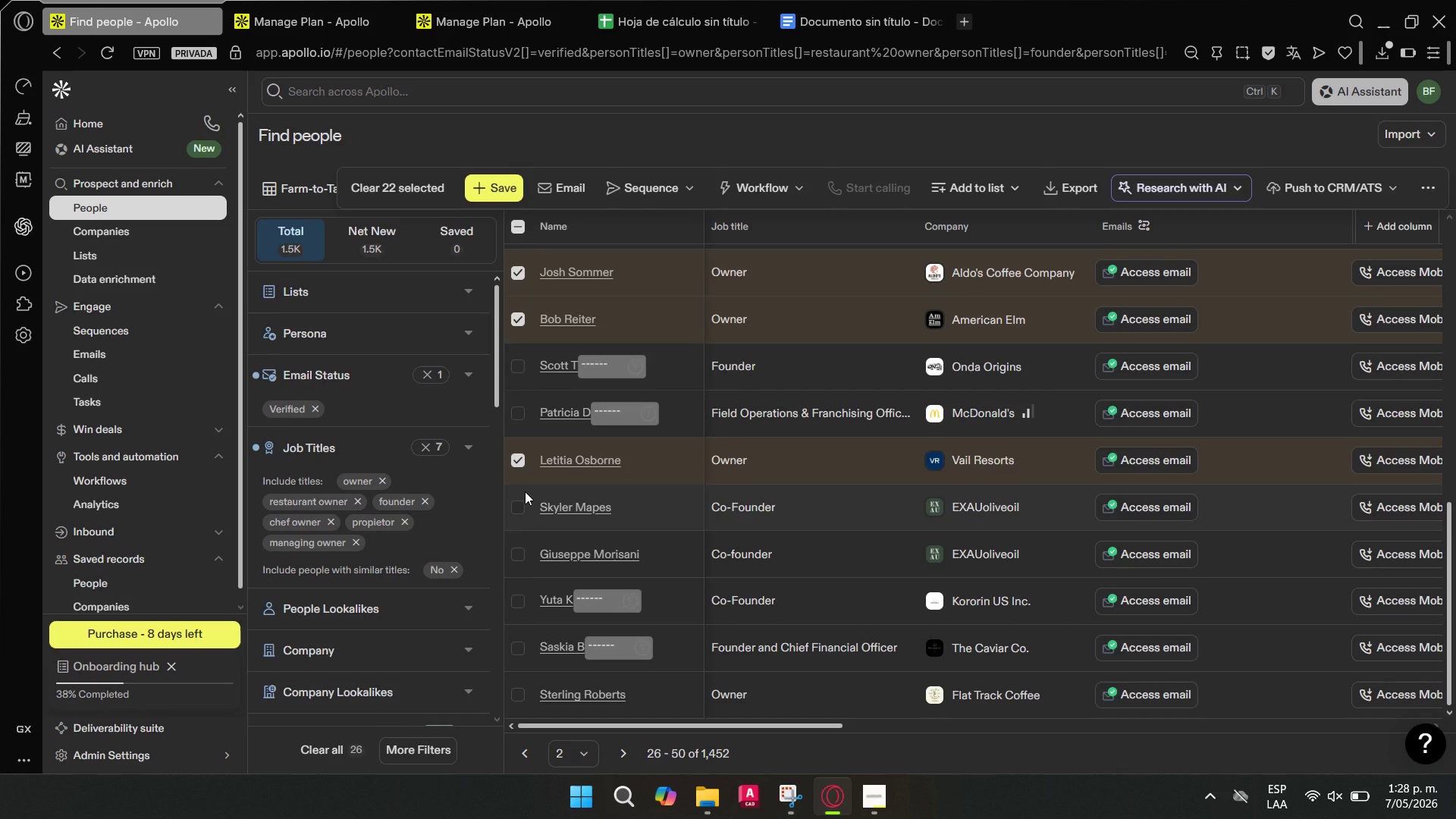 
scroll: coordinate [663, 588], scroll_direction: down, amount: 3.0
 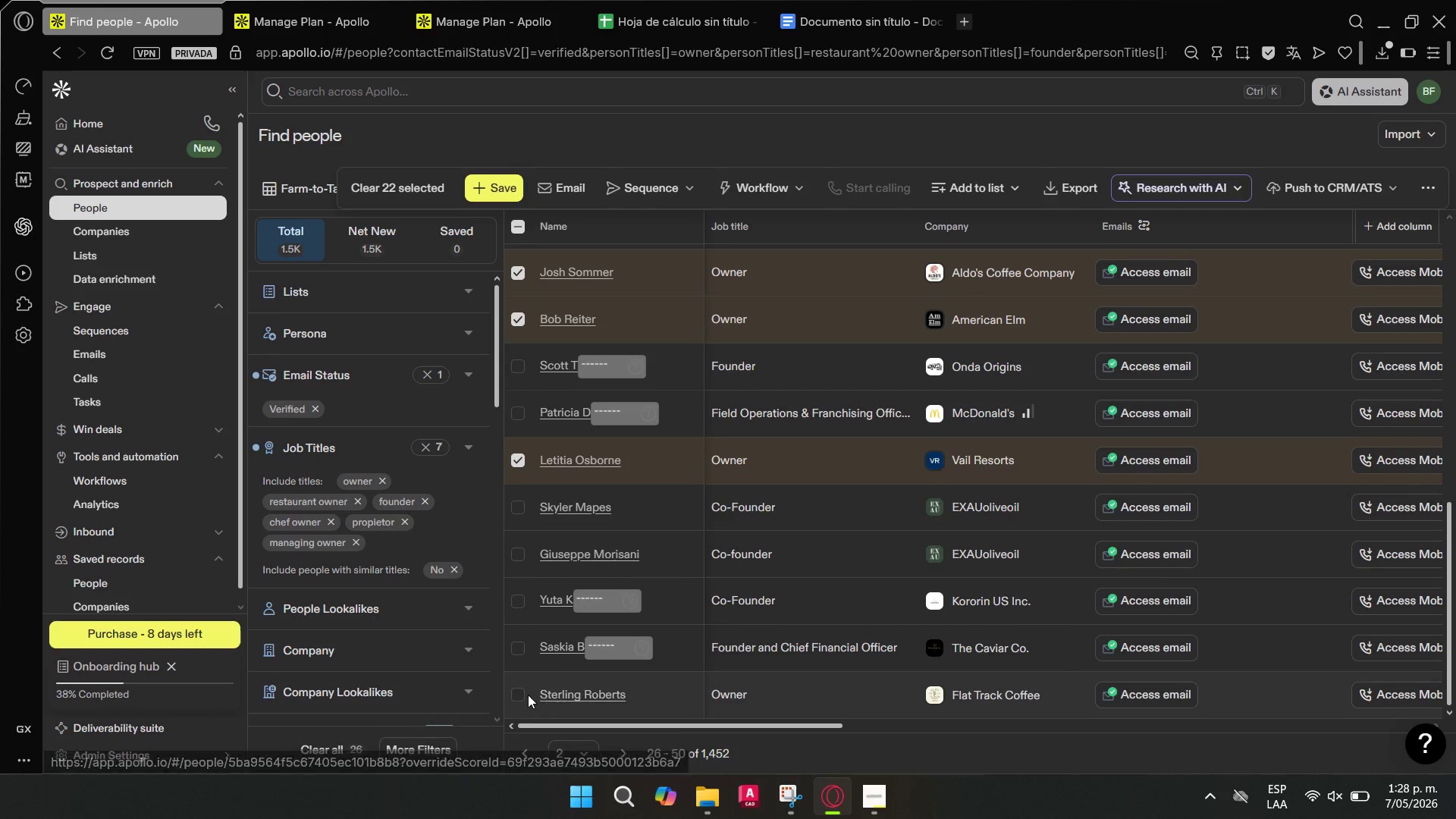 
left_click([516, 694])
 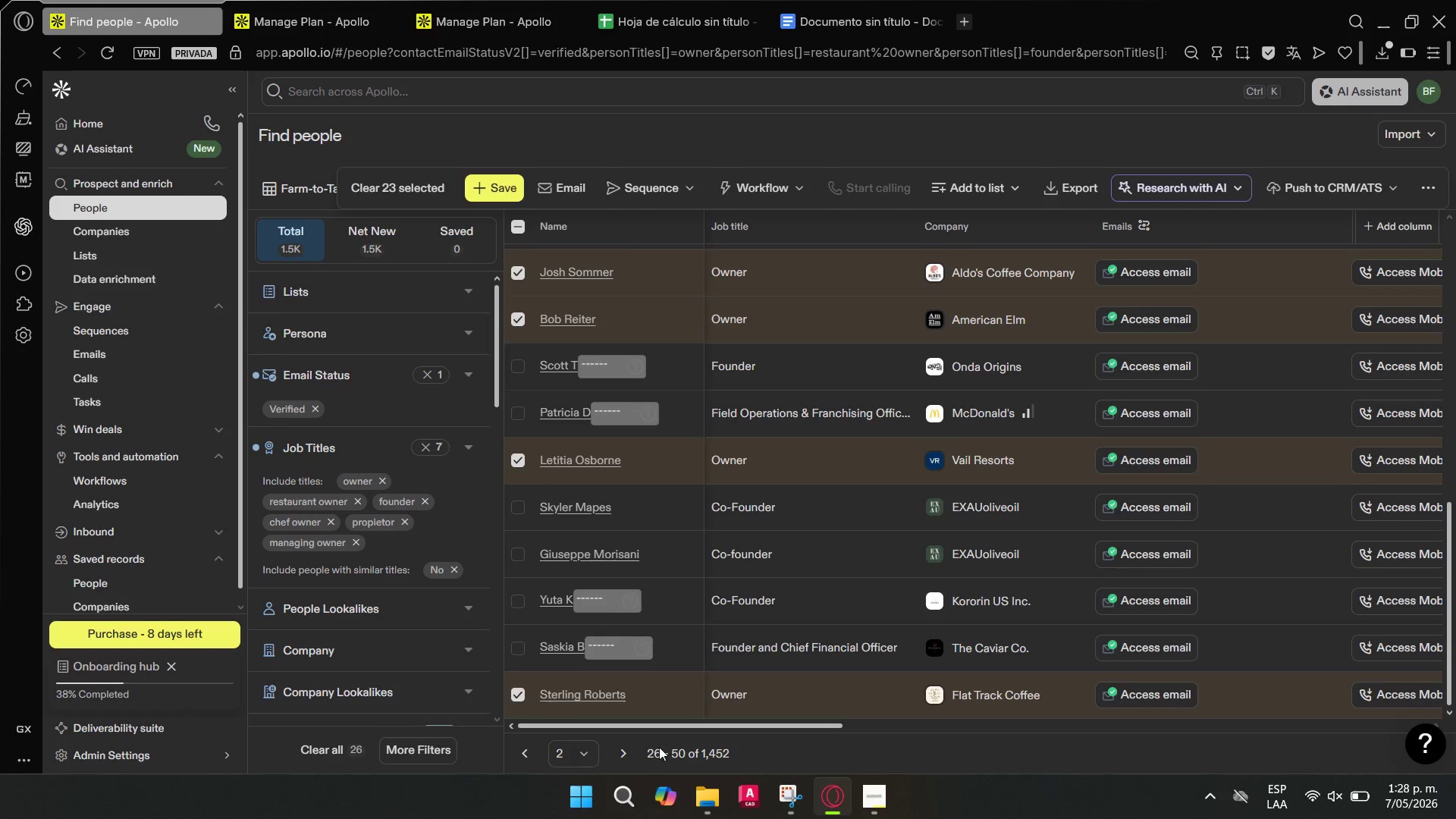 
left_click([626, 753])
 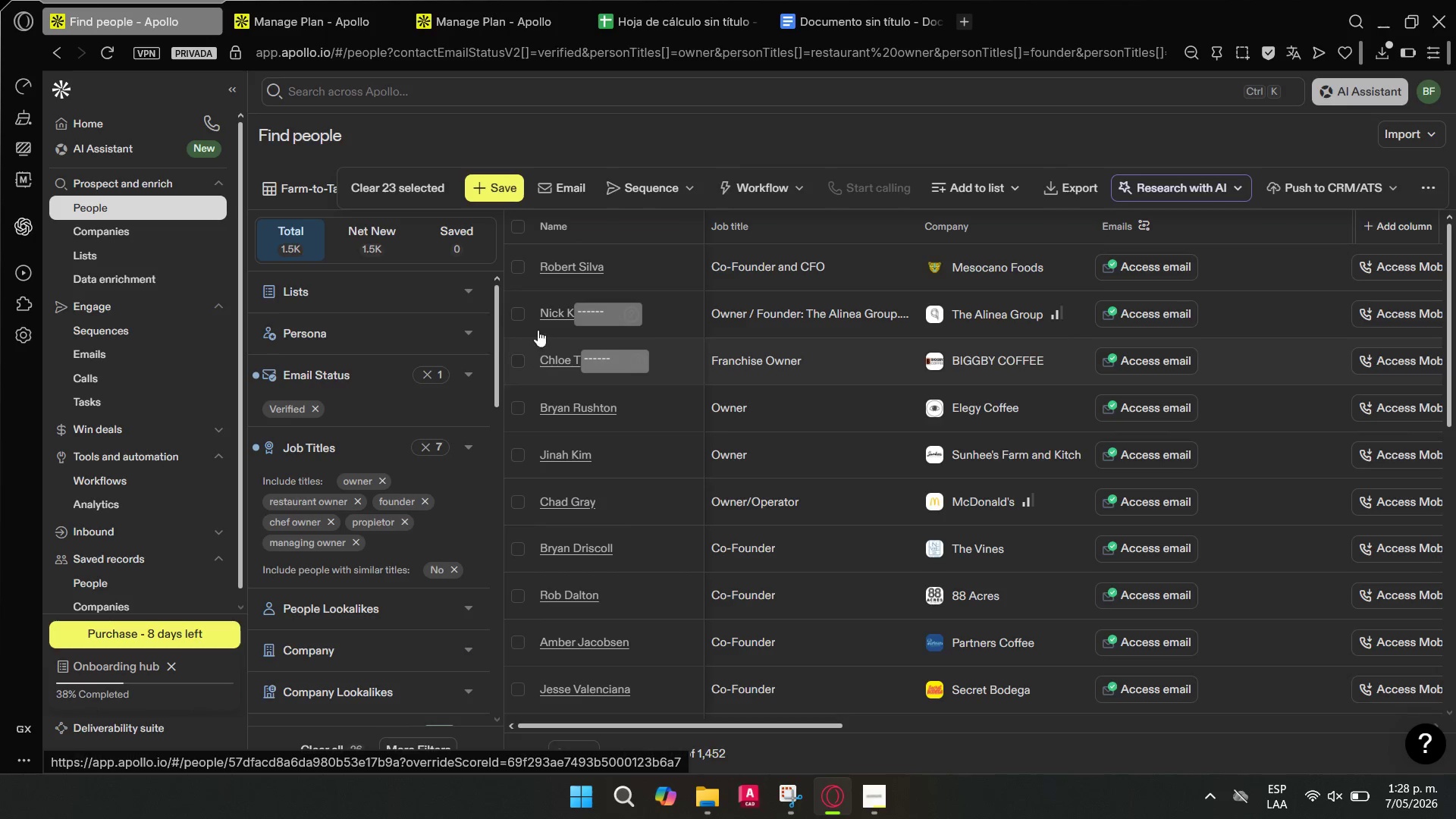 
scroll: coordinate [529, 275], scroll_direction: down, amount: 2.0
 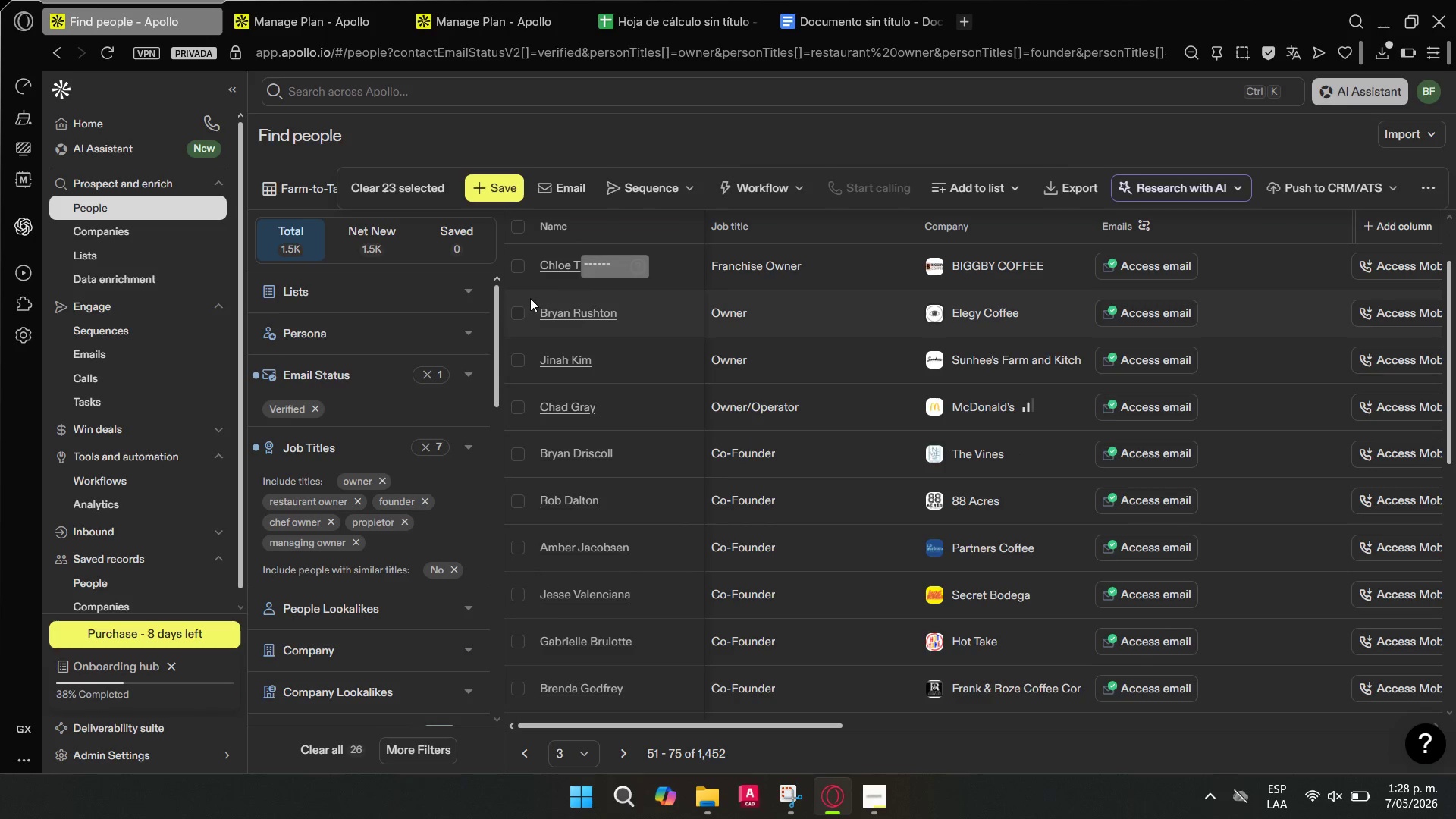 
left_click([518, 314])
 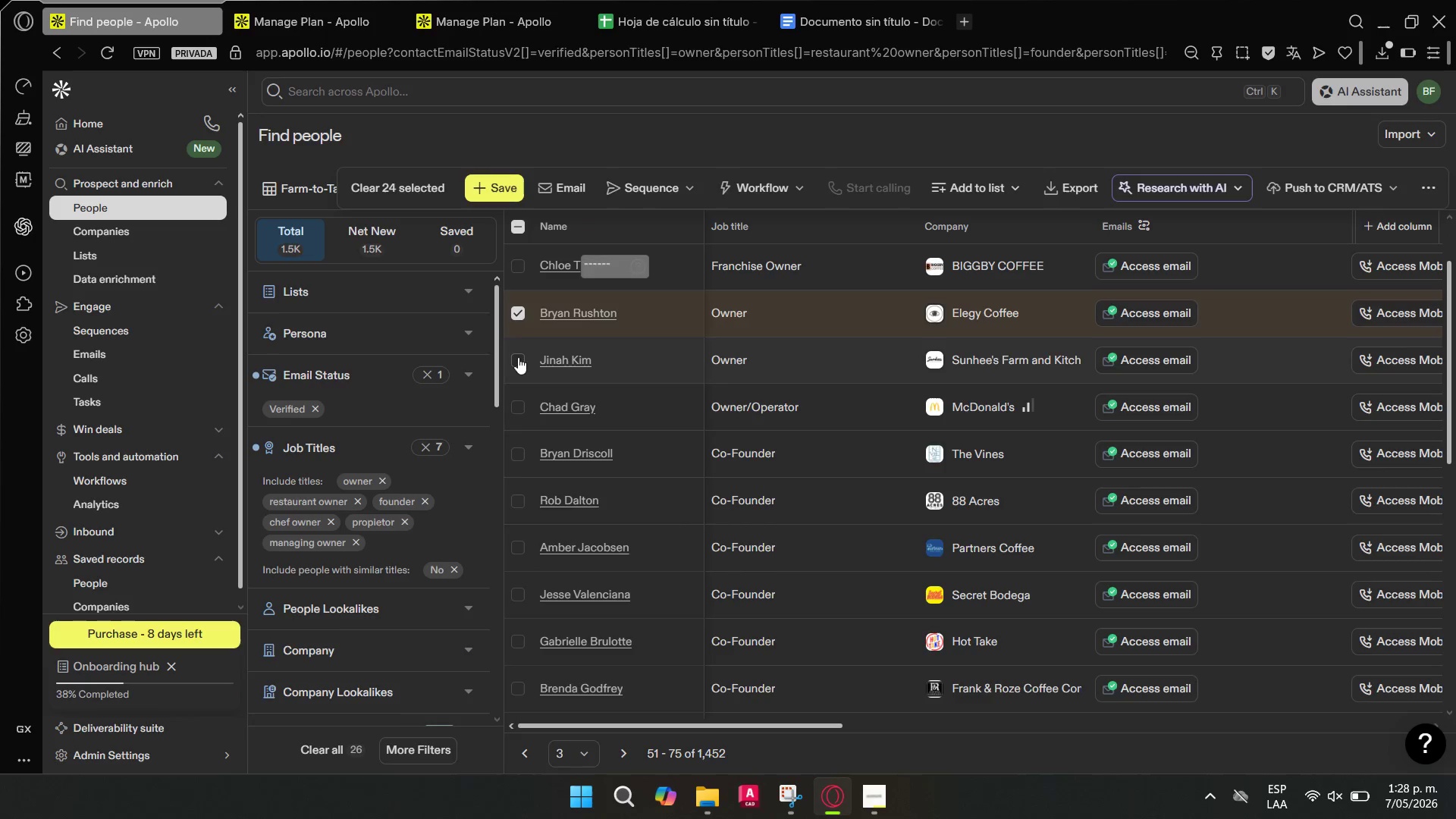 
left_click([518, 357])
 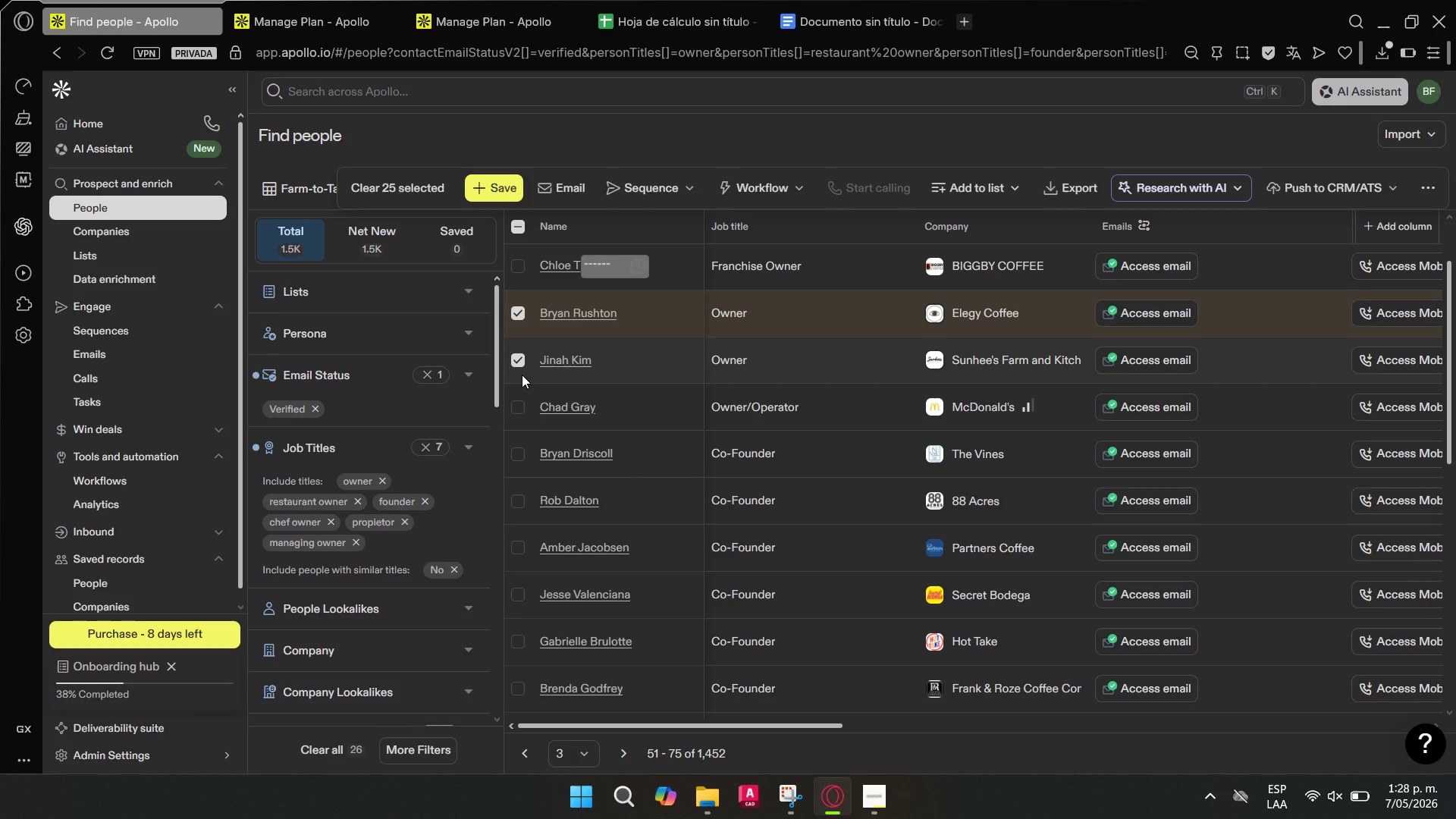 
scroll: coordinate [600, 392], scroll_direction: down, amount: 7.0
 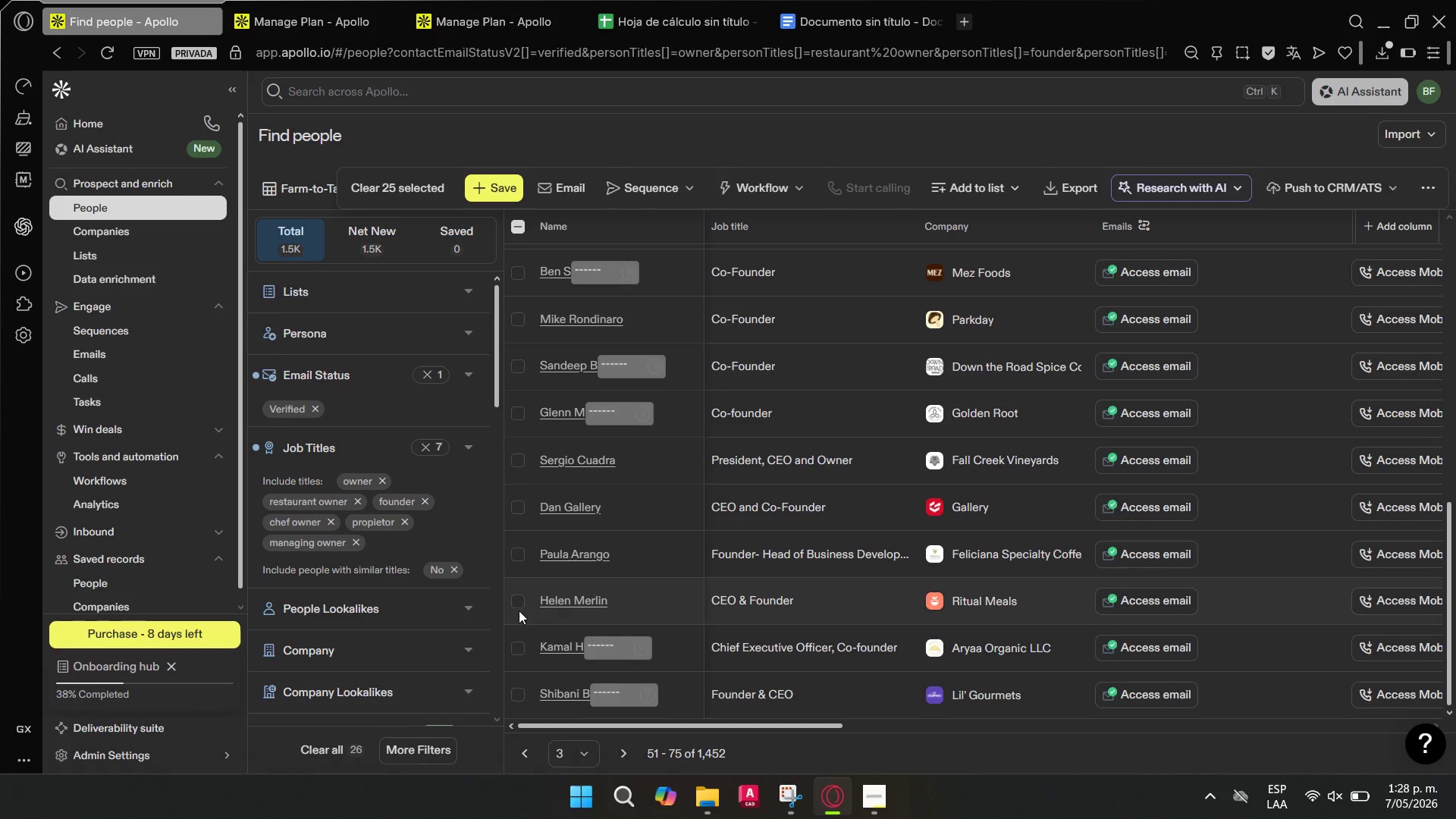 
left_click([518, 604])
 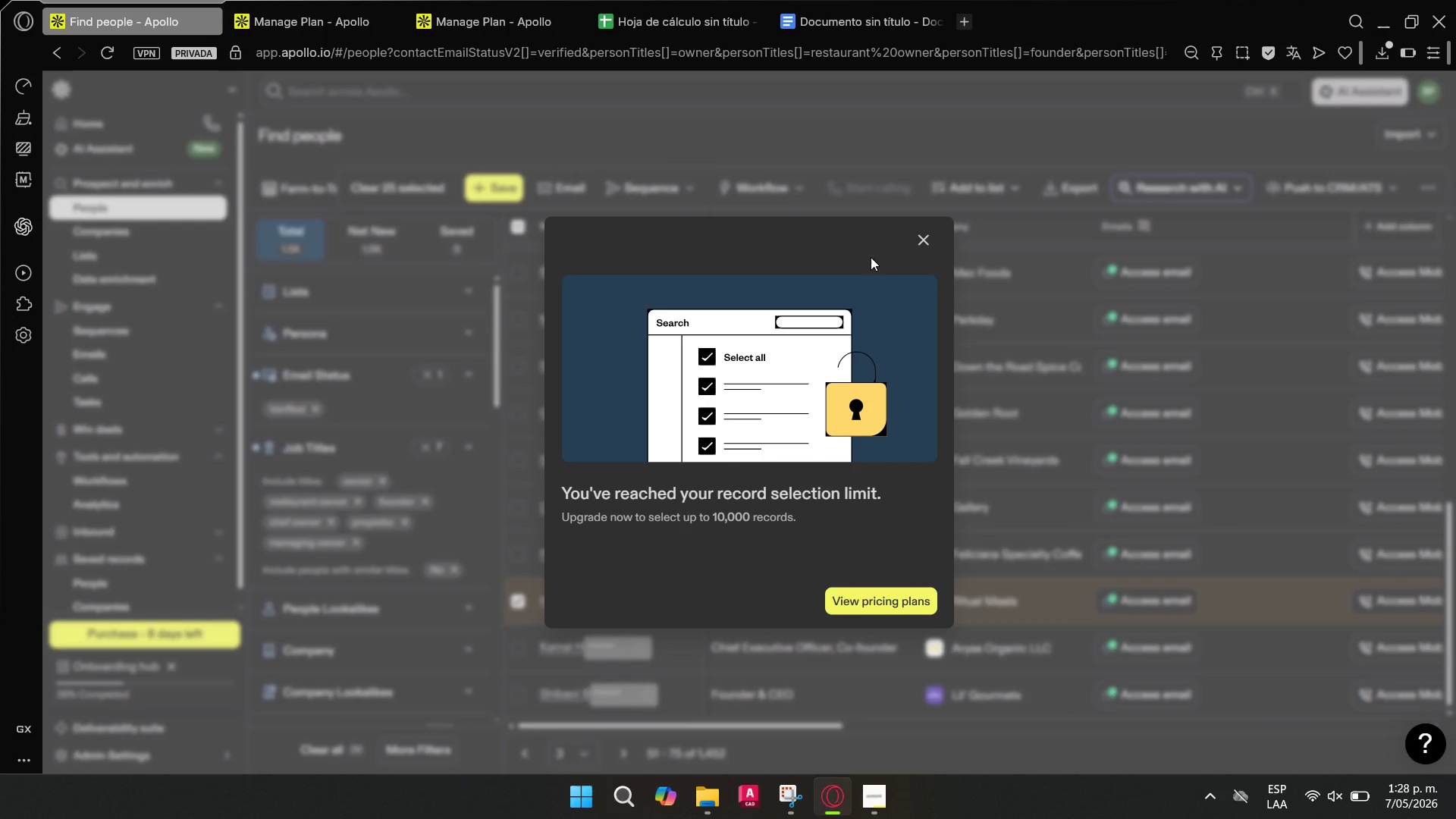 
left_click([920, 242])
 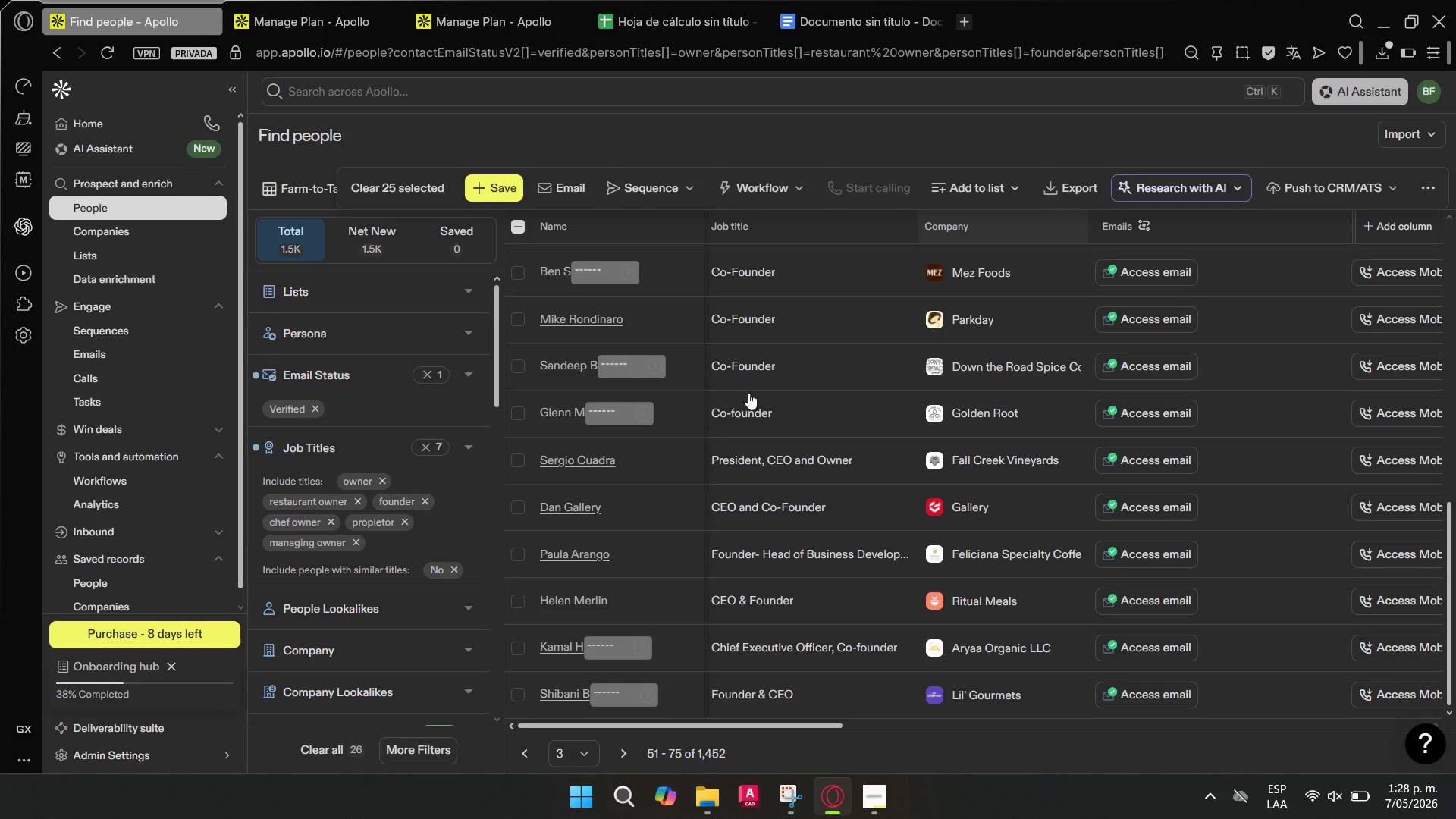 
scroll: coordinate [645, 385], scroll_direction: up, amount: 14.0
 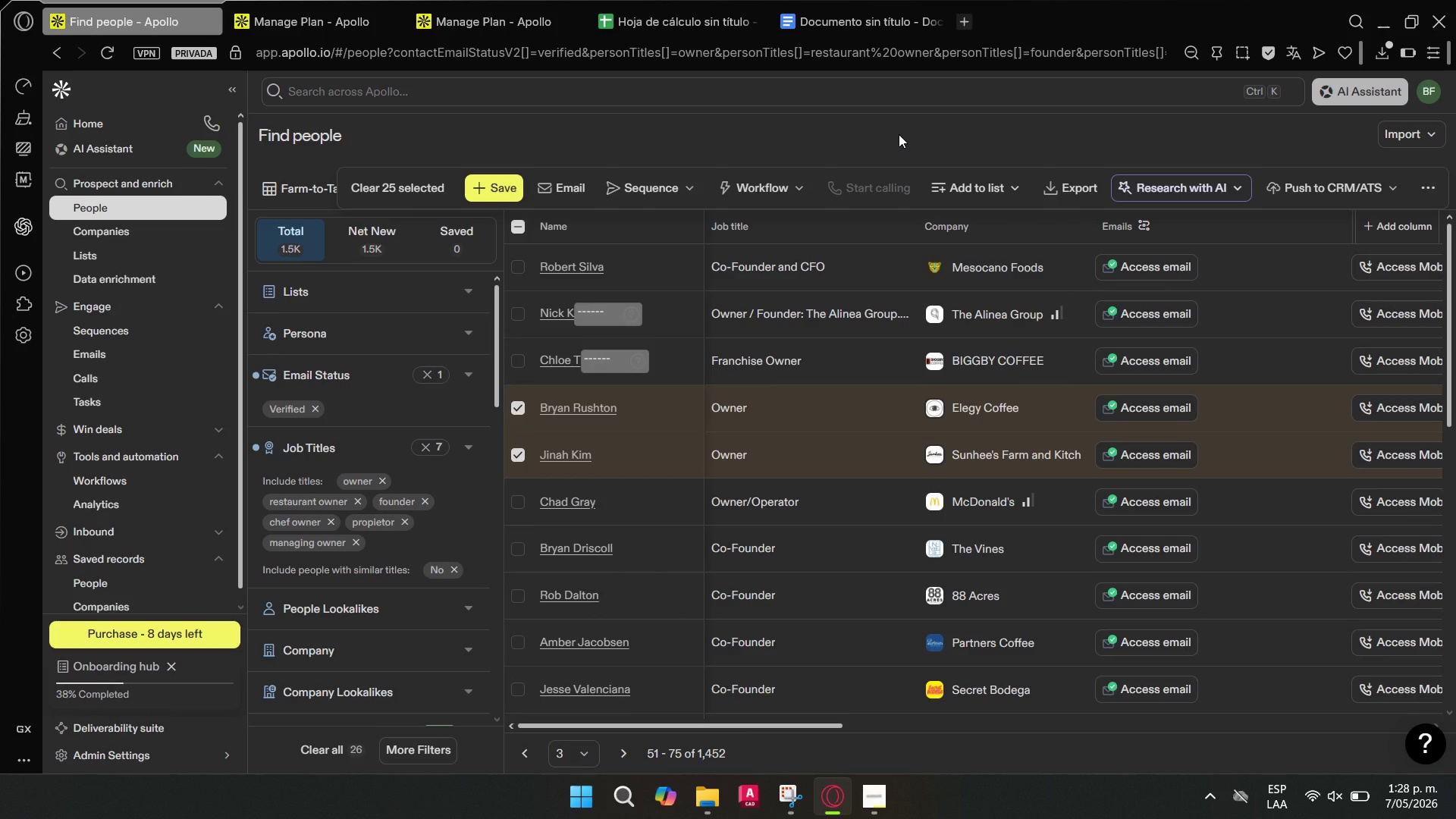 
left_click([968, 185])
 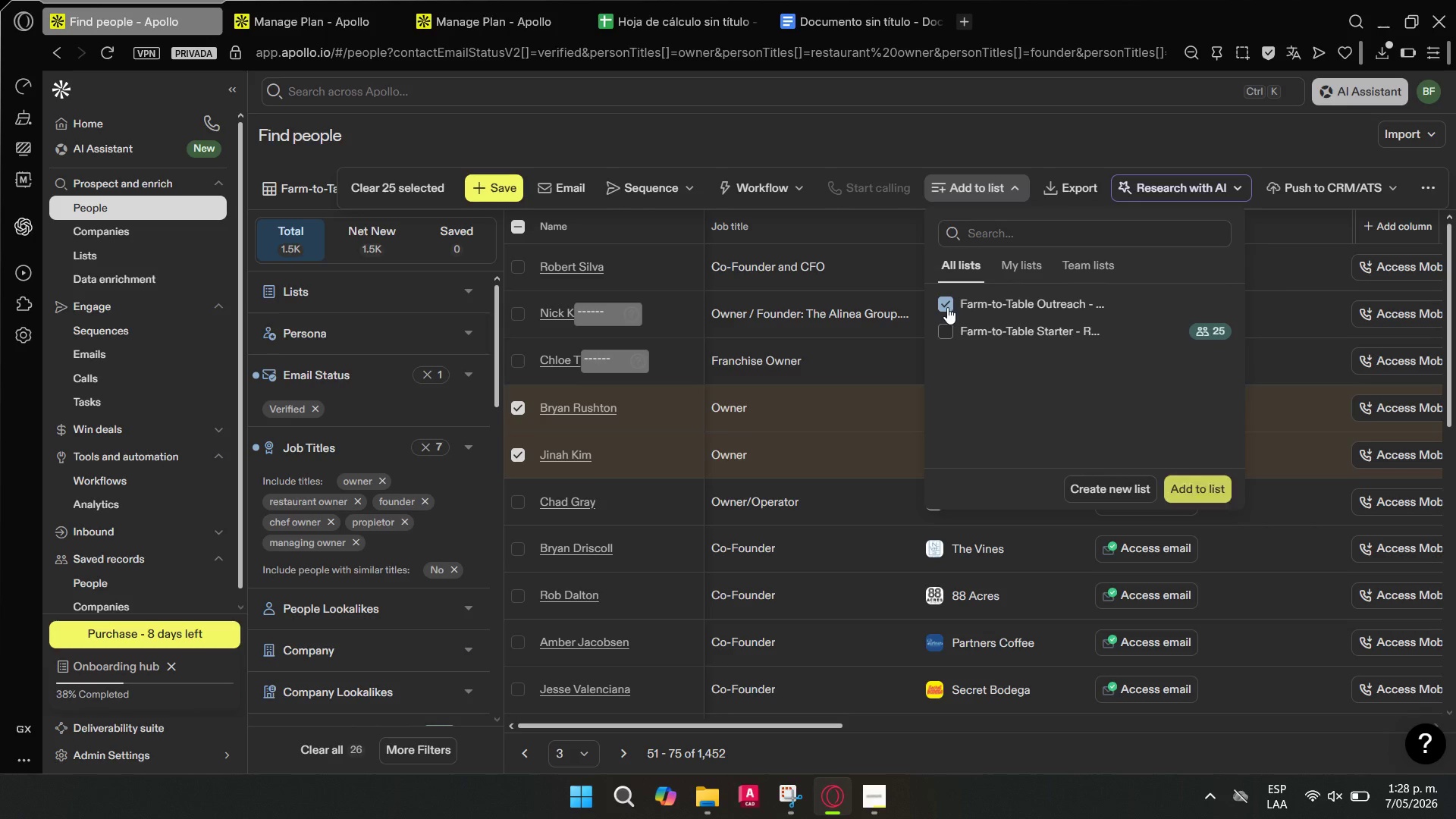 
left_click([1187, 479])
 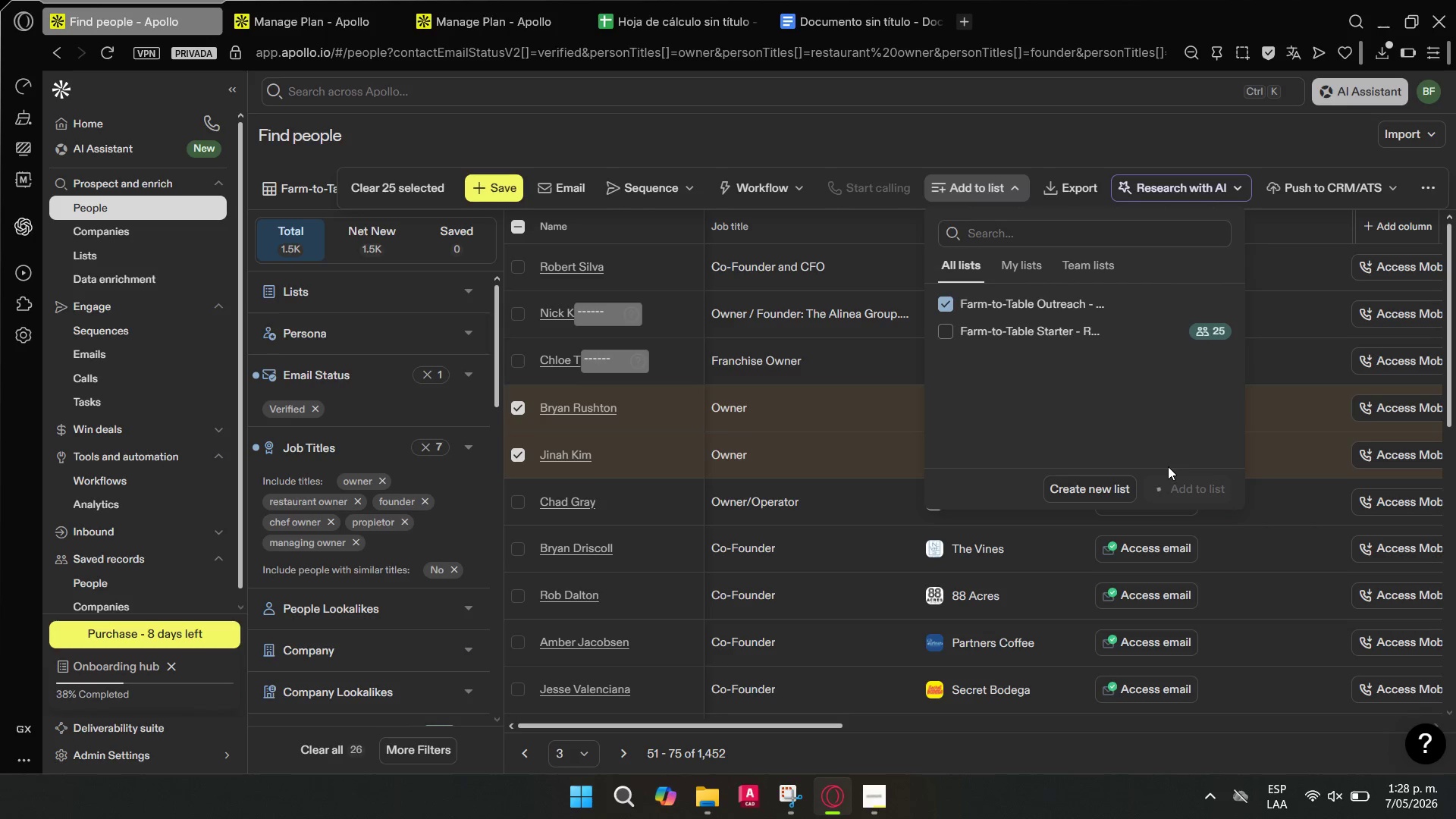 
mouse_move([1158, 438])
 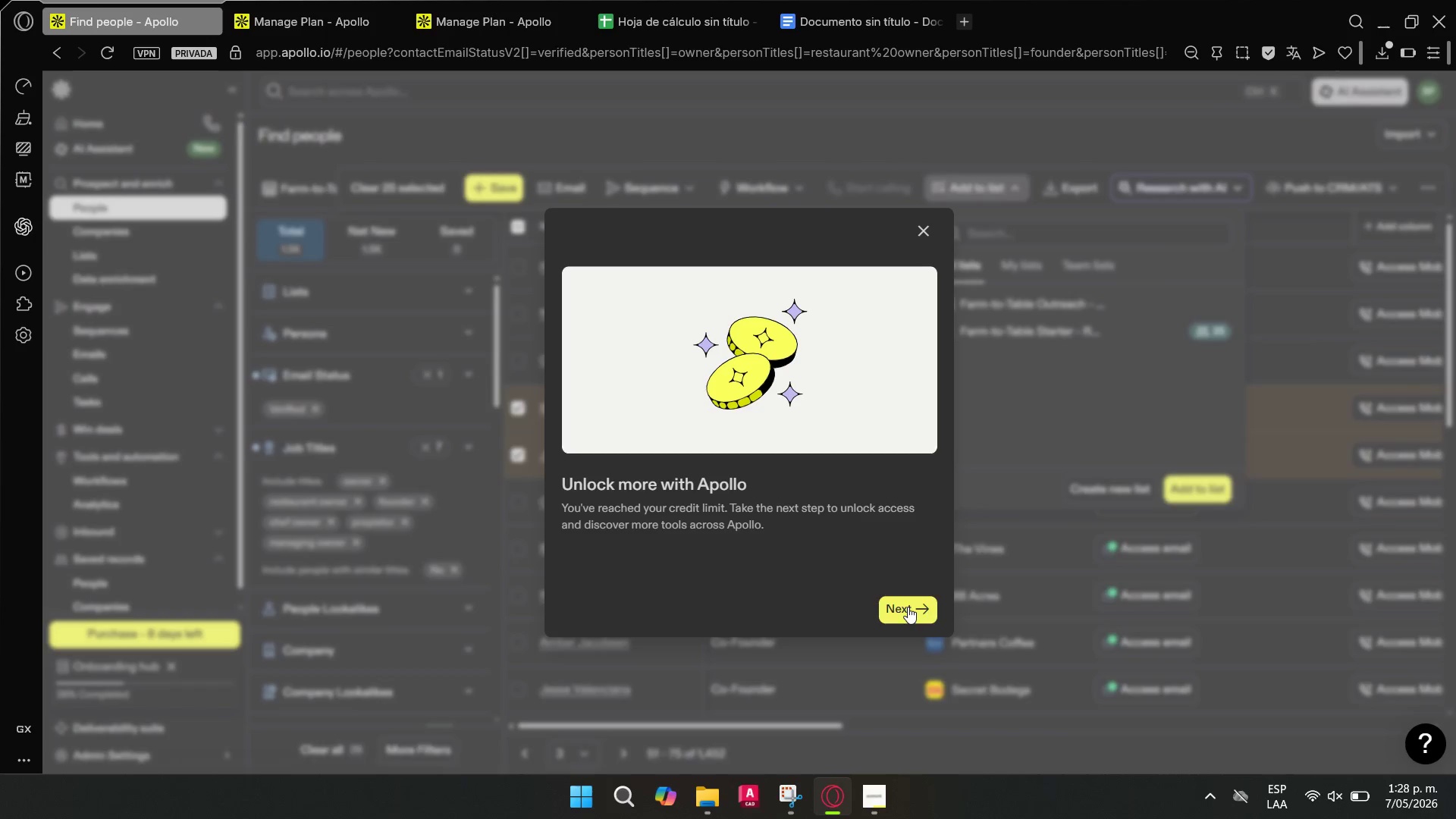 
left_click([908, 606])
 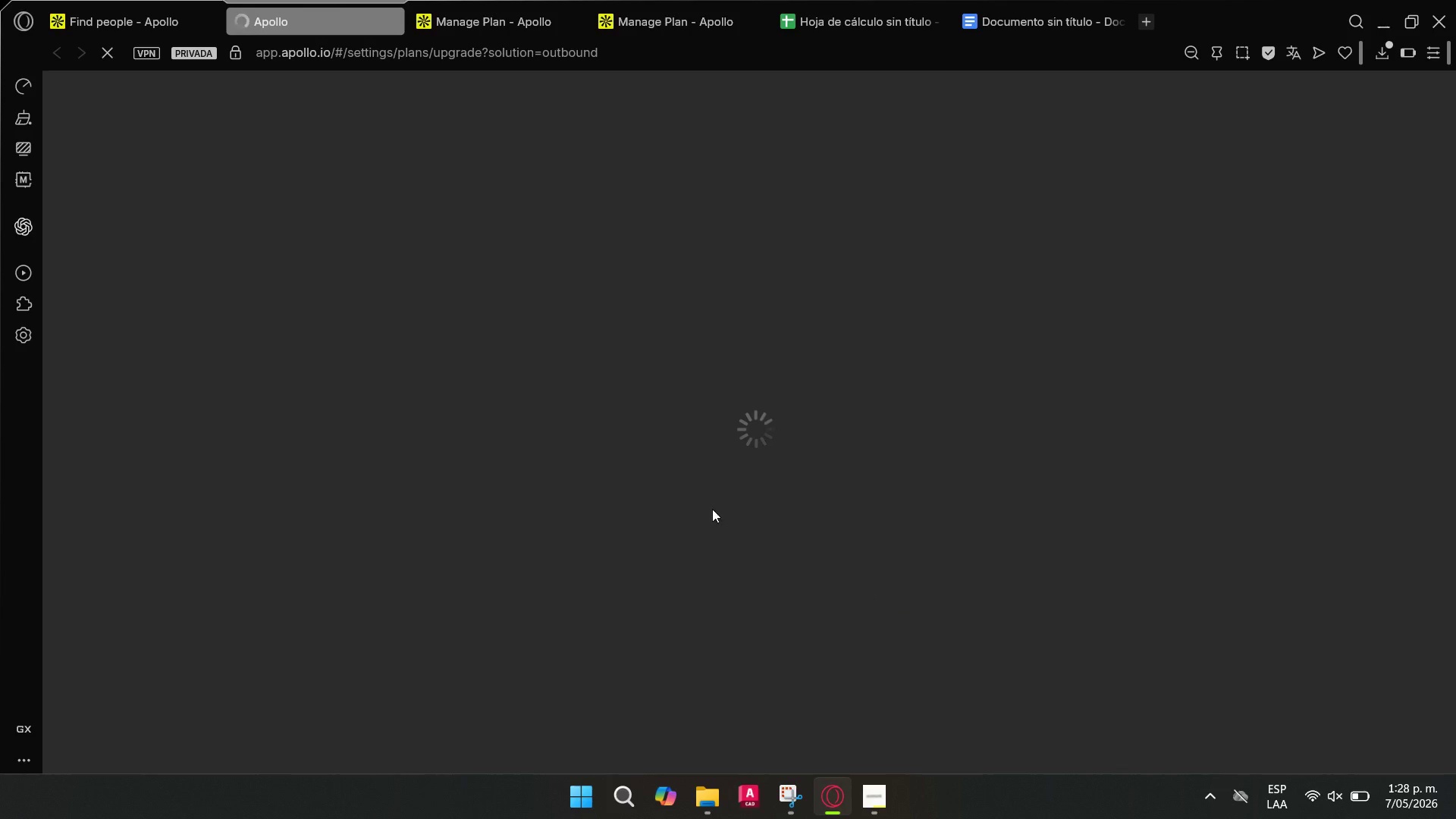 
left_click([572, 27])
 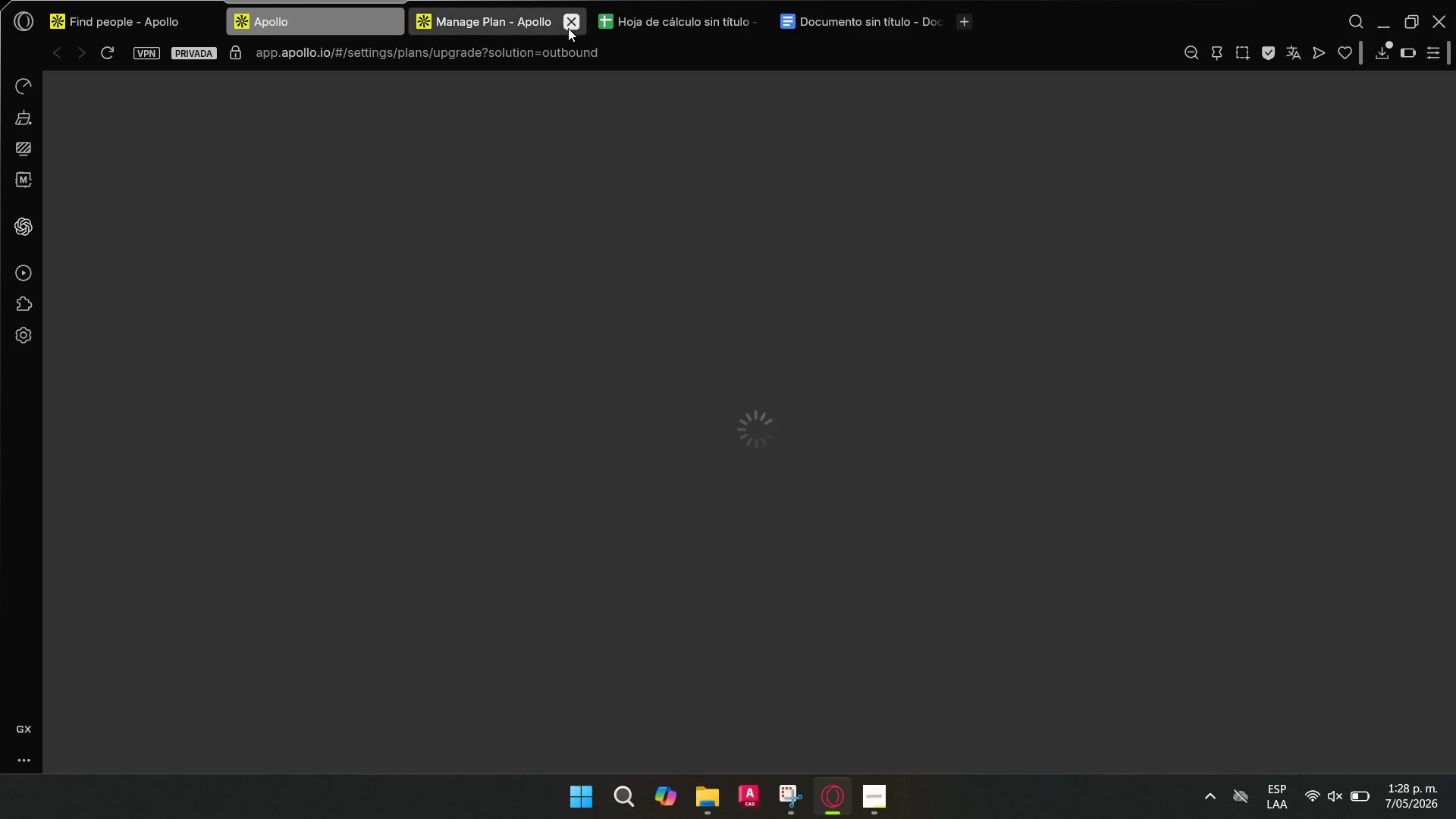 
left_click([534, 21])
 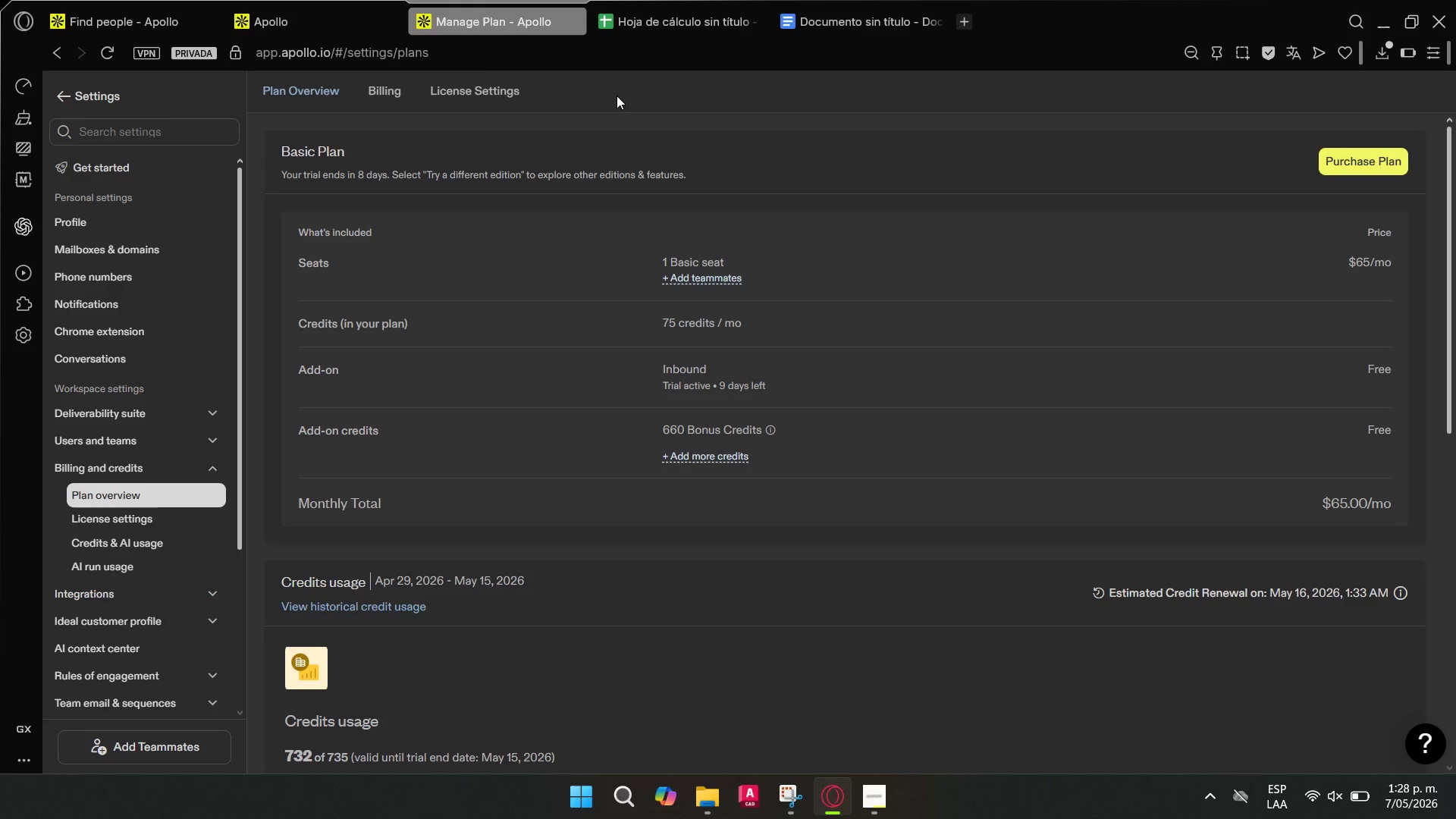 
mouse_move([319, 4])
 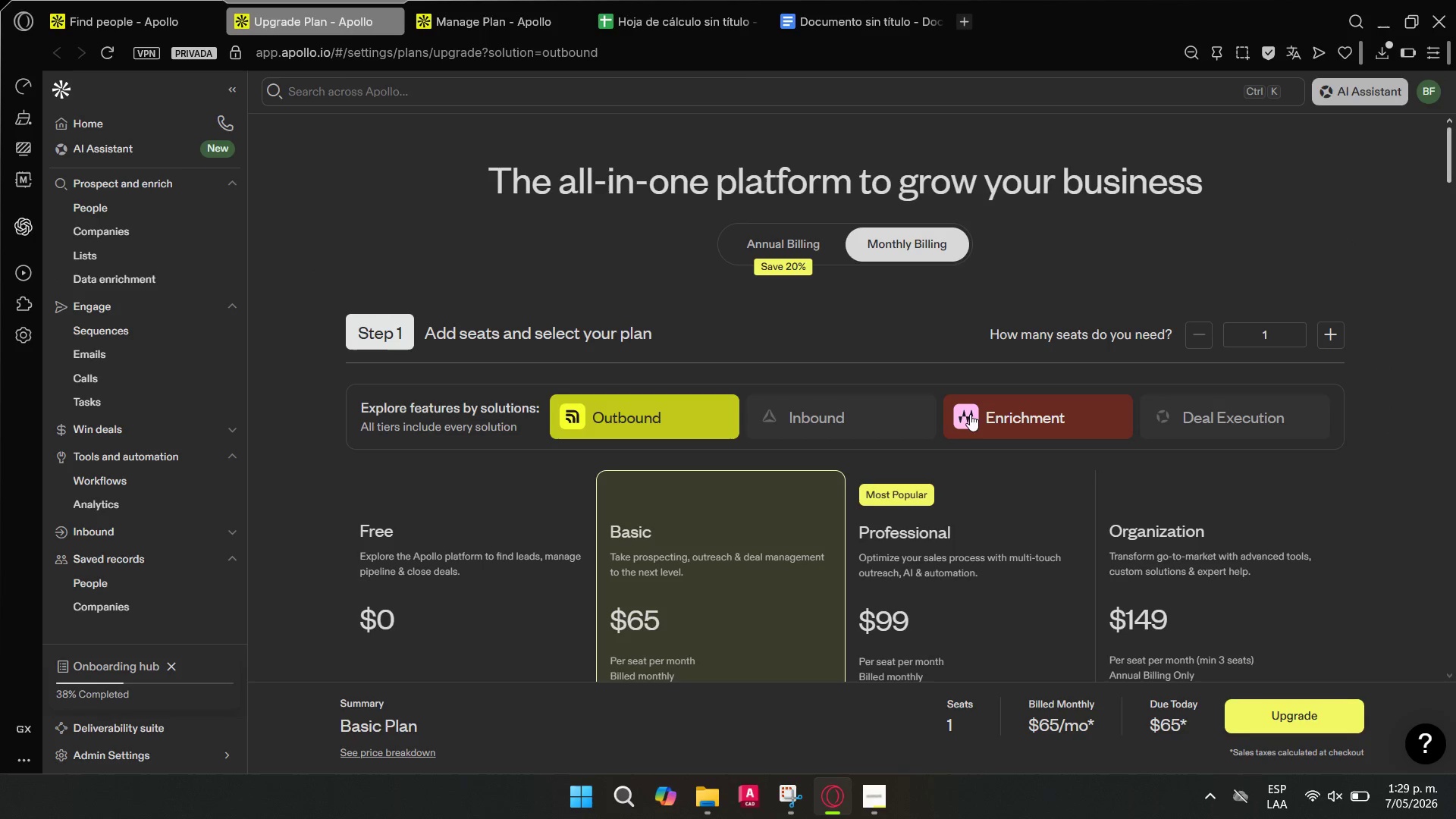 
scroll: coordinate [795, 437], scroll_direction: down, amount: 3.0
 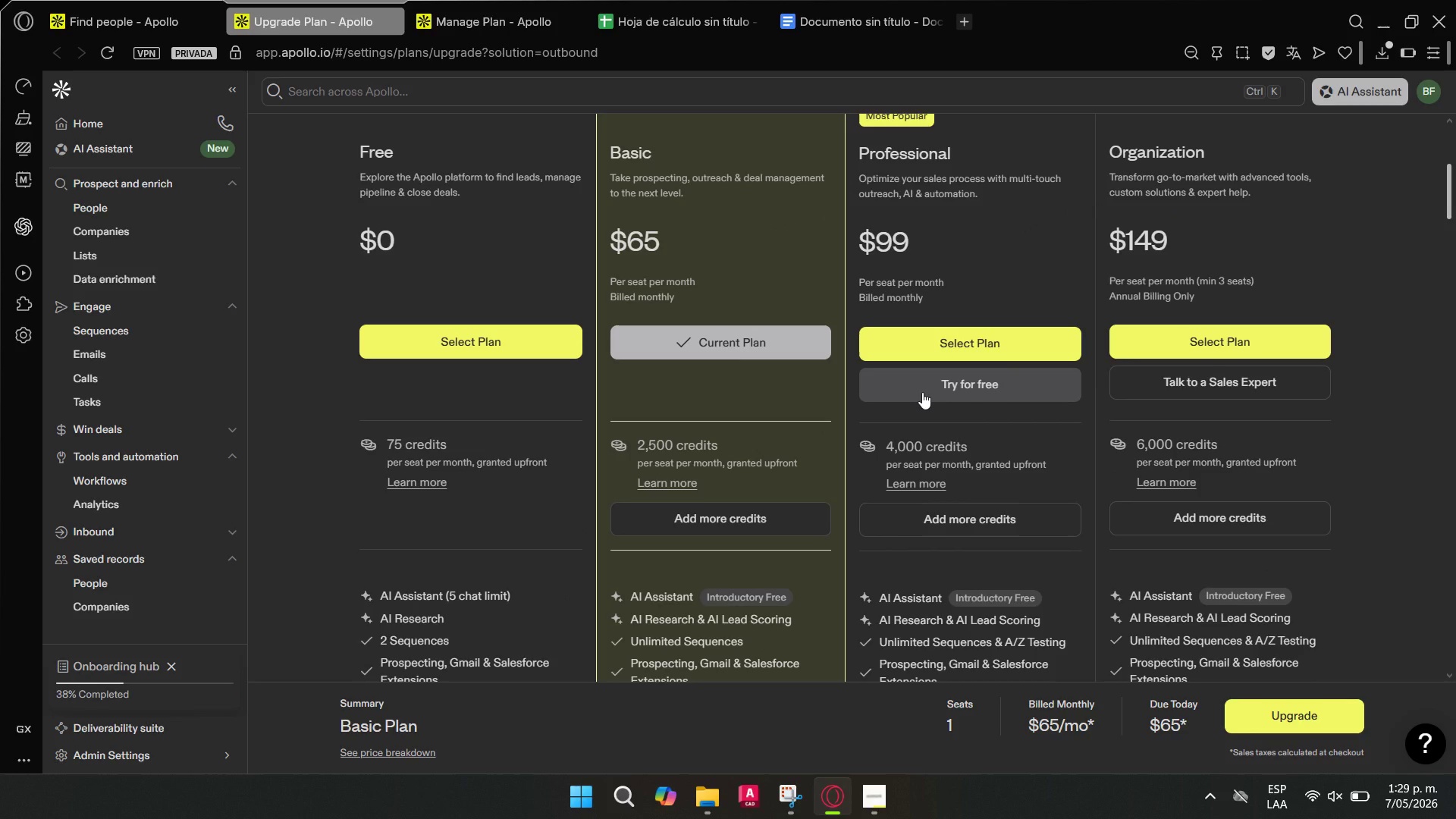 
left_click([922, 392])
 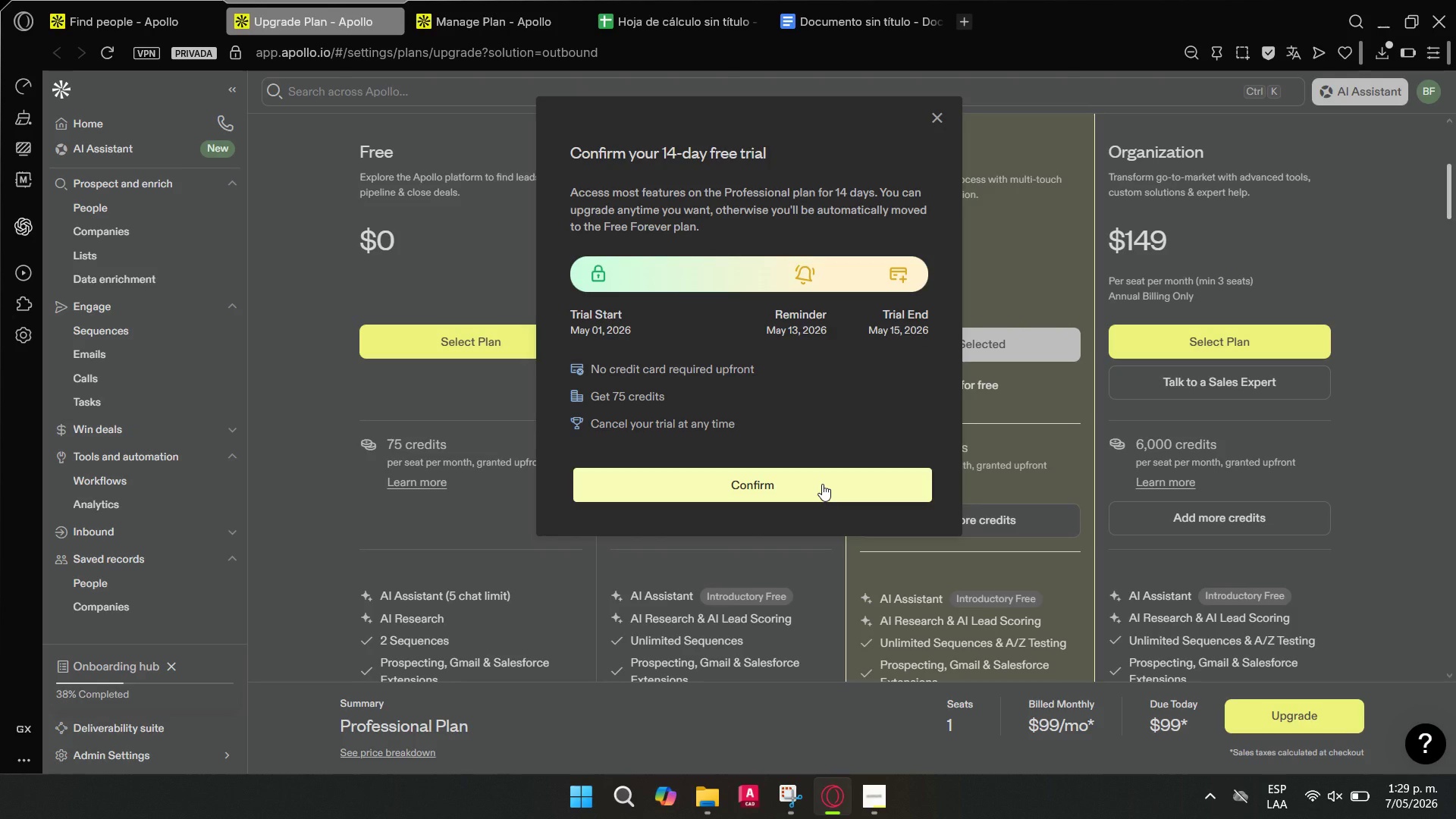 
left_click([822, 484])
 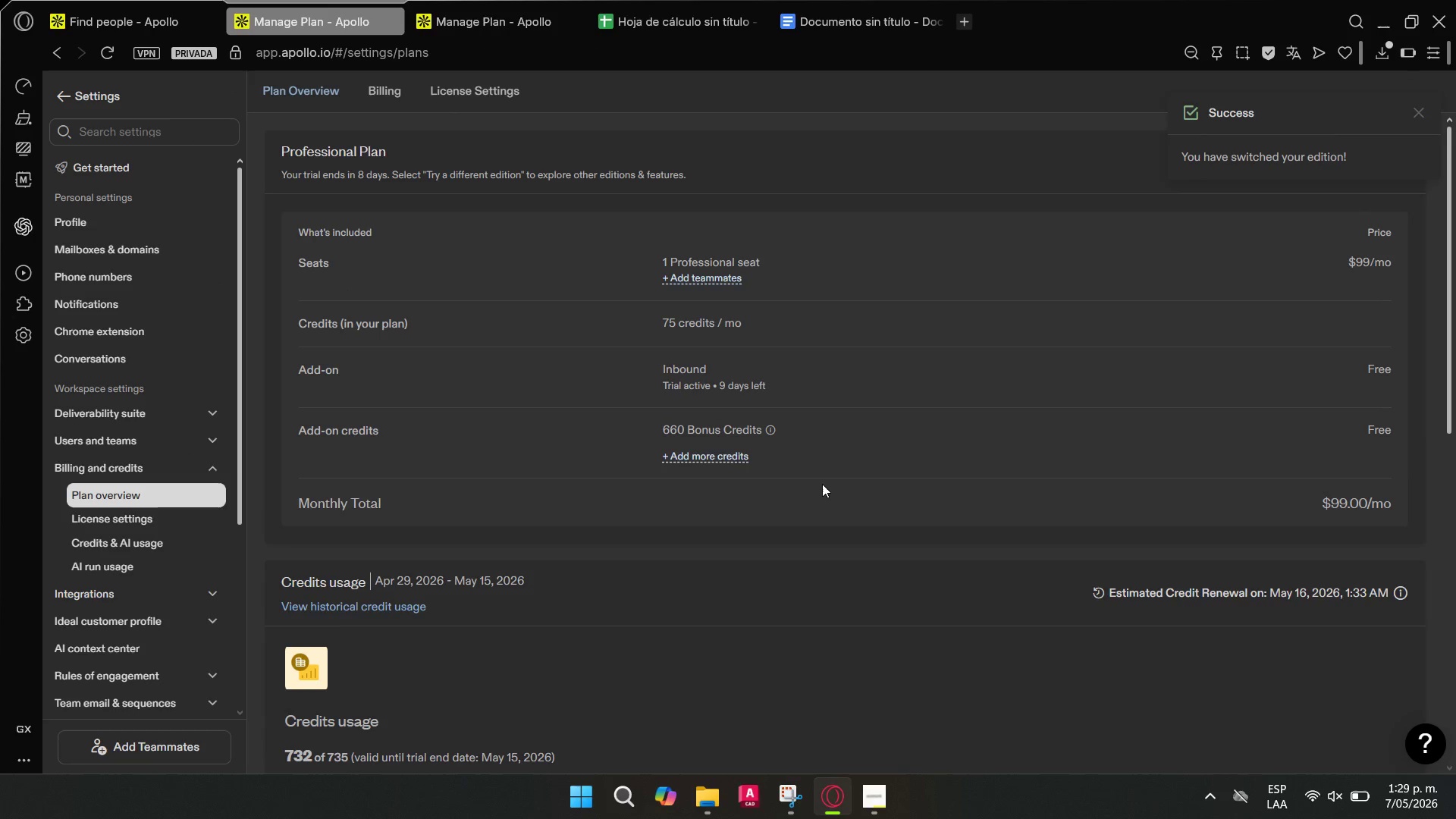 
left_click([723, 322])
 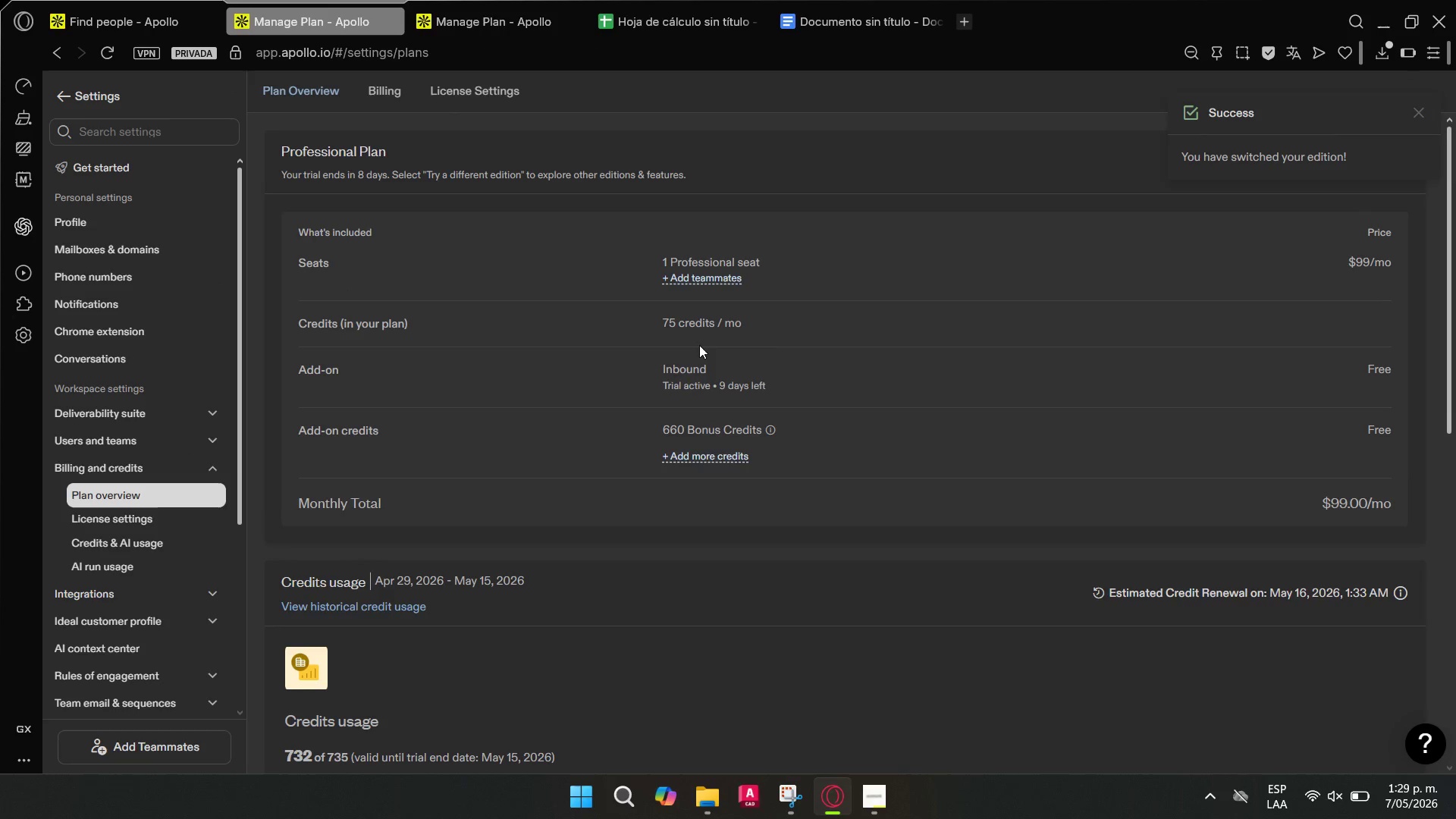 
scroll: coordinate [386, 403], scroll_direction: down, amount: 5.0
 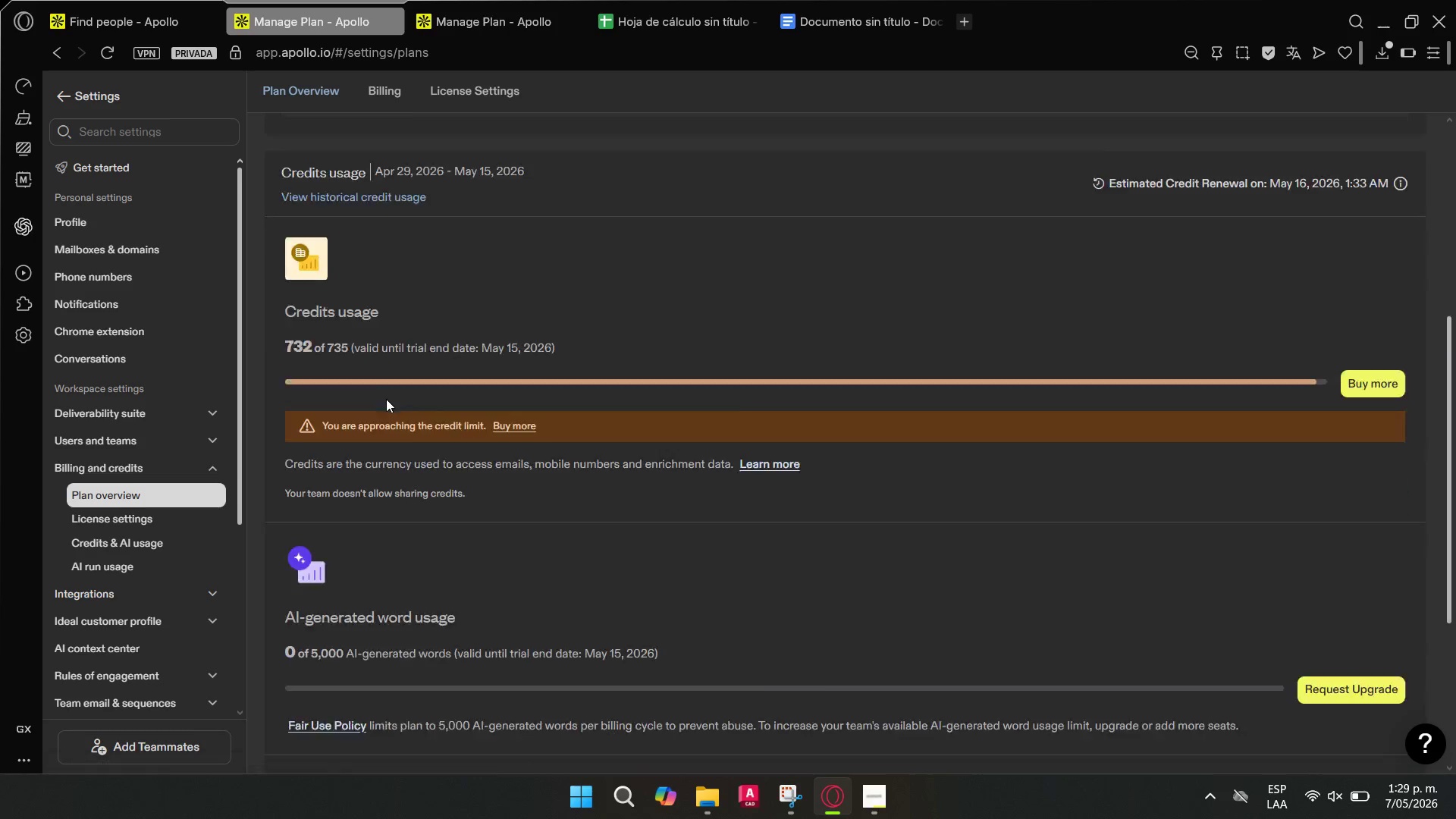 
mouse_move([410, 404])
 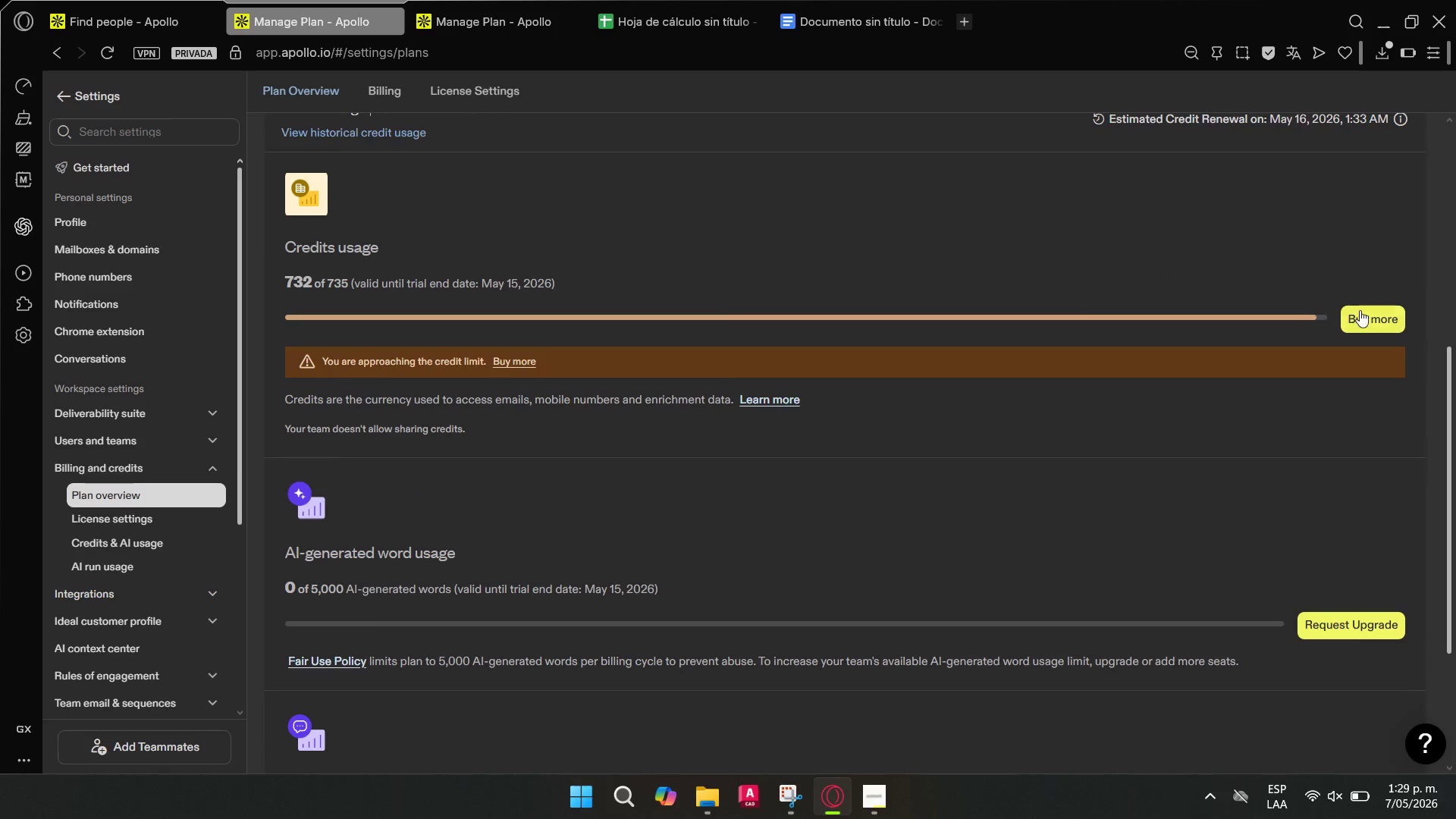 
left_click([1367, 312])
 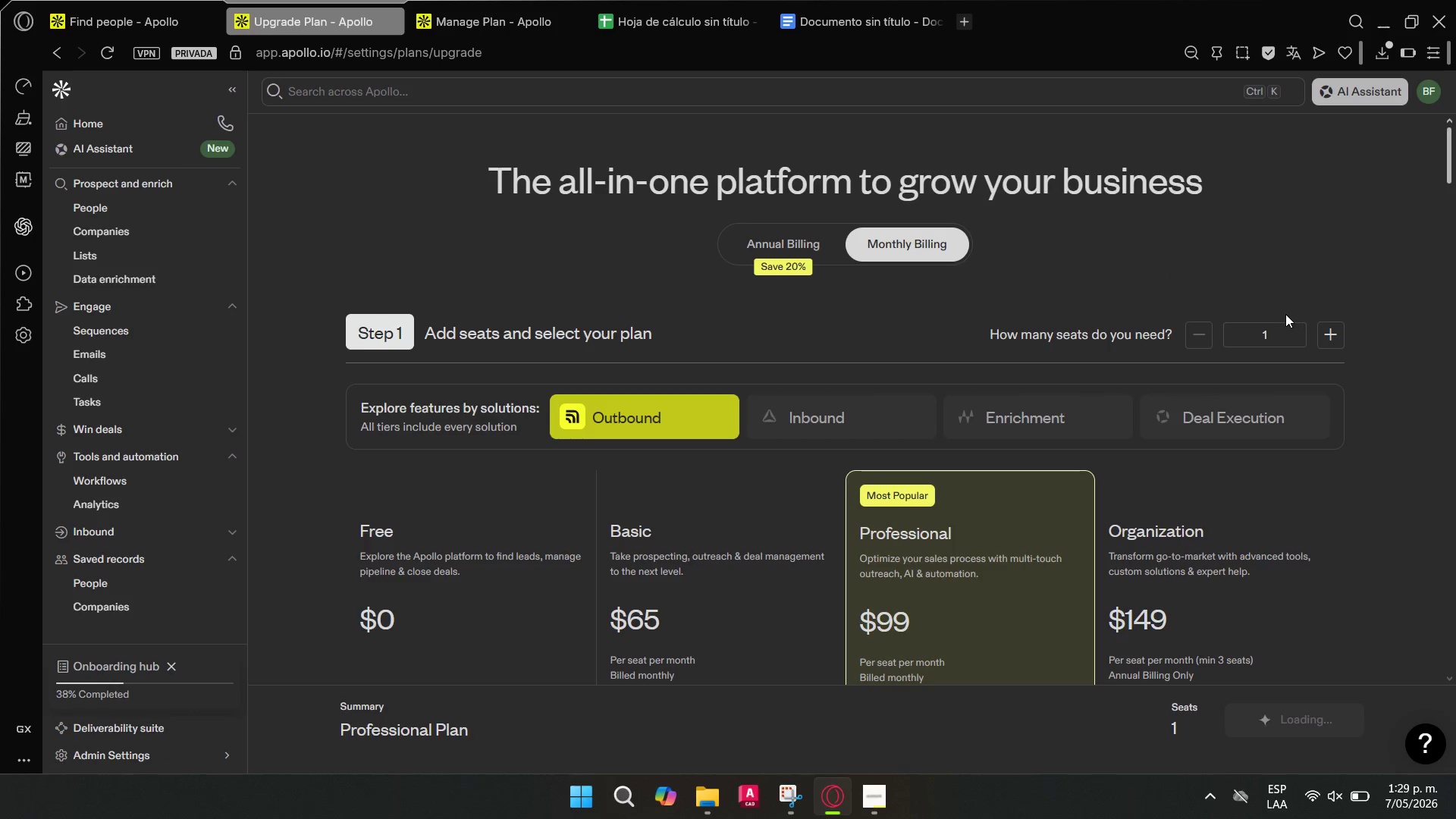 
scroll: coordinate [1280, 313], scroll_direction: down, amount: 1.0
 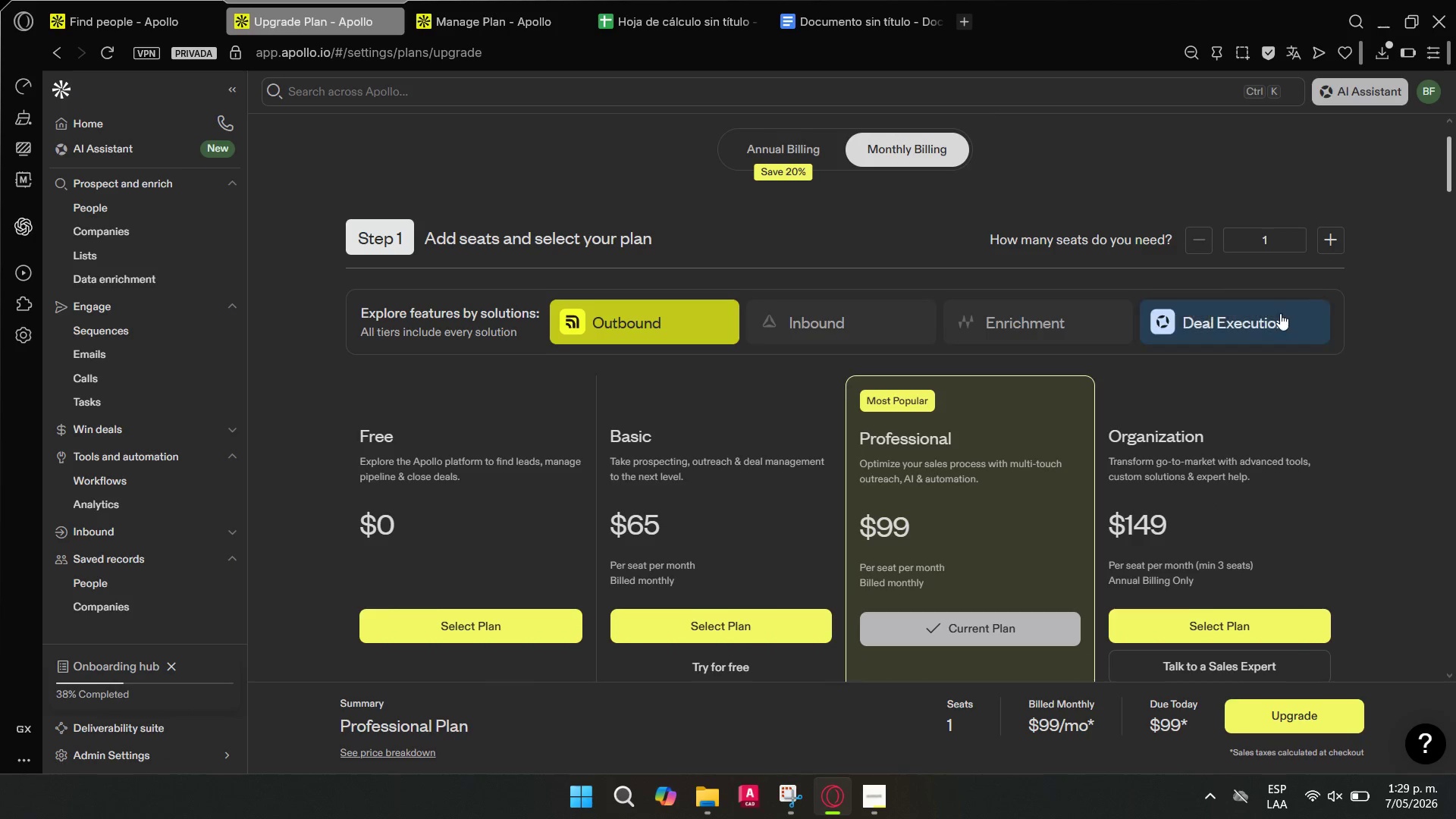 
scroll: coordinate [1280, 313], scroll_direction: none, amount: 0.0
 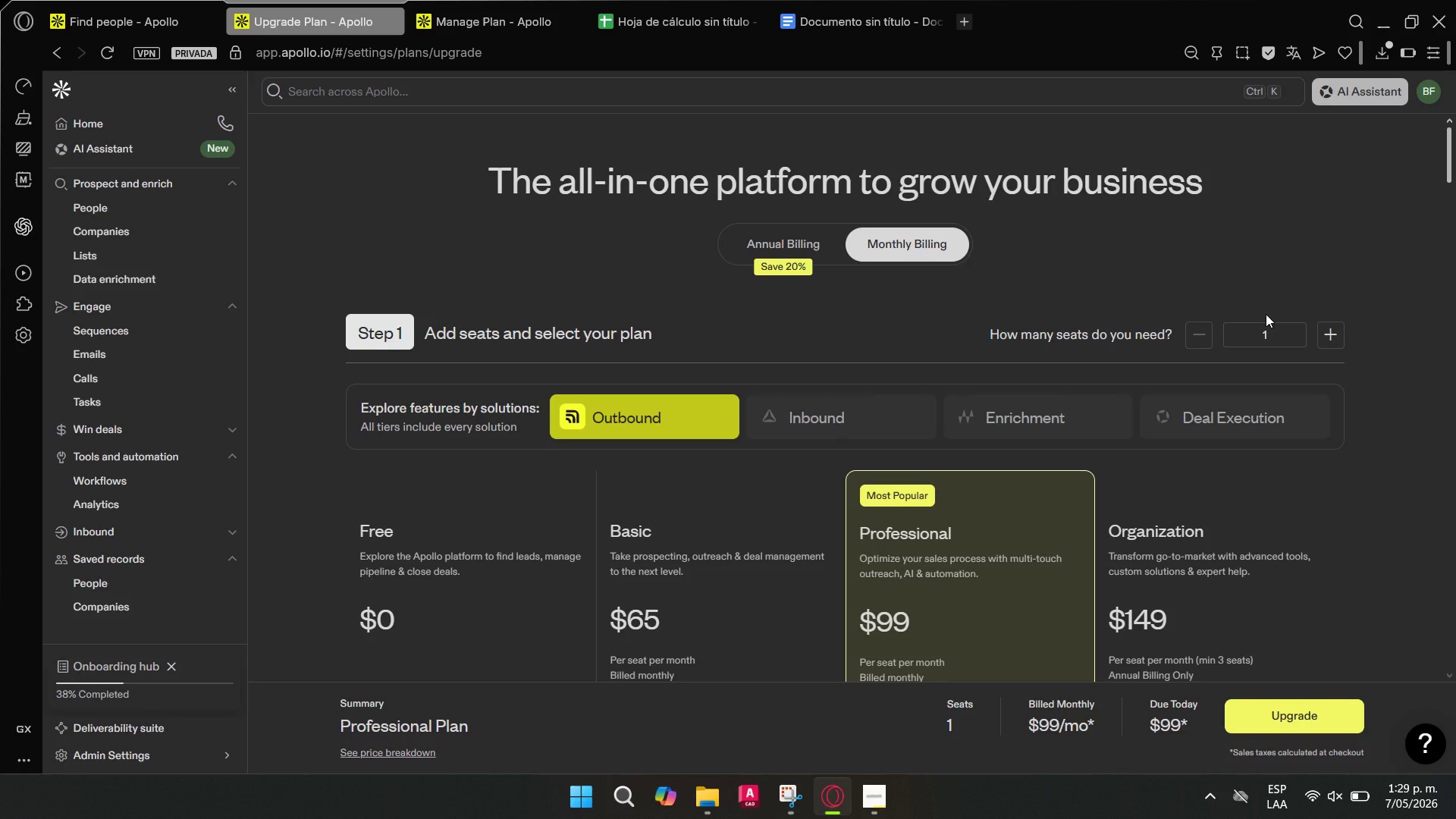 
wait(7.11)
 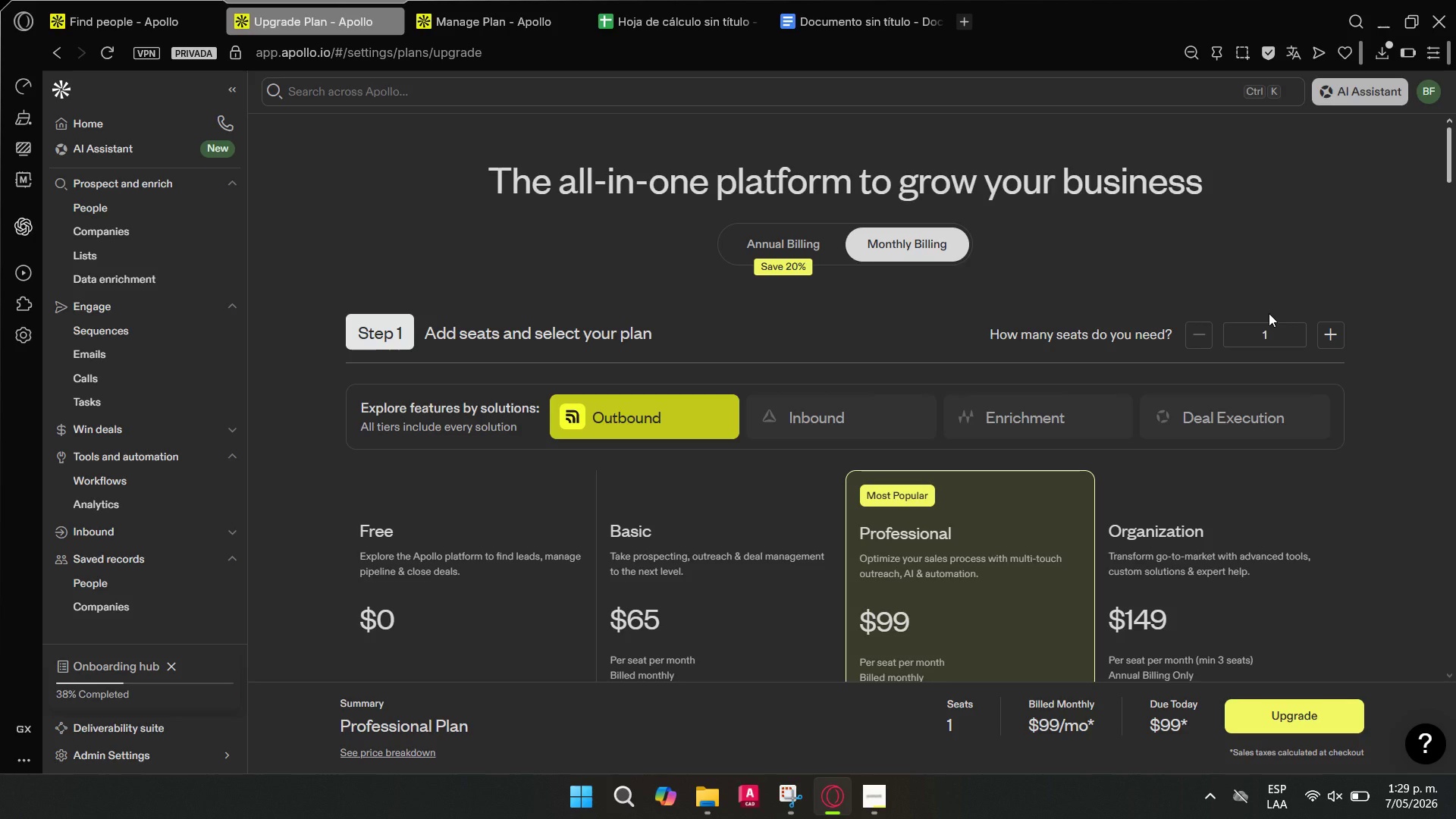 
scroll: coordinate [1268, 314], scroll_direction: none, amount: 0.0
 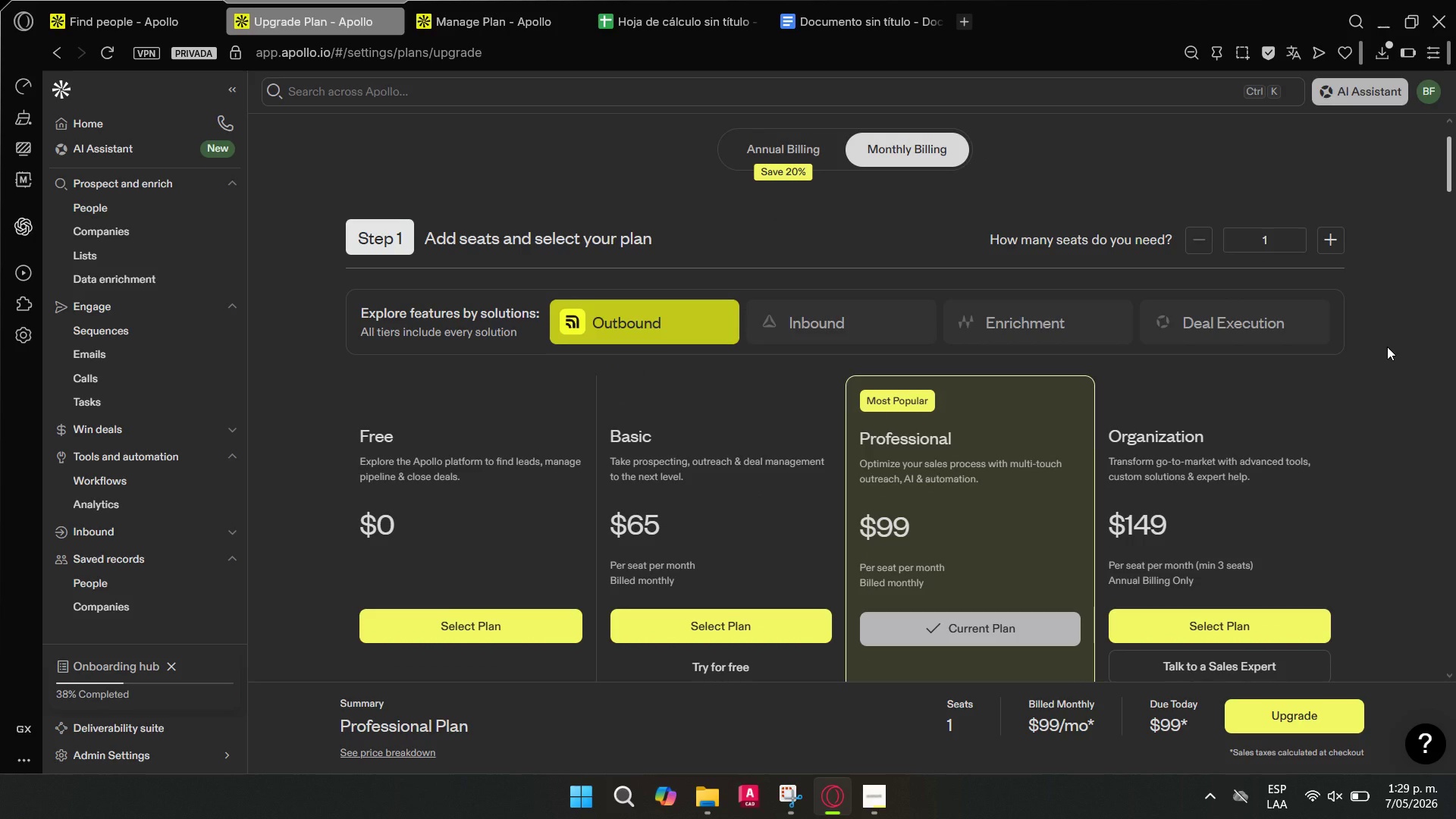 
scroll: coordinate [1354, 352], scroll_direction: down, amount: 7.0
 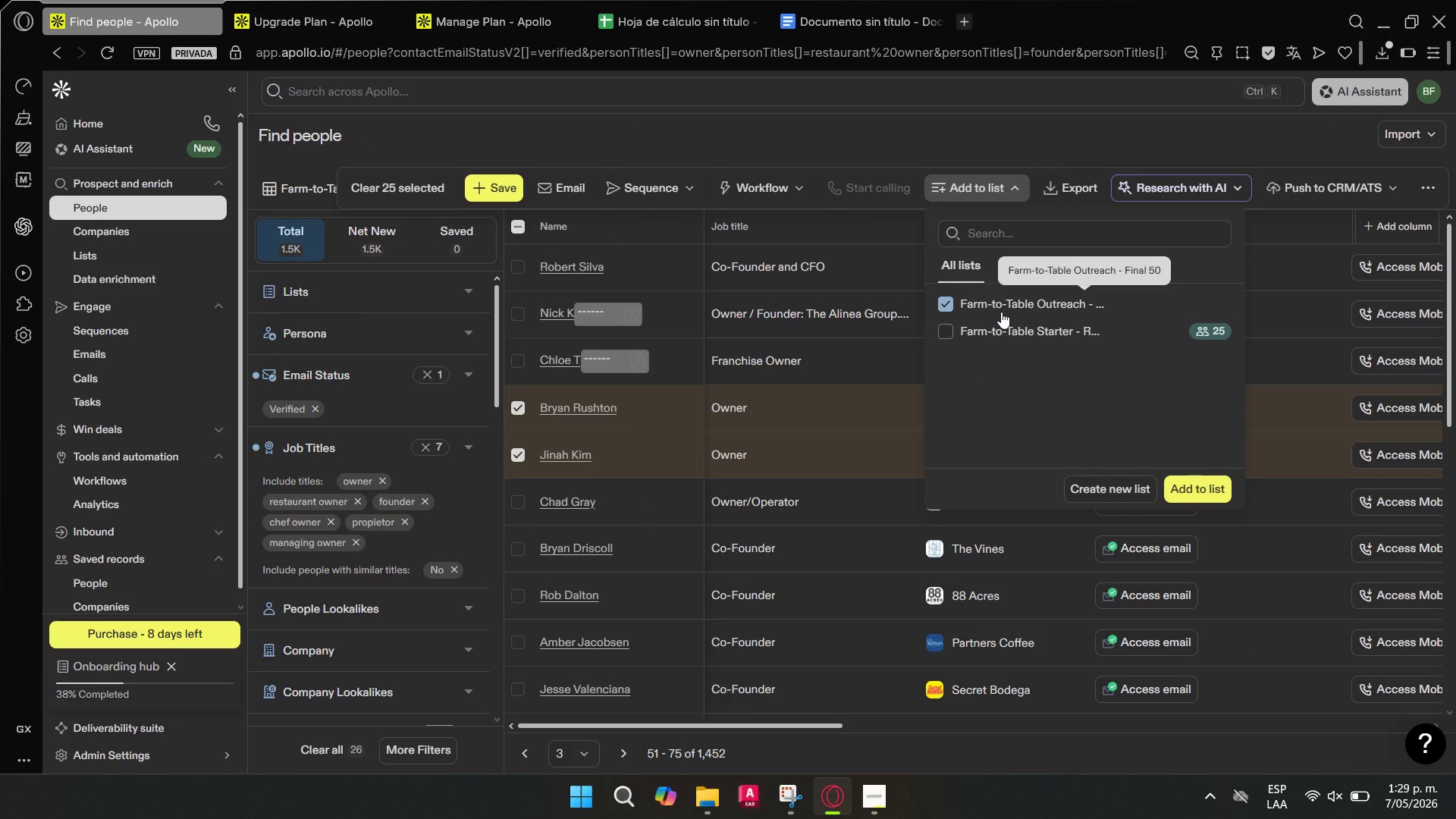 
wait(5.18)
 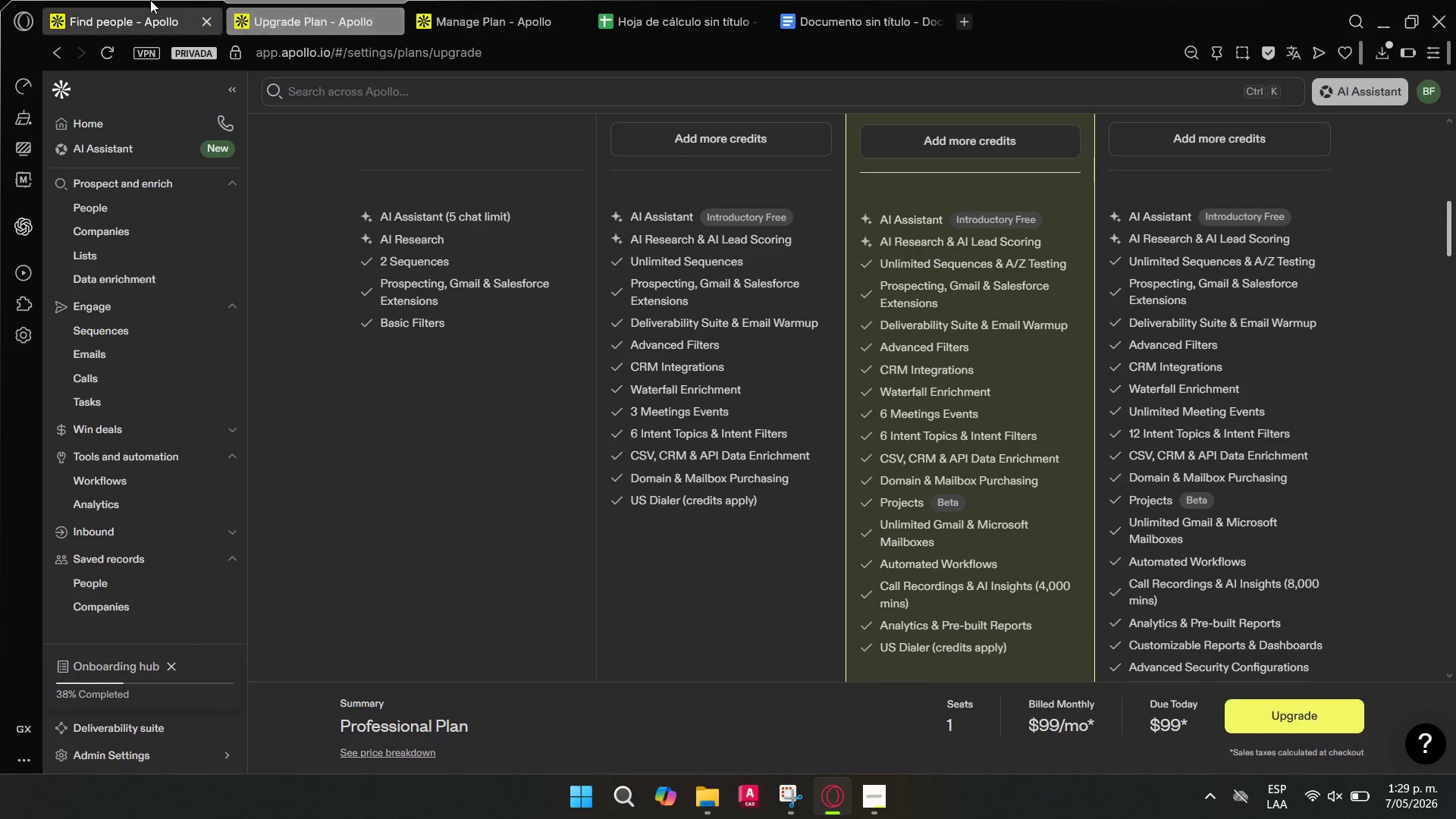 
left_click([1187, 488])
 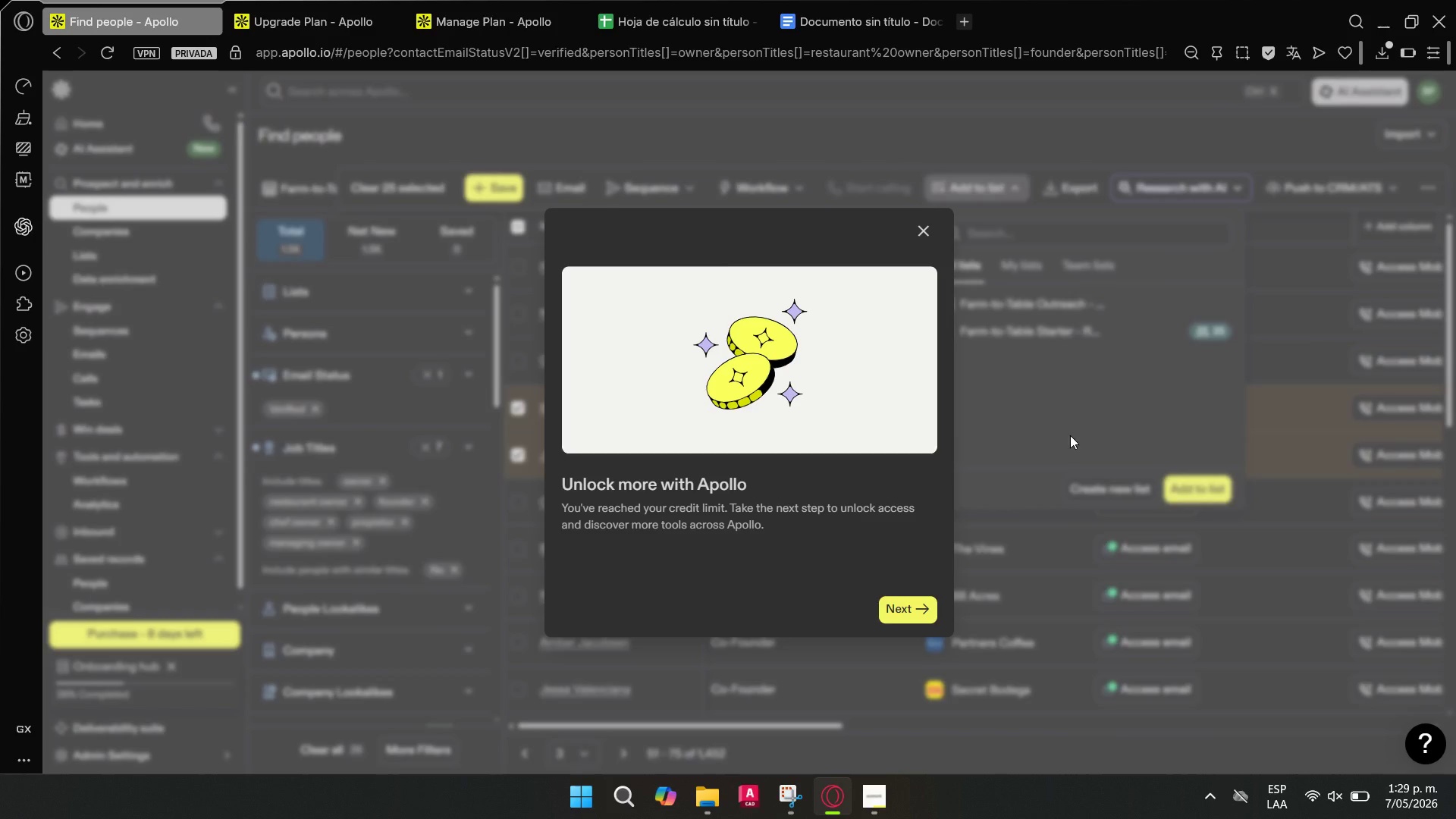 
left_click_drag(start_coordinate=[927, 234], to_coordinate=[926, 238])
 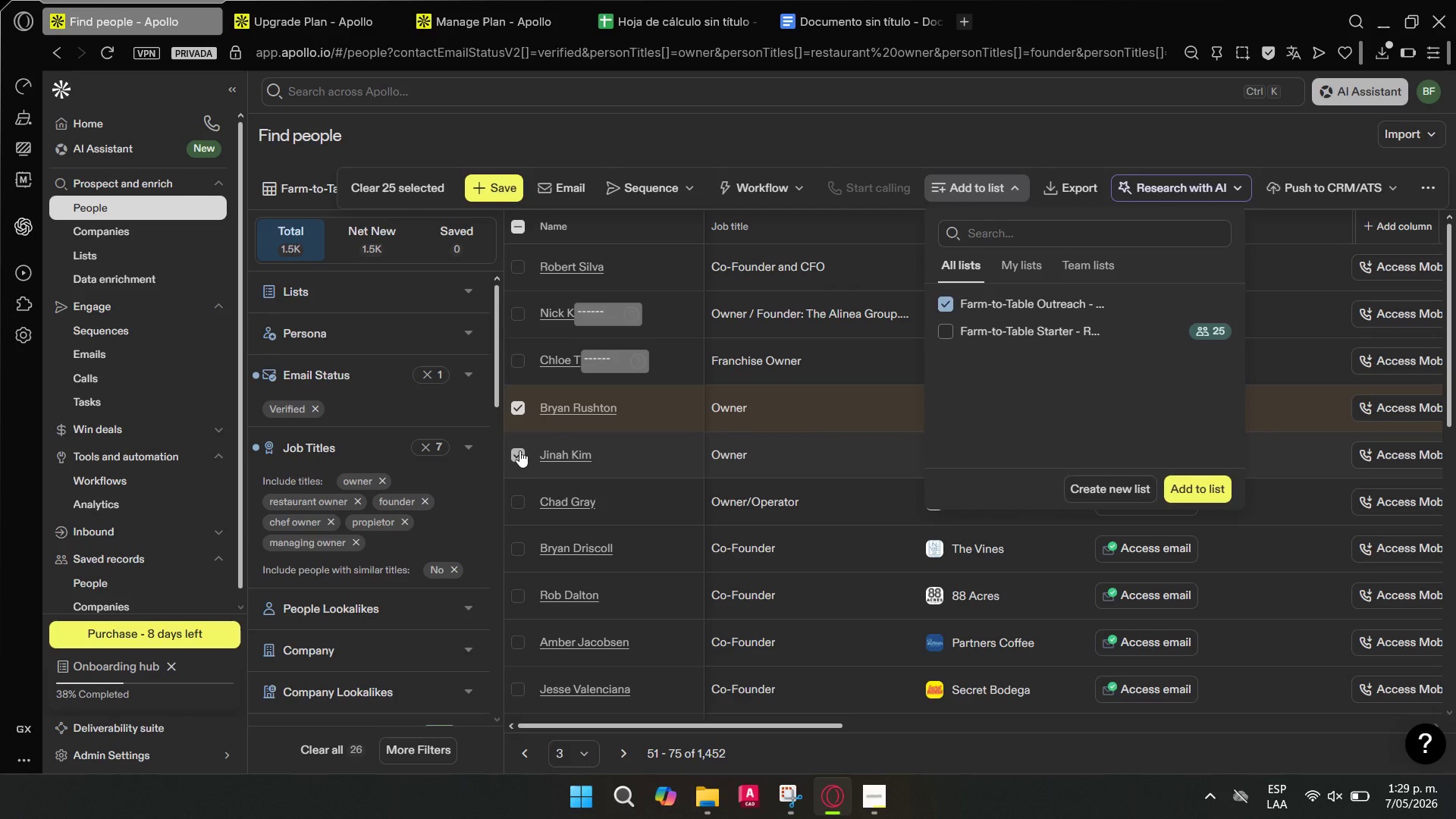 
double_click([521, 414])
 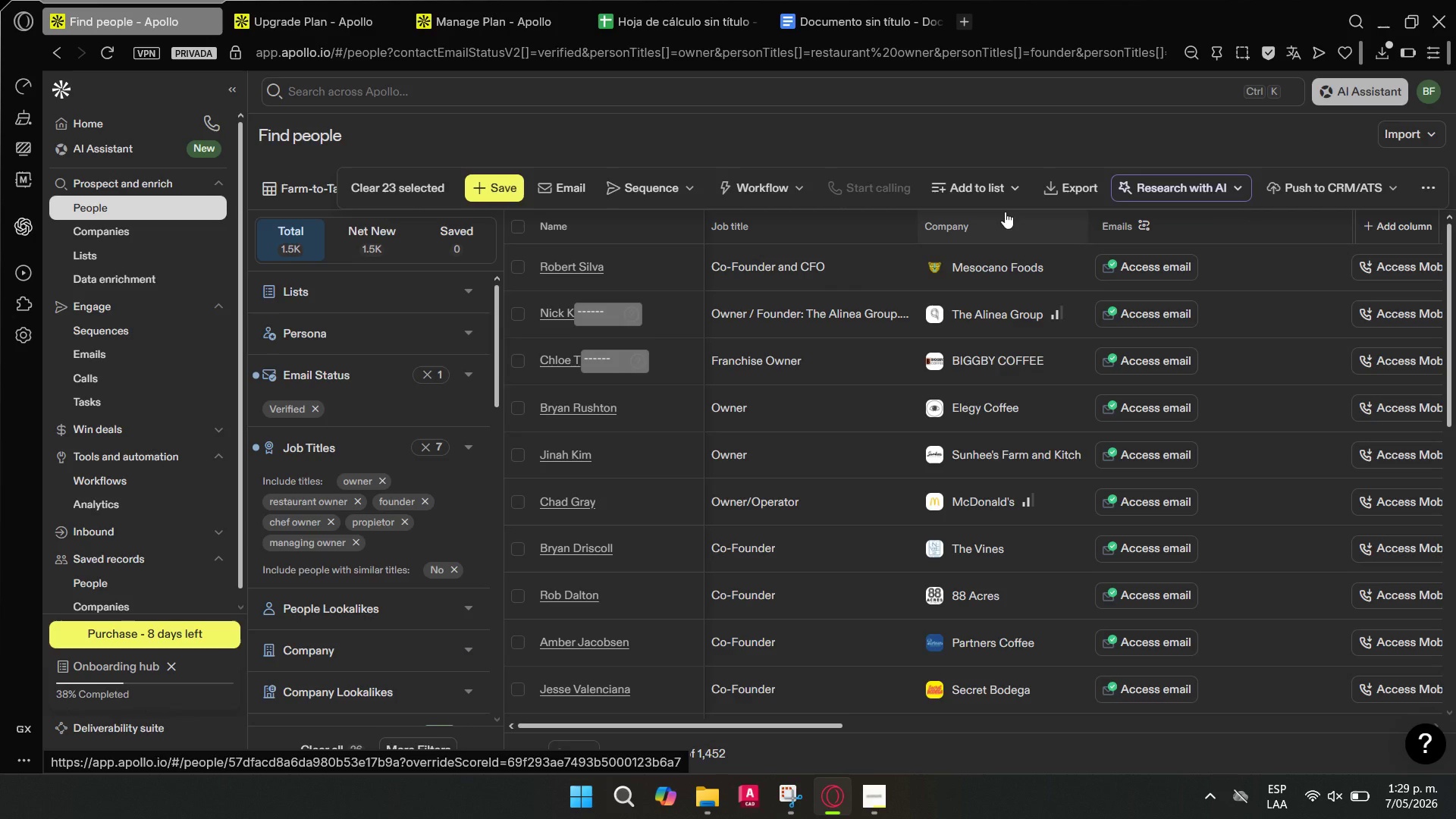 
left_click([998, 188])
 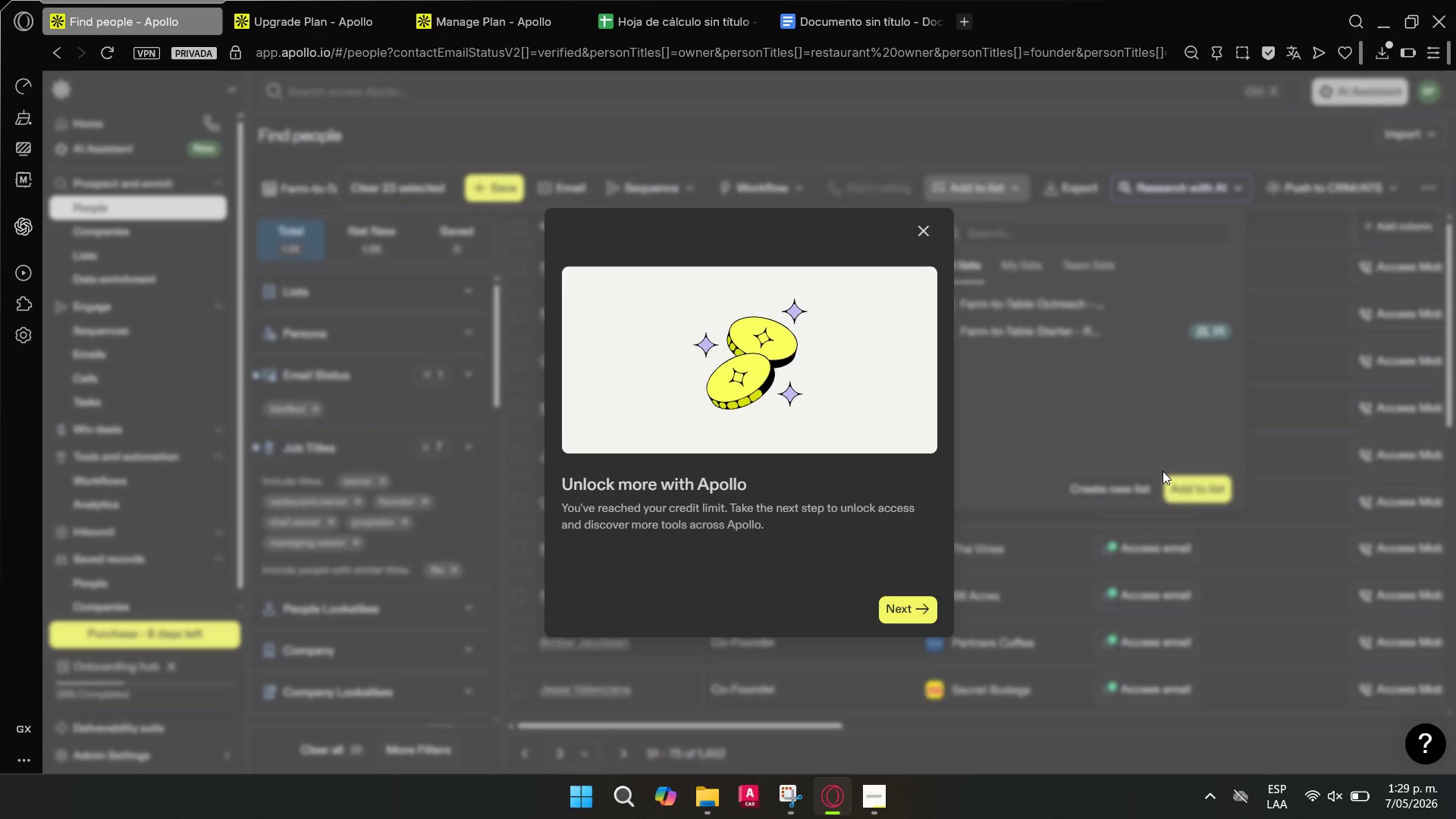 
left_click([922, 233])
 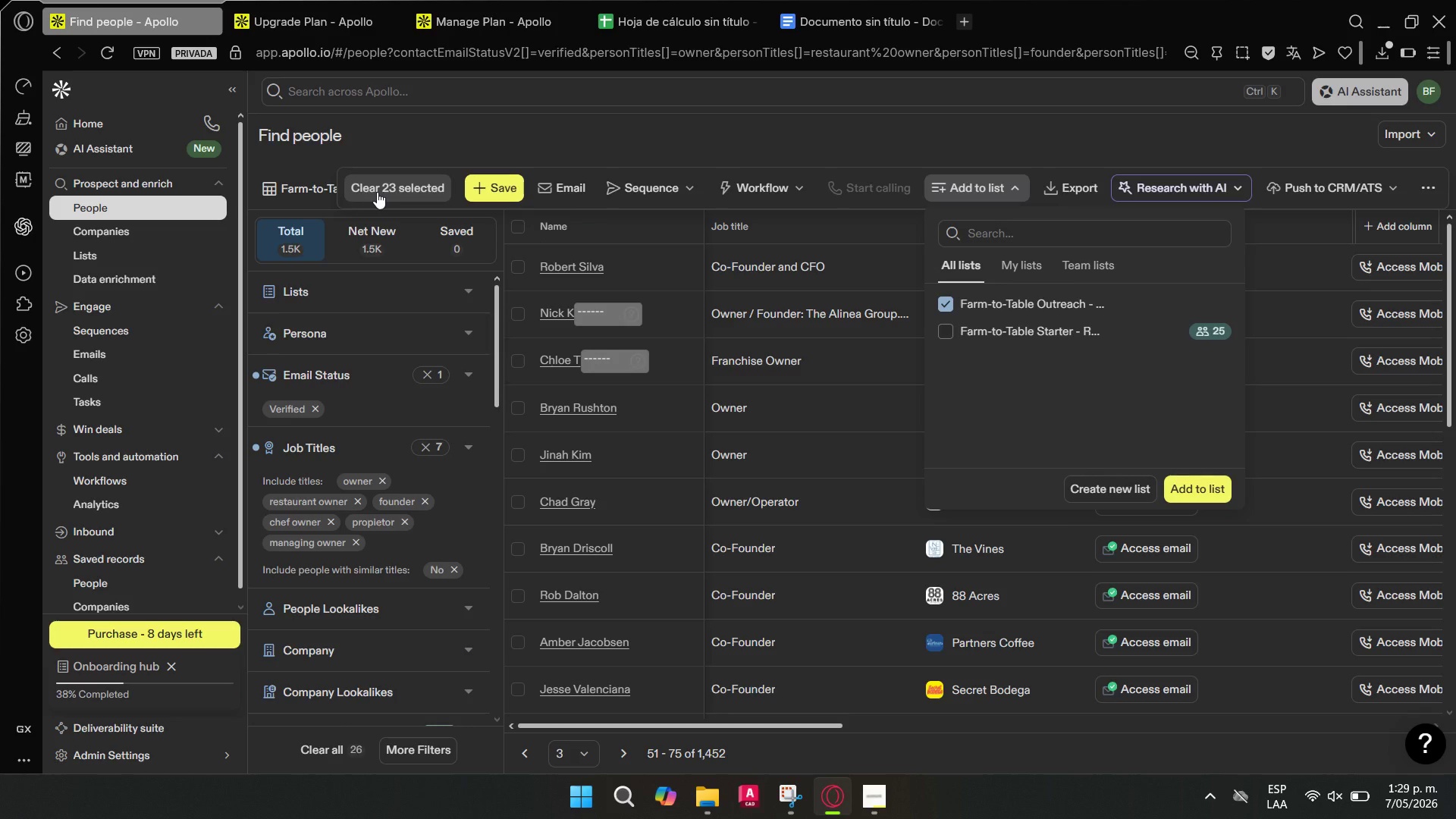 
left_click([377, 192])
 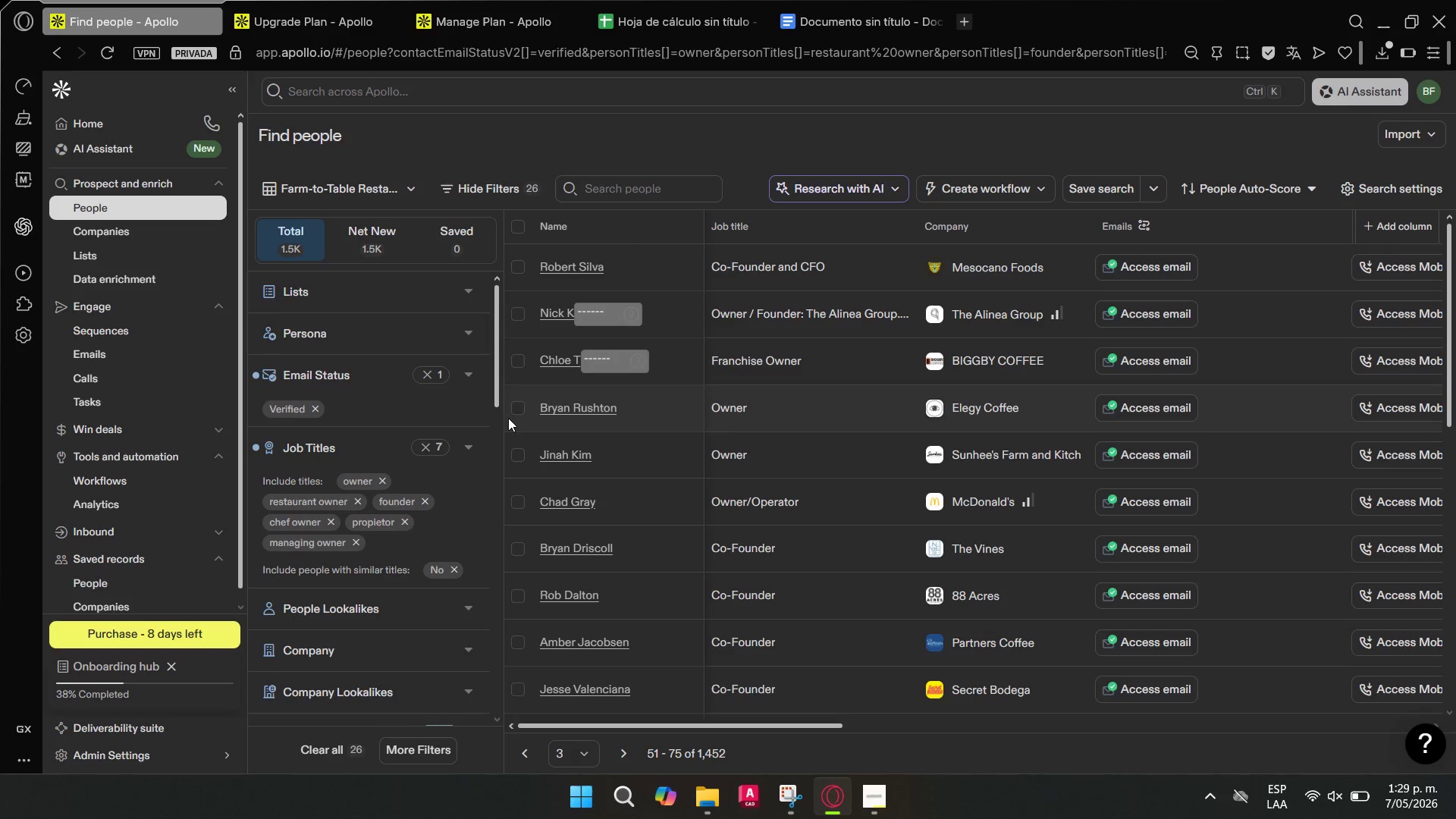 
double_click([520, 454])
 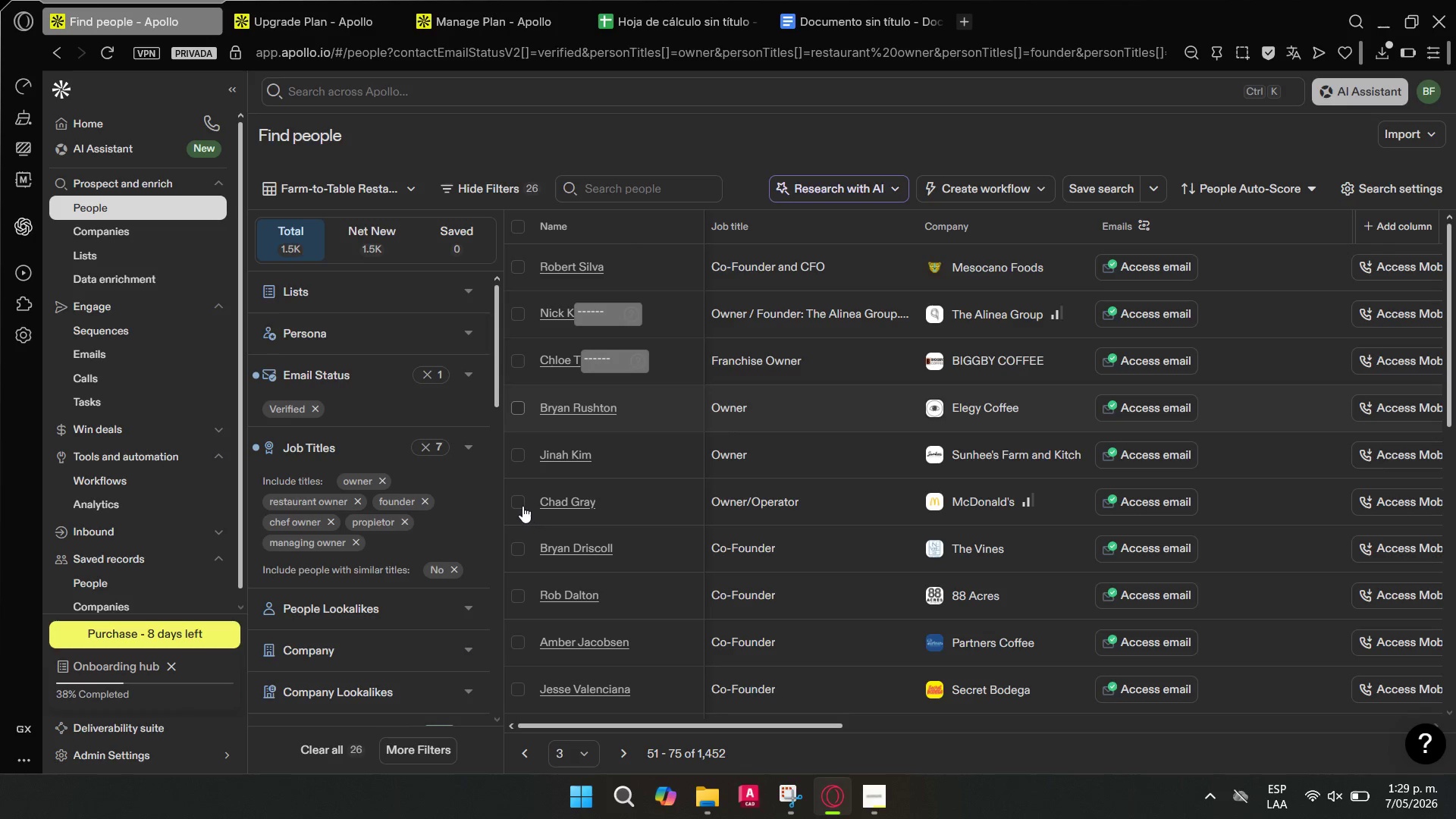 
triple_click([522, 506])
 